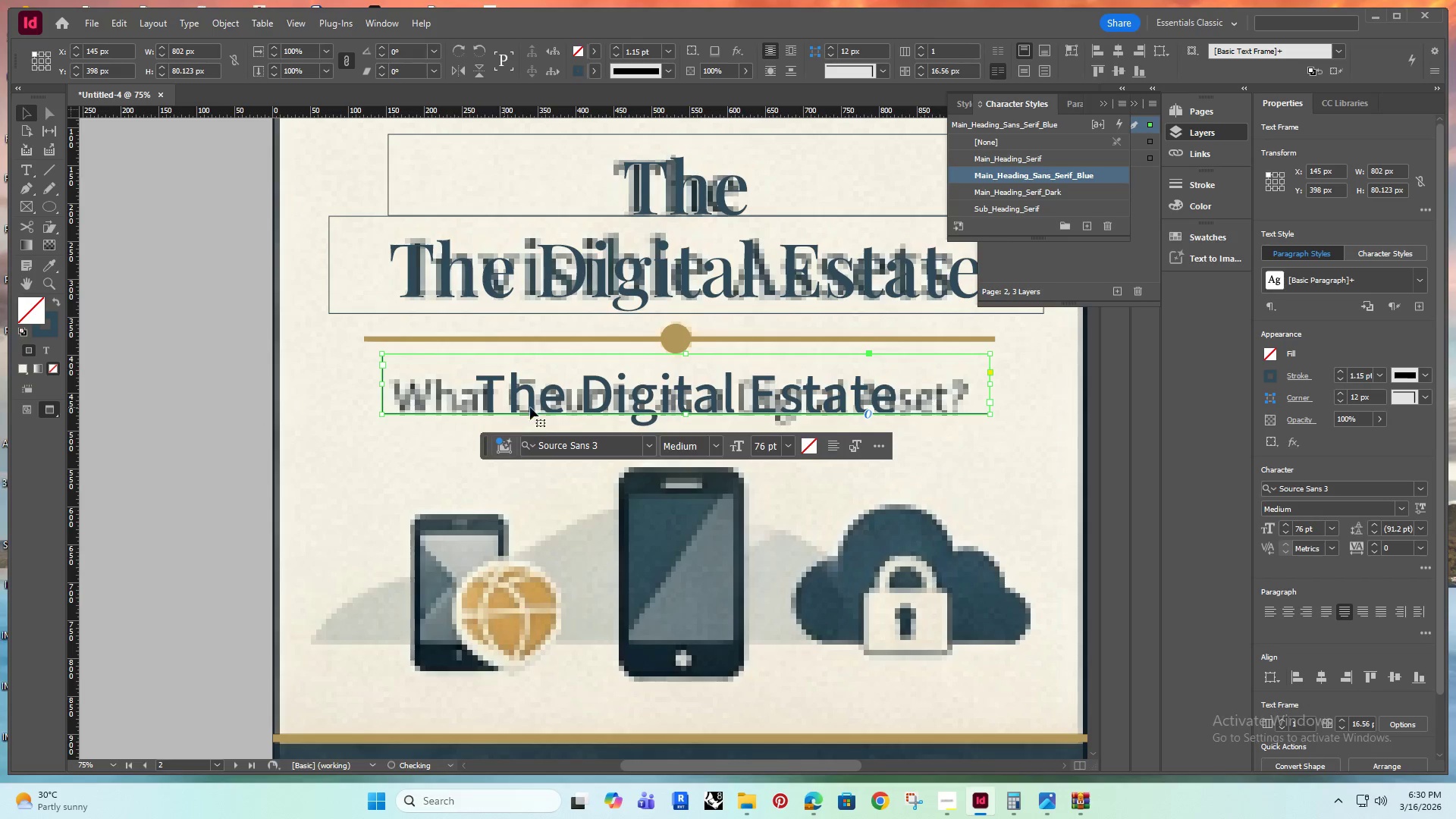 
key(Alt+AltRight)
 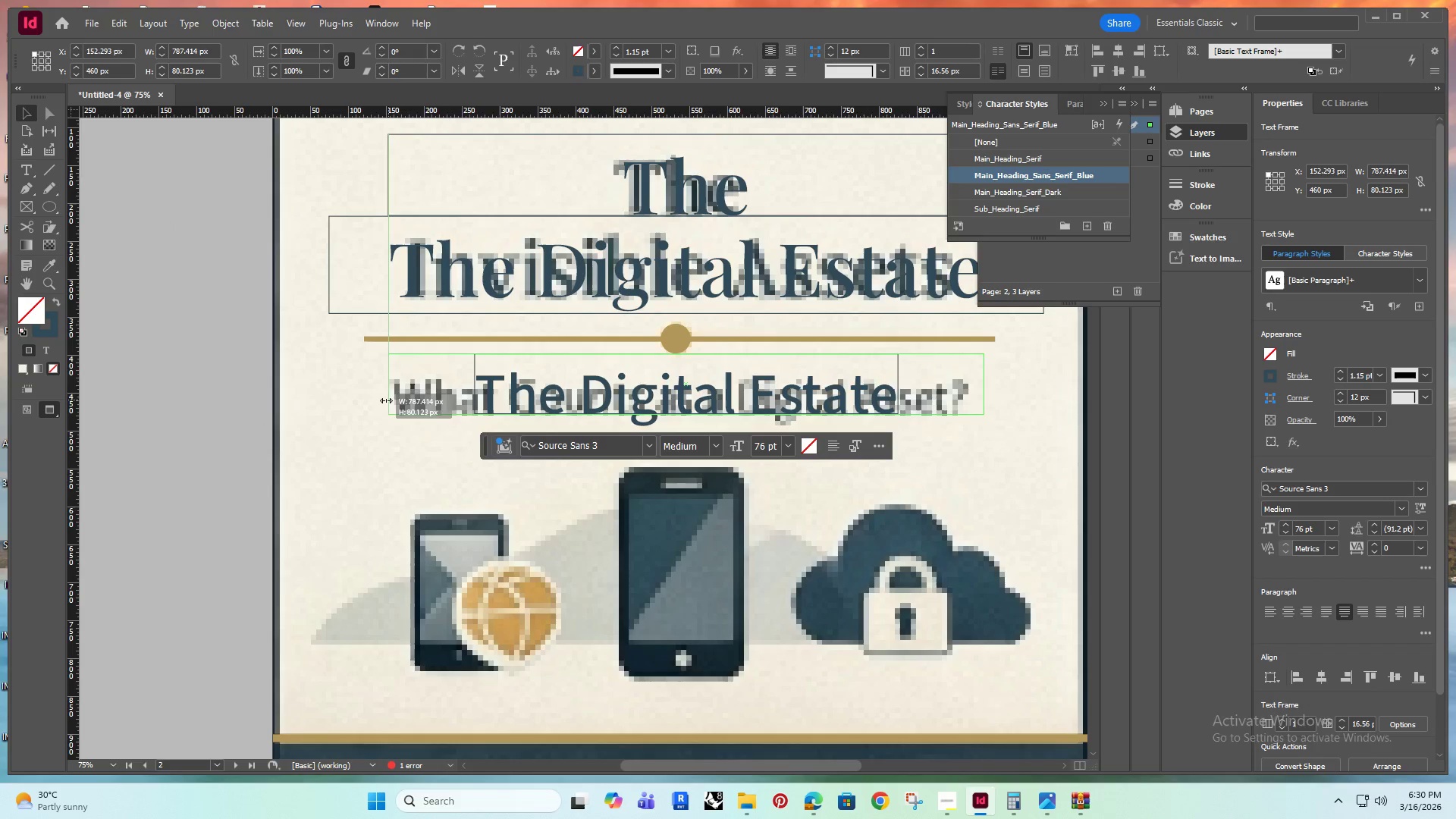 
key(Alt+AltRight)
 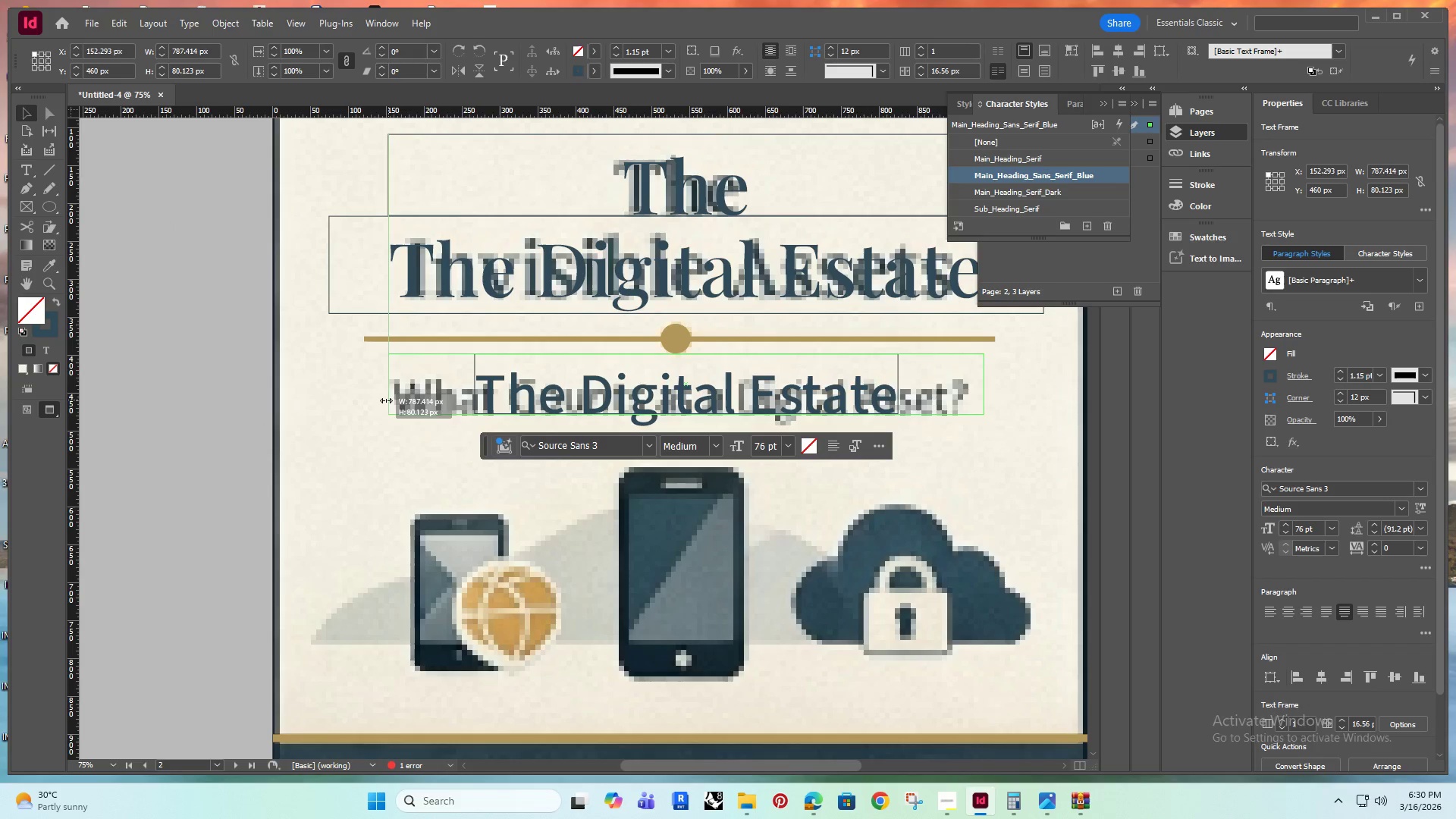 
key(Alt+AltRight)
 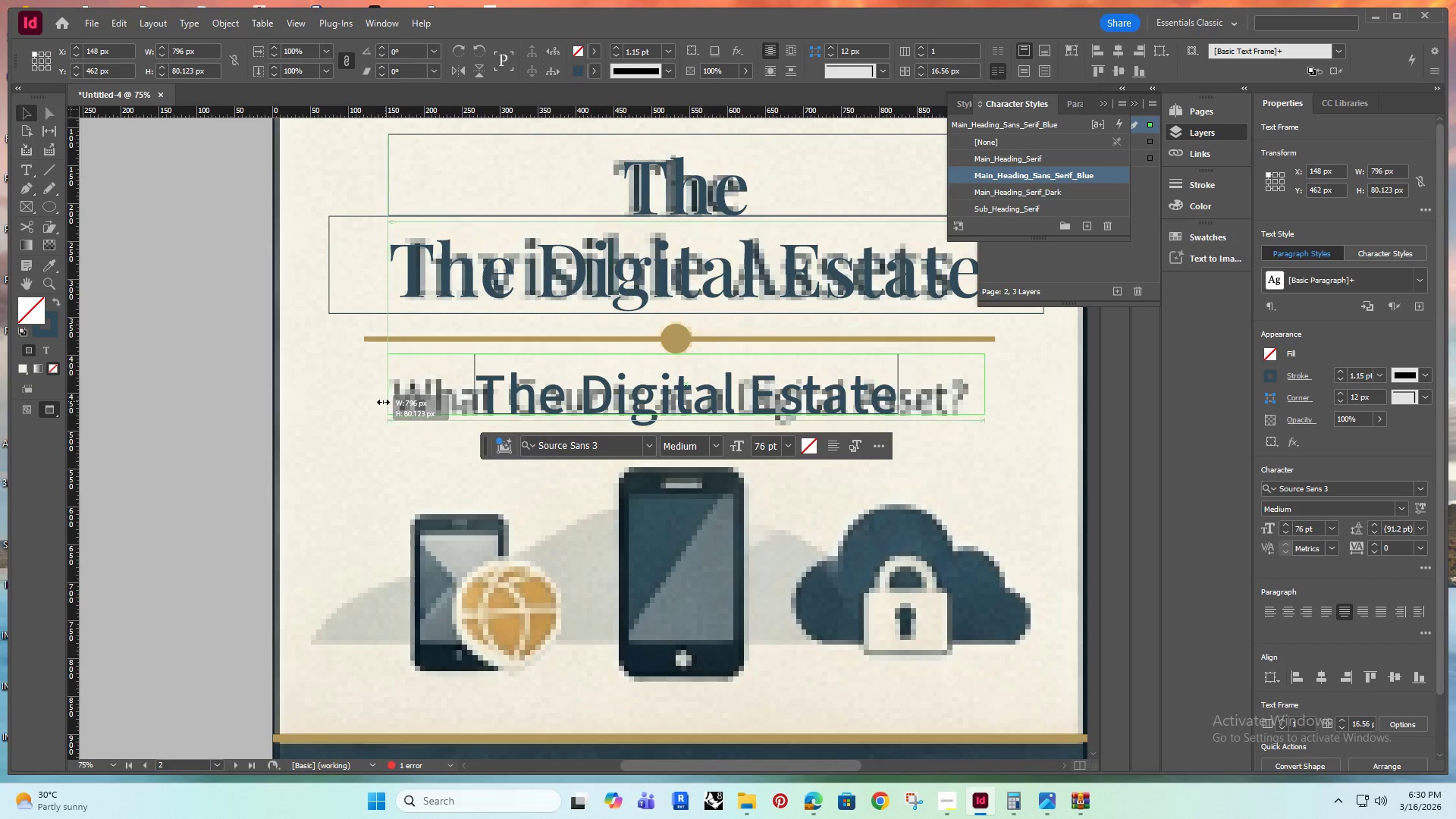 
key(Alt+AltRight)
 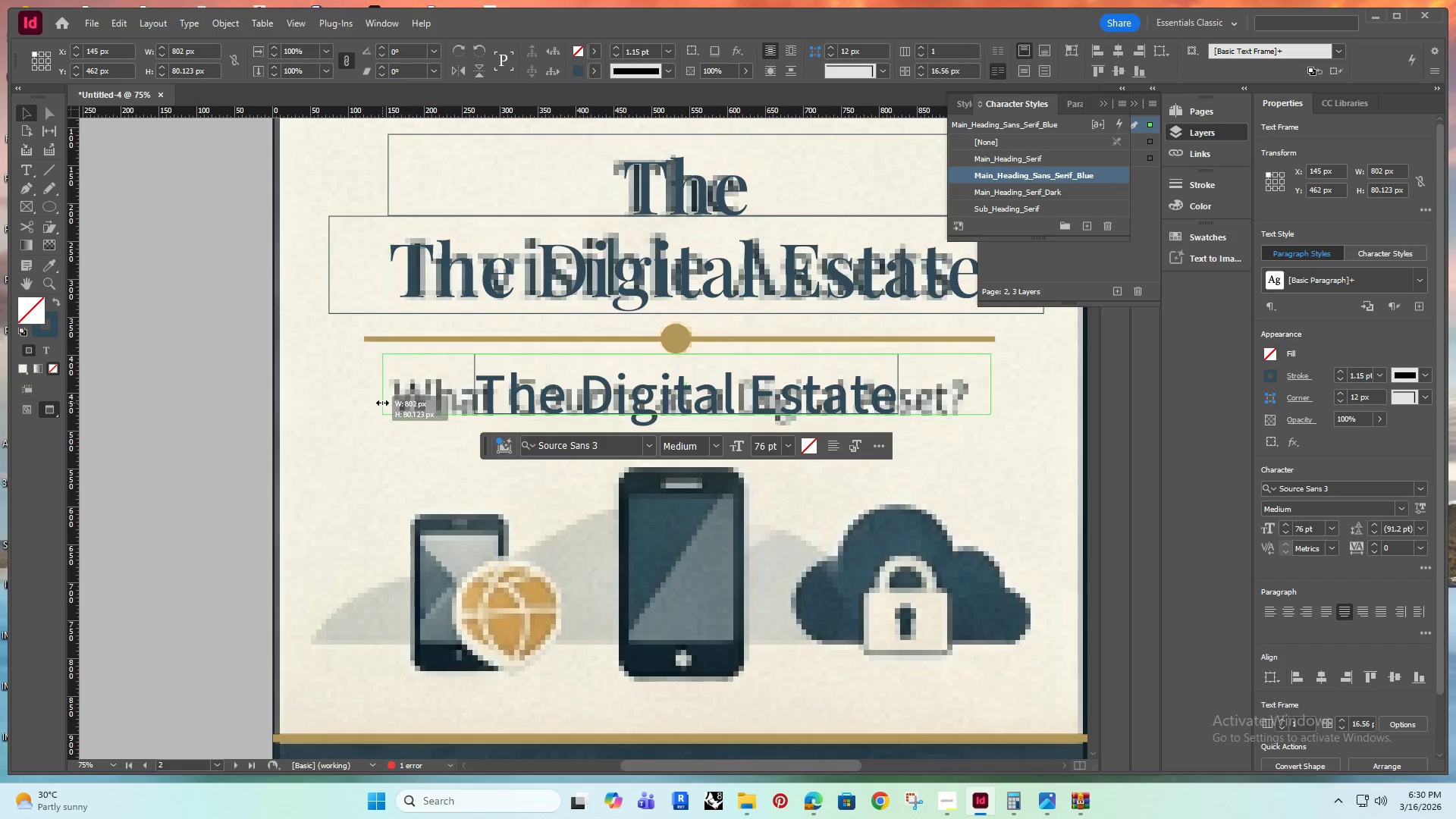 
key(Alt+AltRight)
 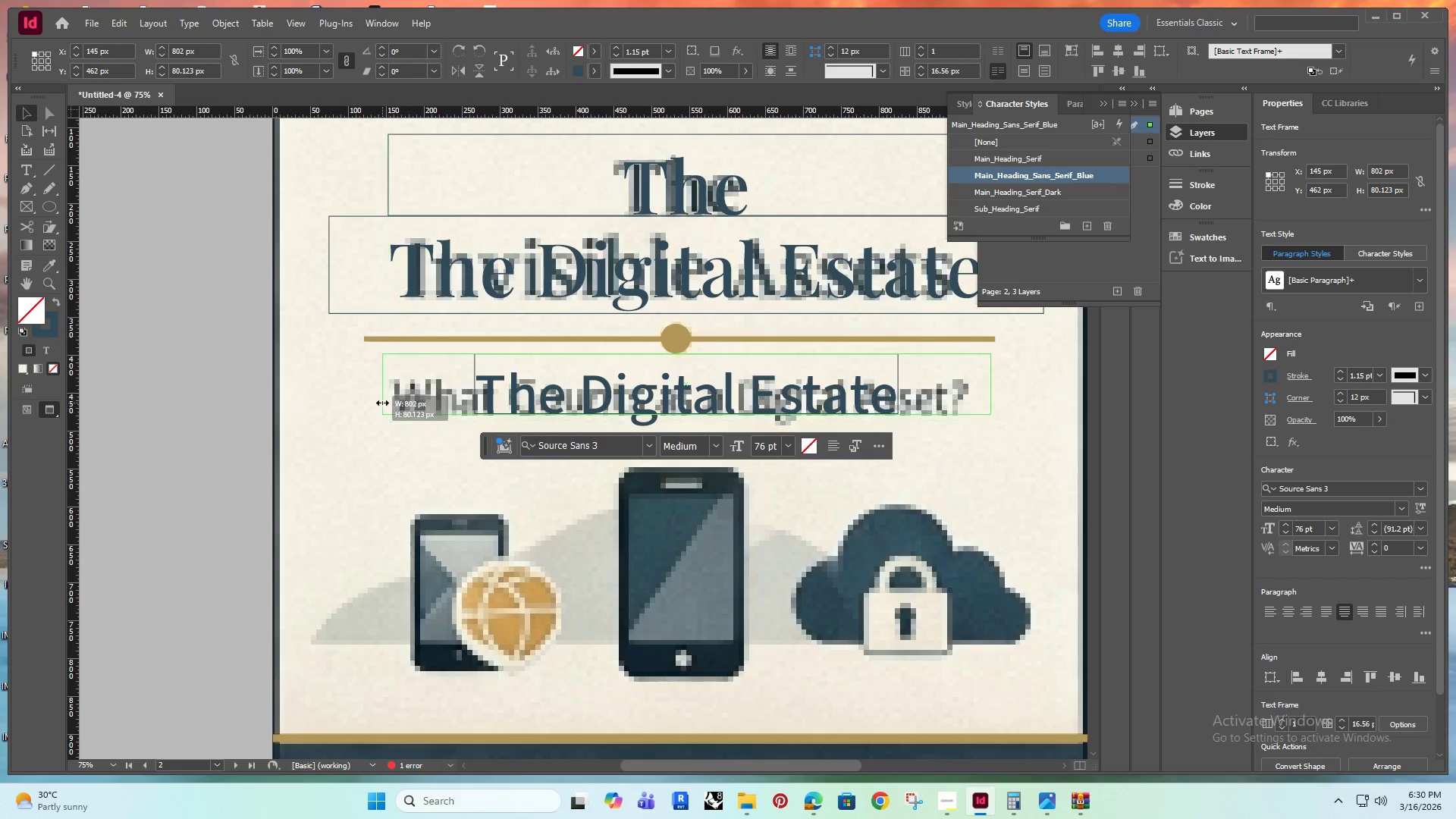 
key(Alt+AltRight)
 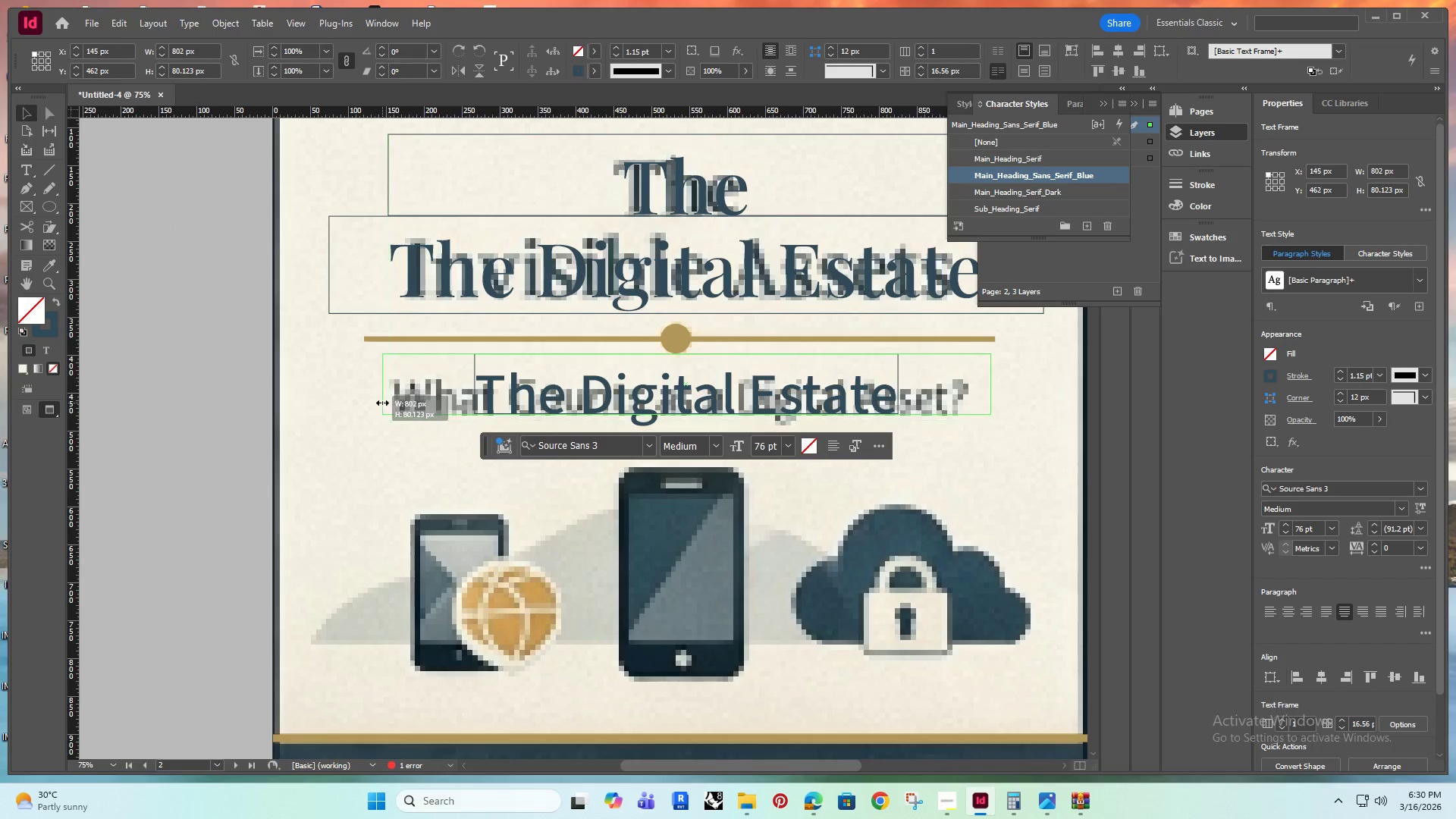 
key(Alt+AltRight)
 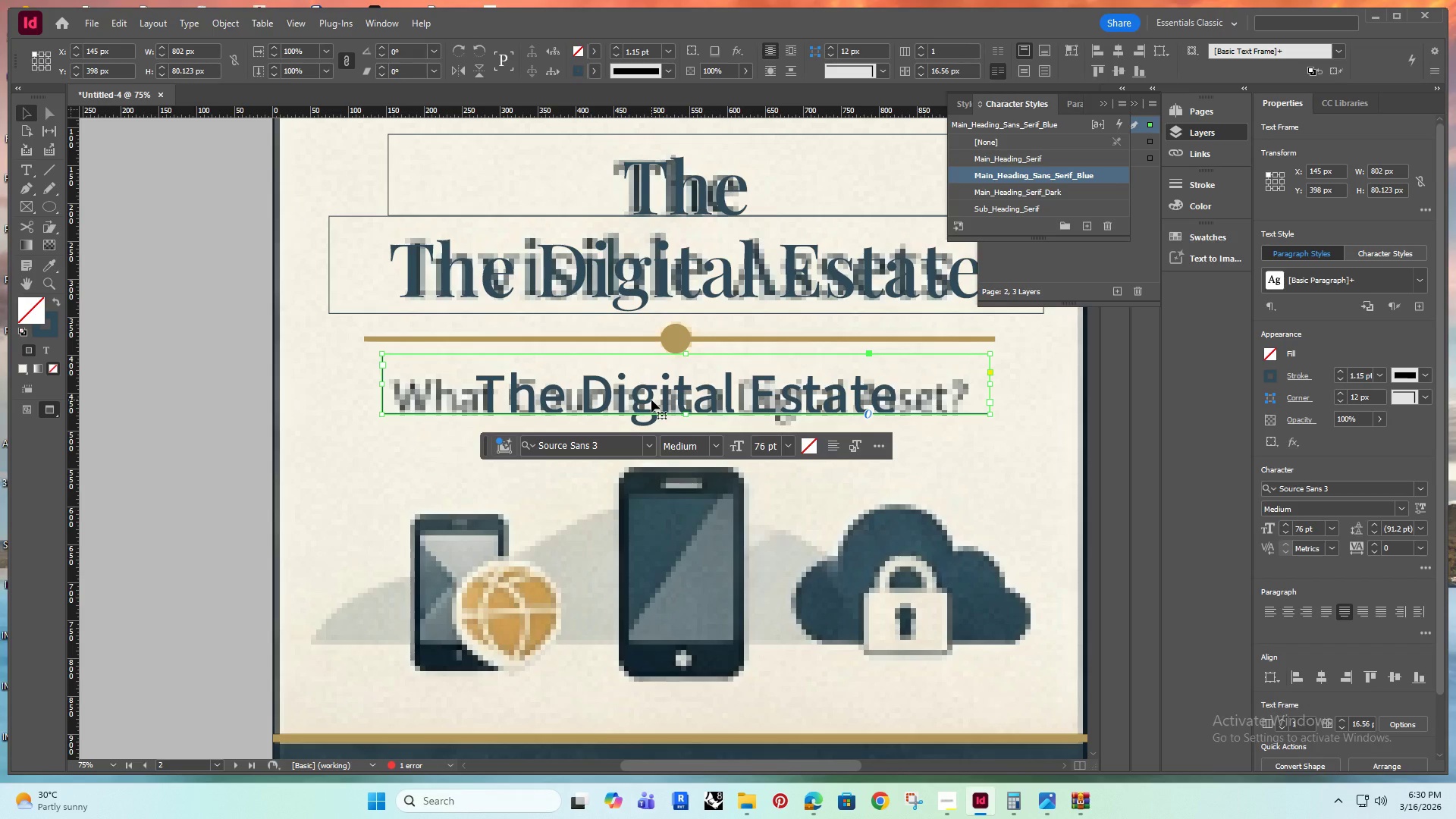 
key(Alt+AltRight)
 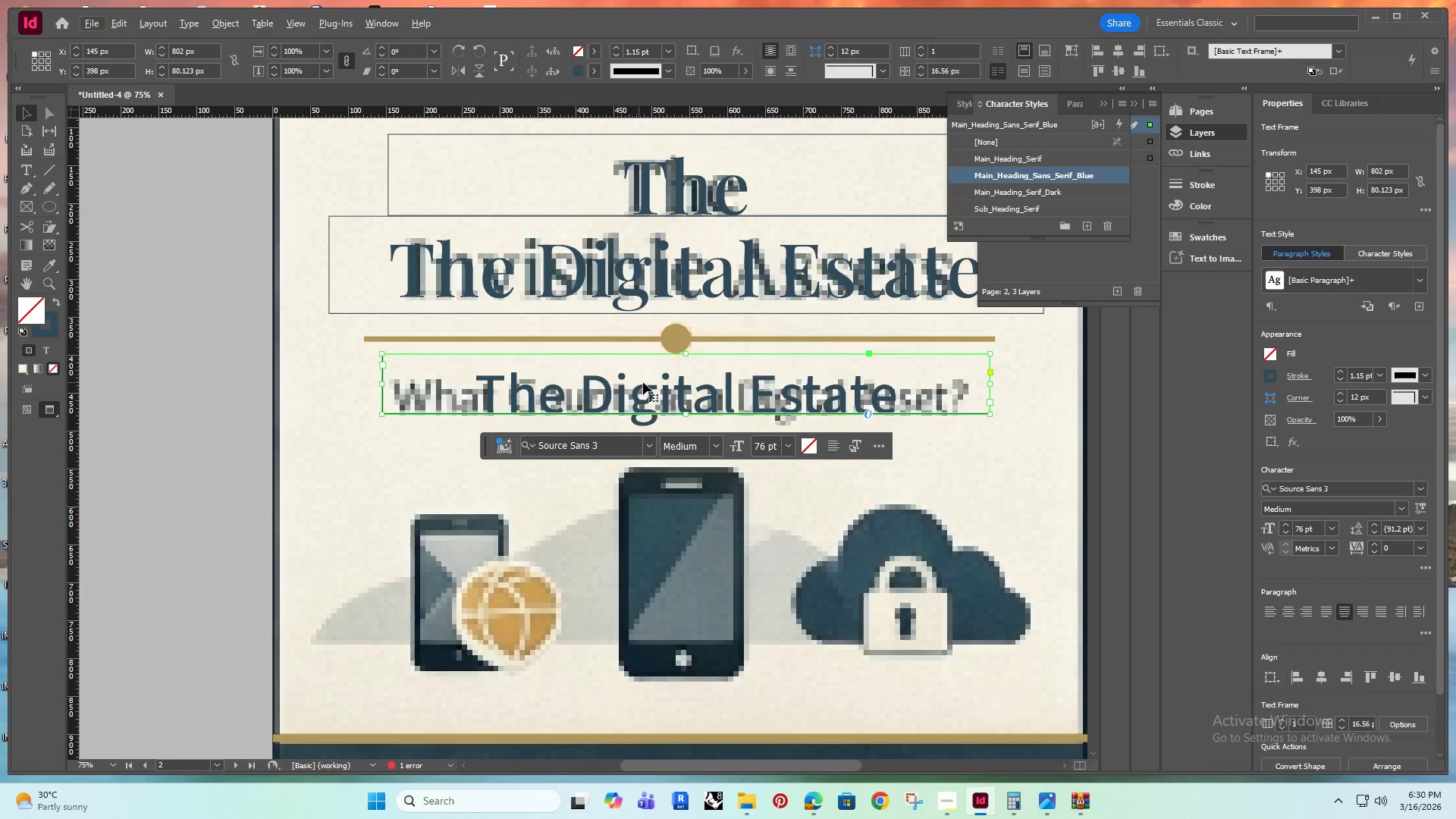 
hold_key(key=AltRight, duration=0.31)
 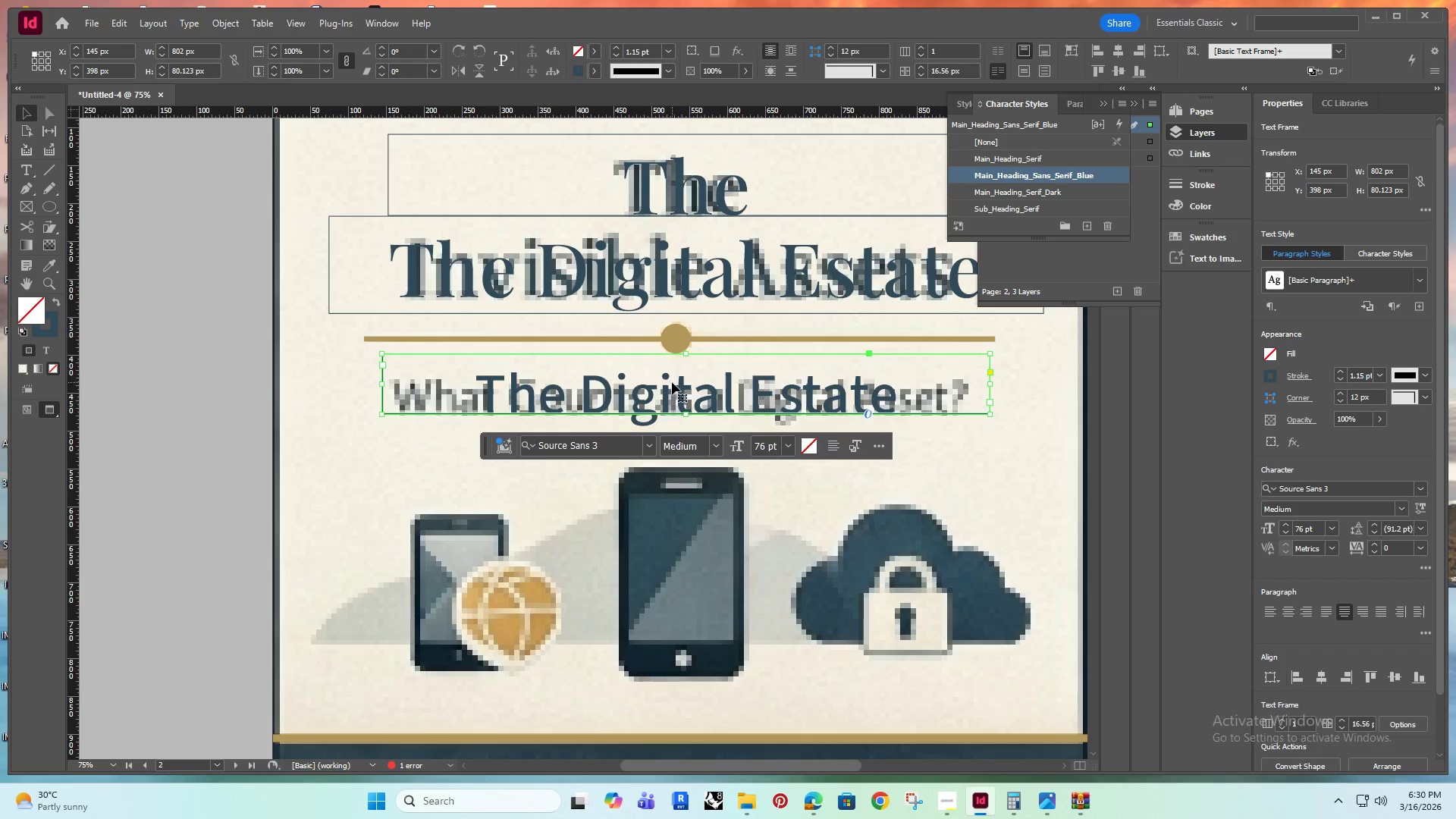 
left_click_drag(start_coordinate=[672, 382], to_coordinate=[665, 476])
 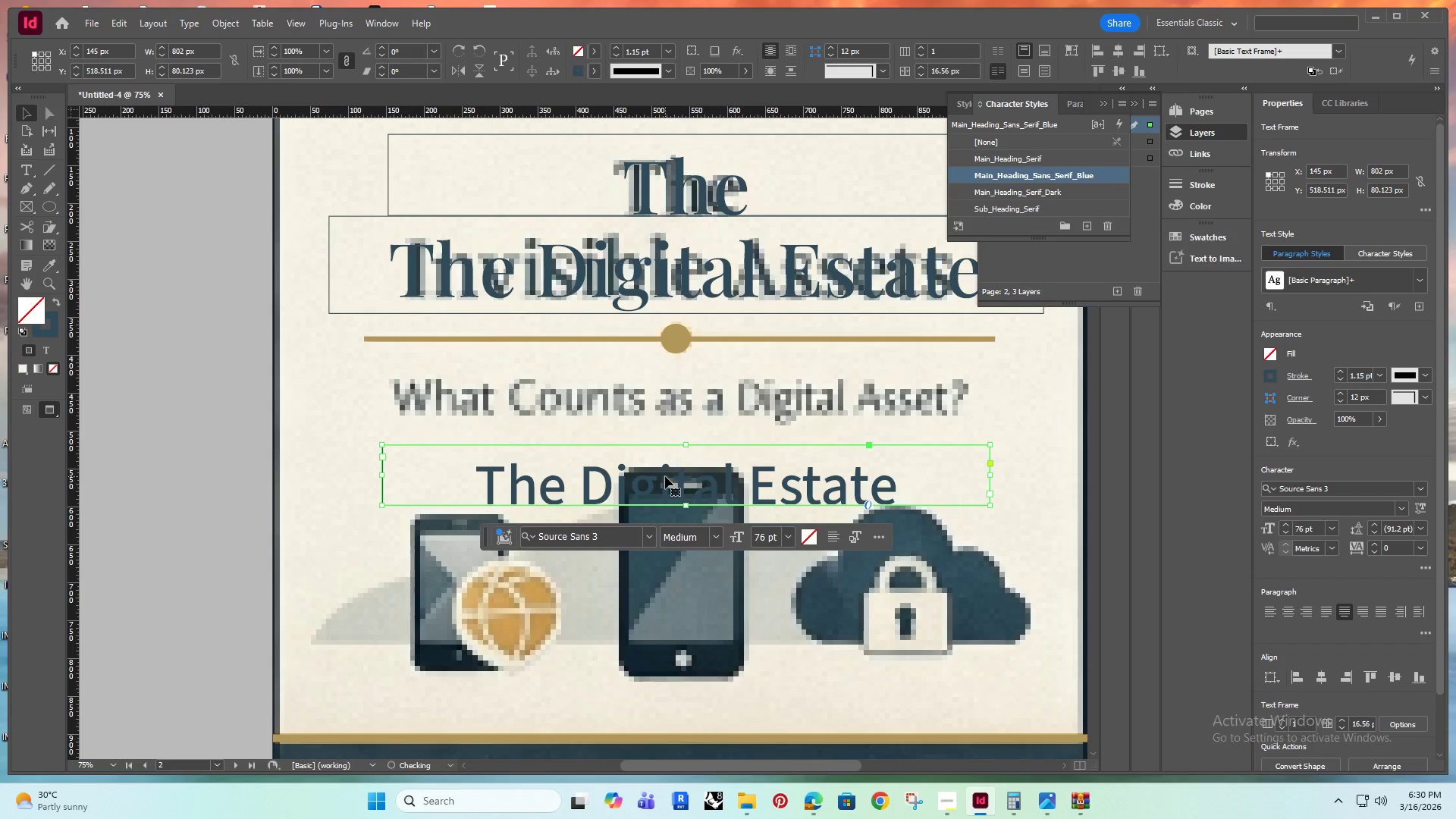 
hold_key(key=ShiftRight, duration=0.48)
 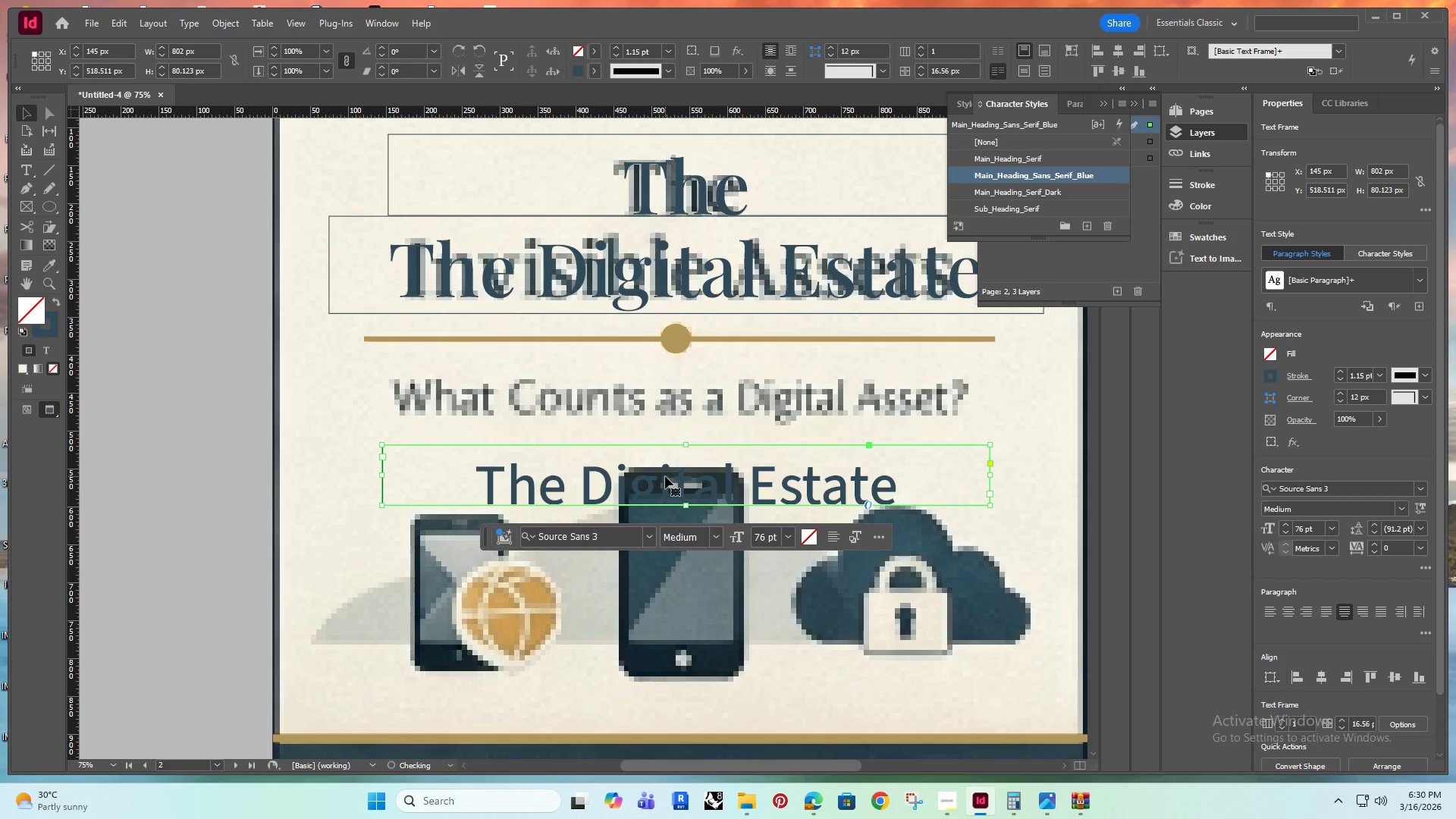 
double_click([665, 476])
 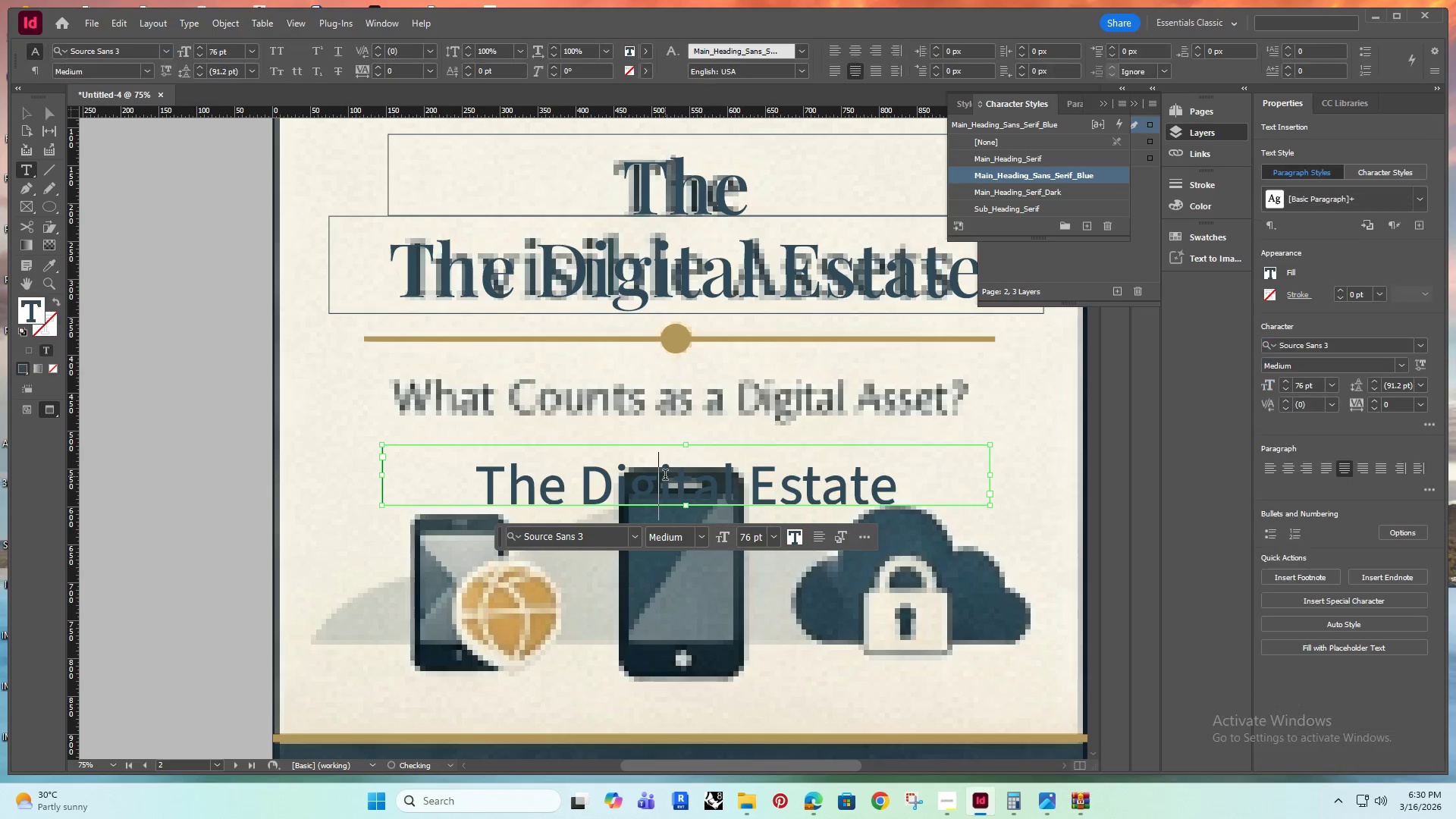 
key(Control+A)
 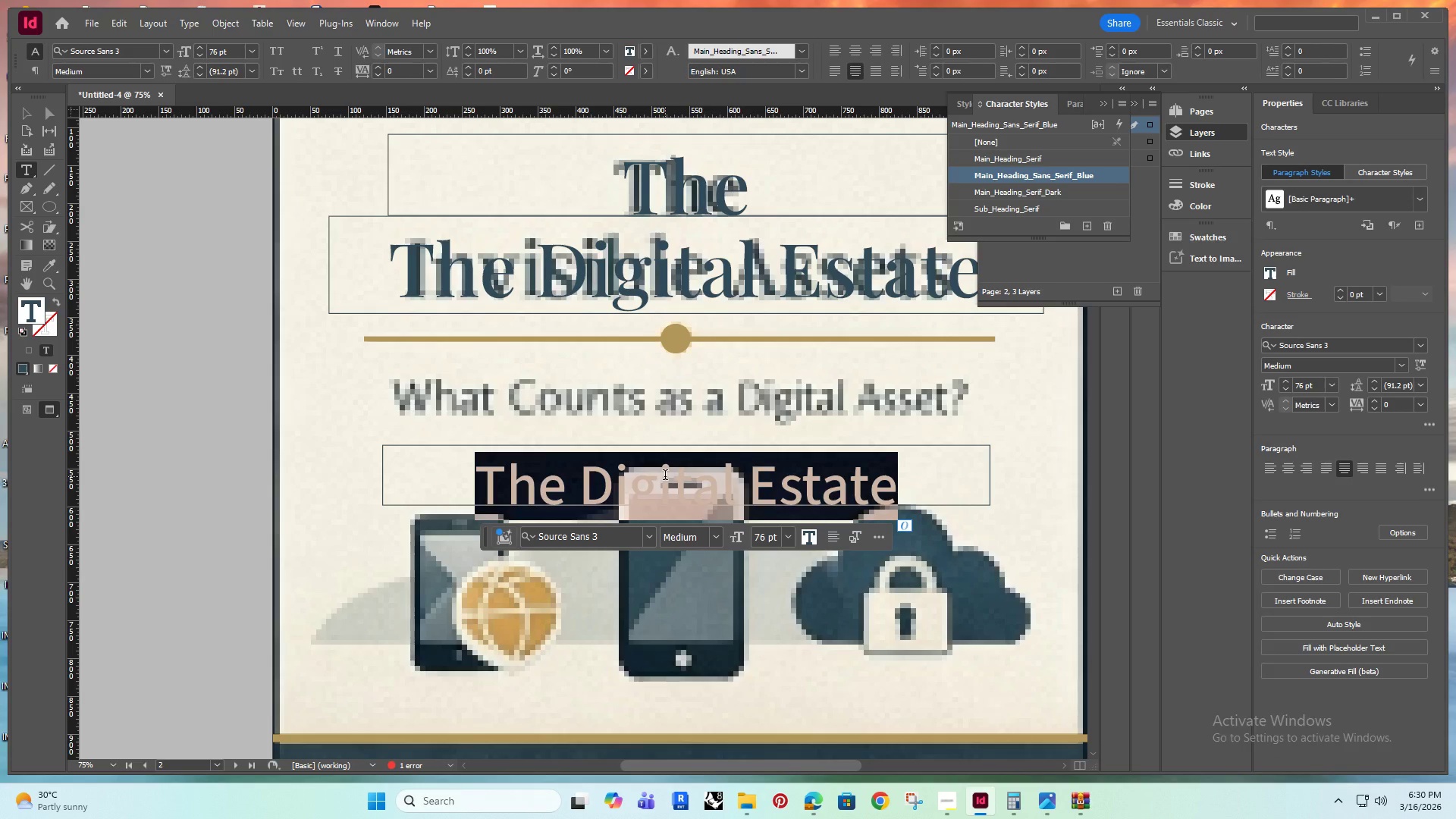 
type(What Counts as a Digital)
 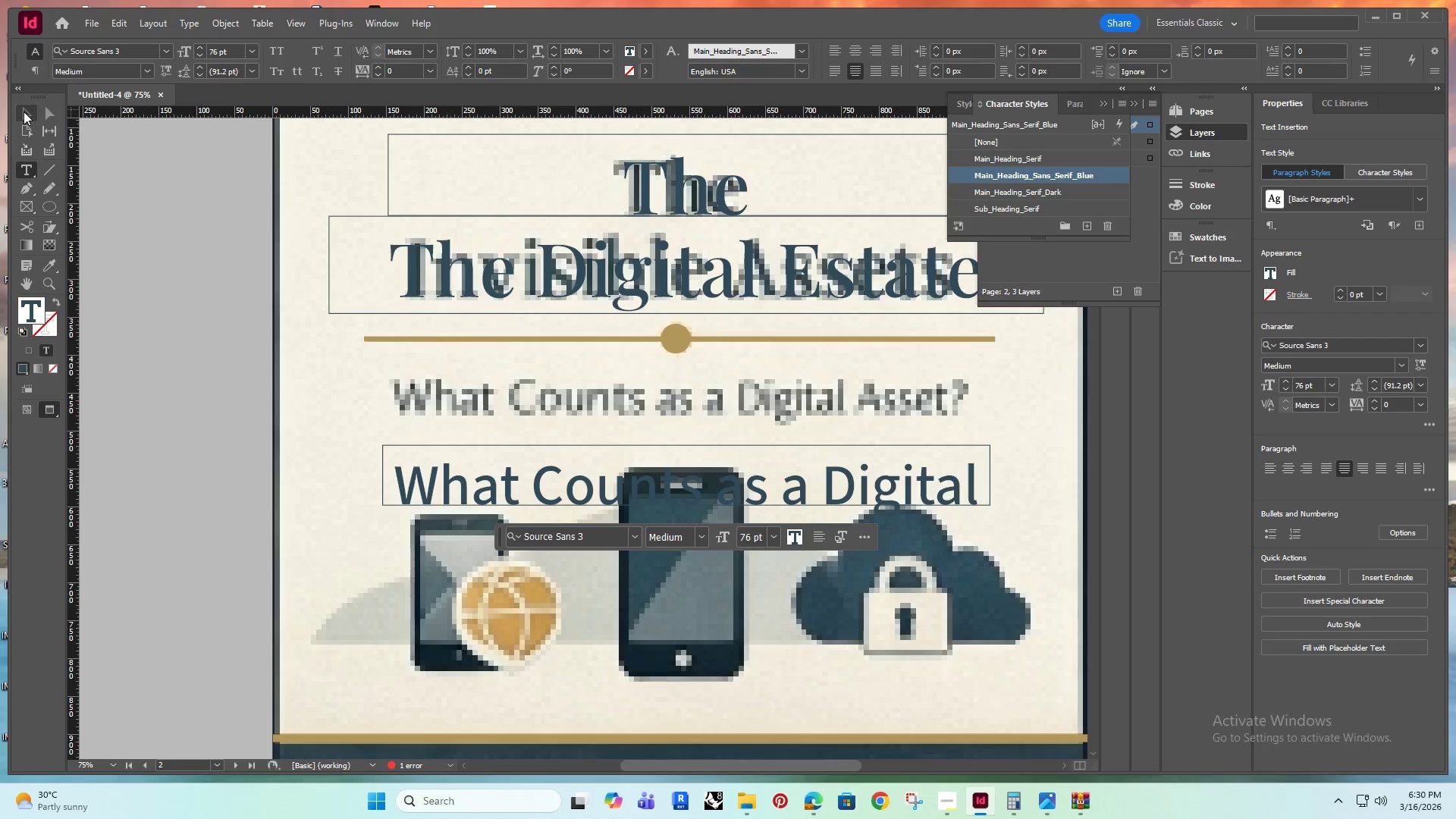 
left_click_drag(start_coordinate=[782, 259], to_coordinate=[635, 206])
 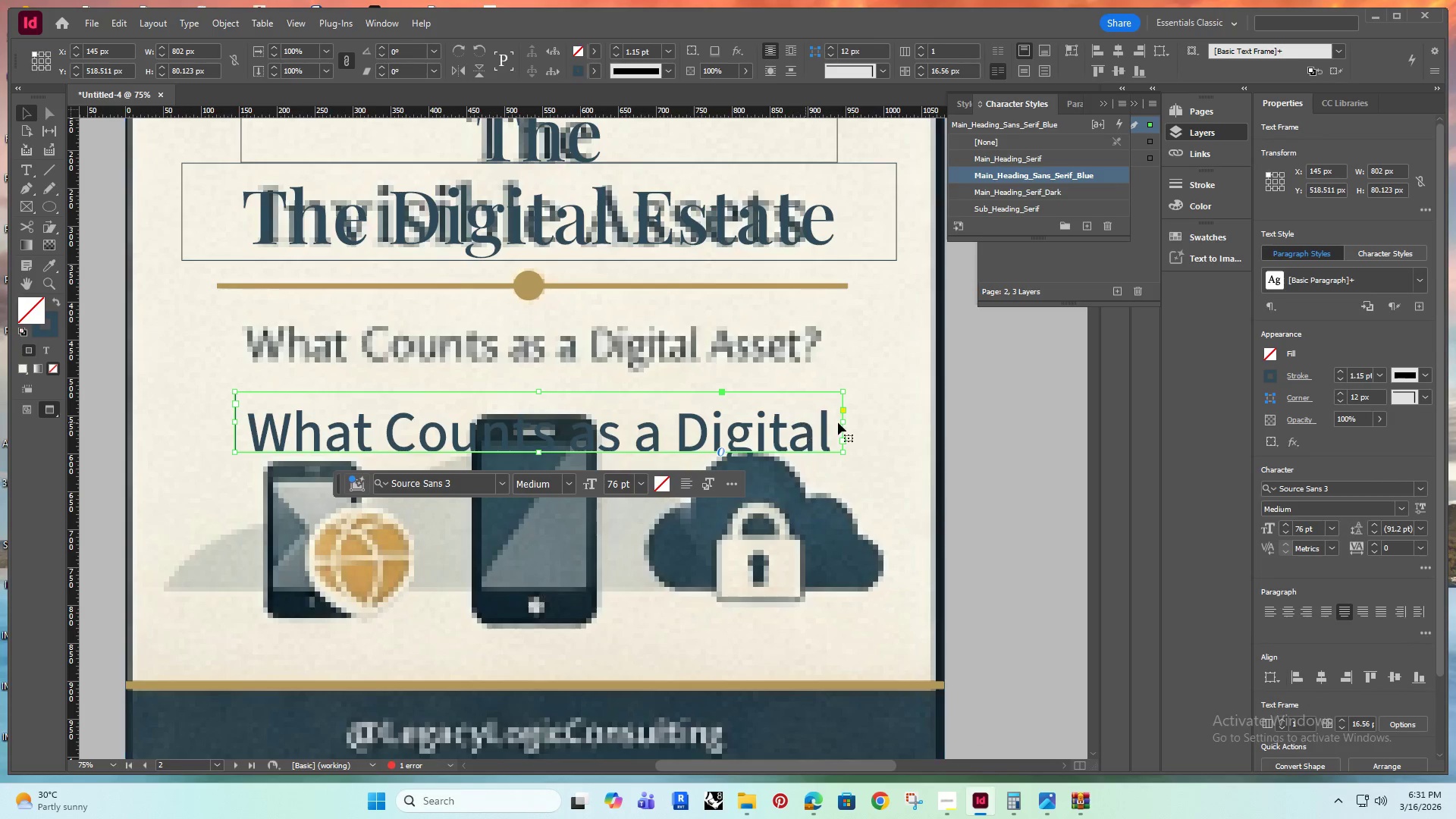 
hold_key(key=AltRight, duration=0.97)
left_click_drag(start_coordinate=[845, 422], to_coordinate=[877, 420])
 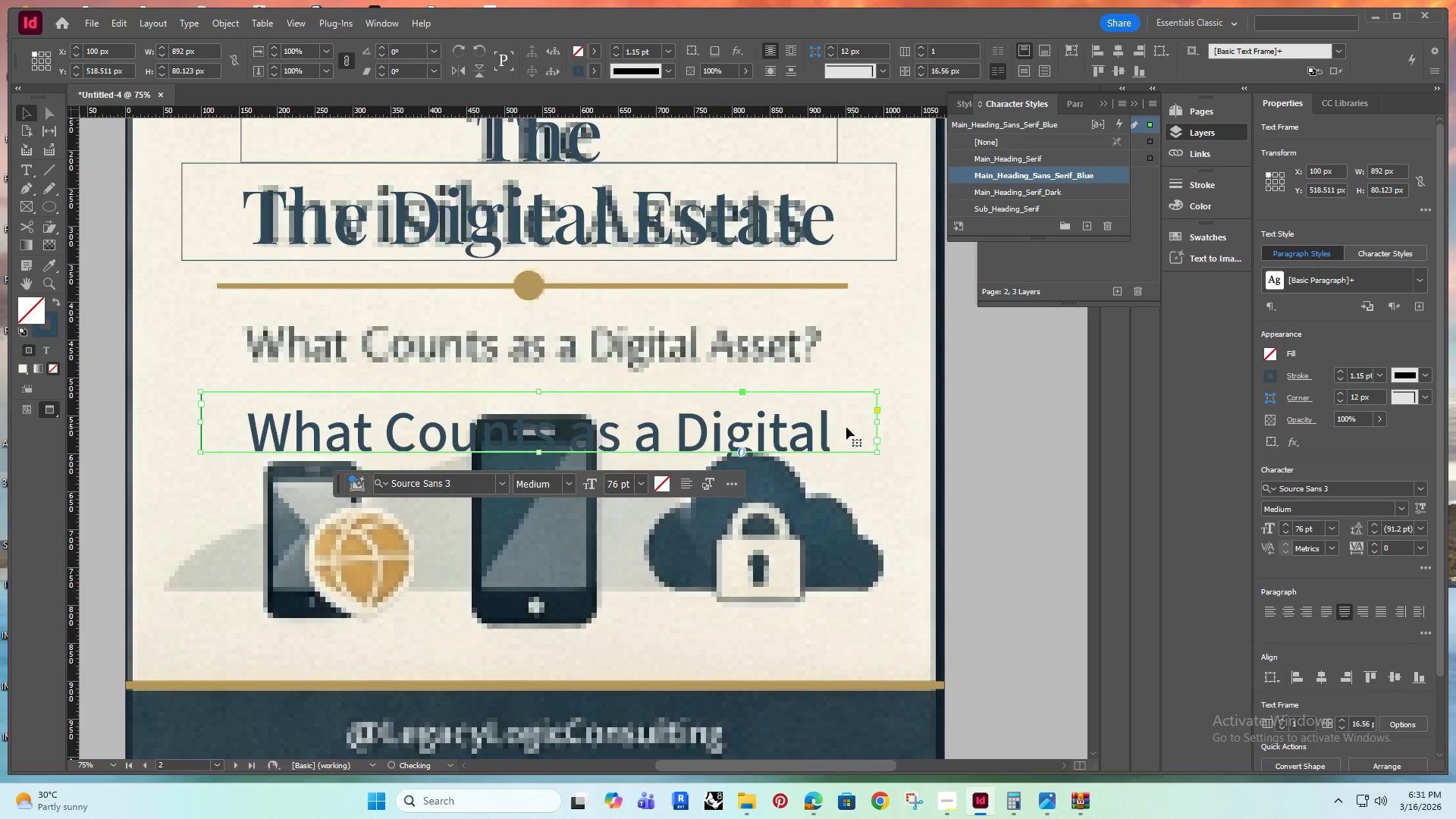 
hold_key(key=AltRight, duration=1.28)
left_click_drag(start_coordinate=[879, 424], to_coordinate=[909, 421])
 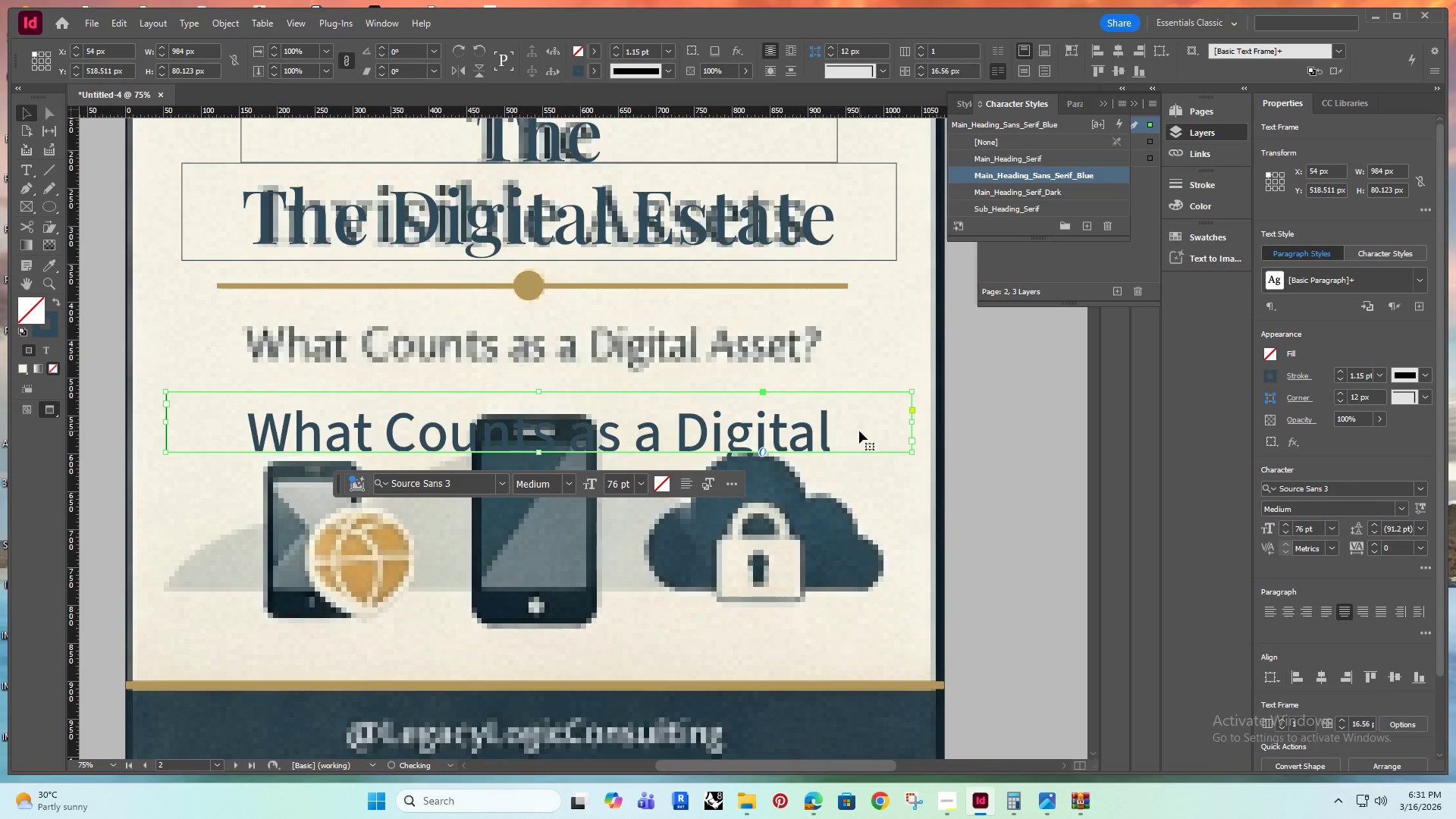 
double_click([859, 431])
 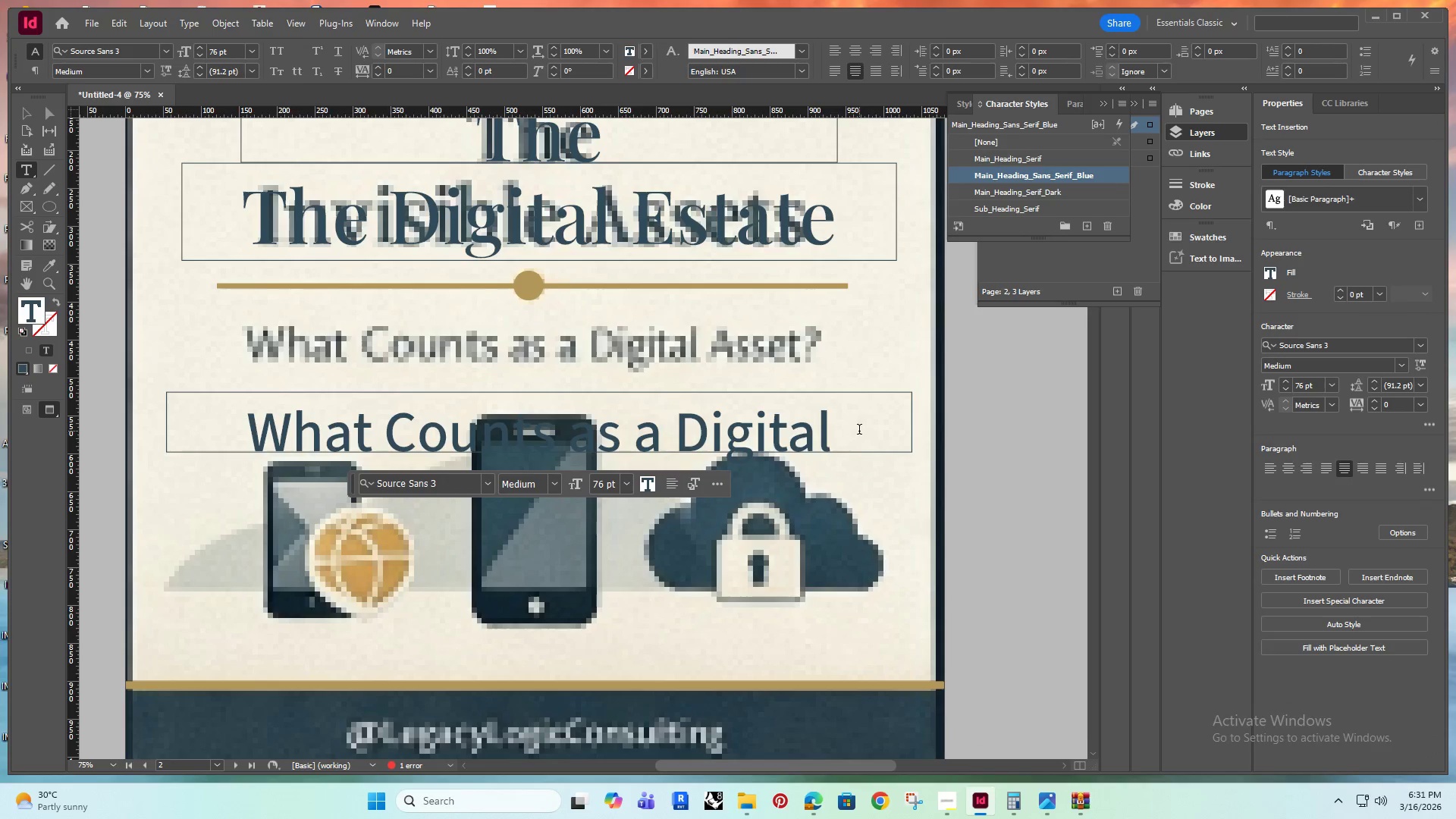 
key(Space)
 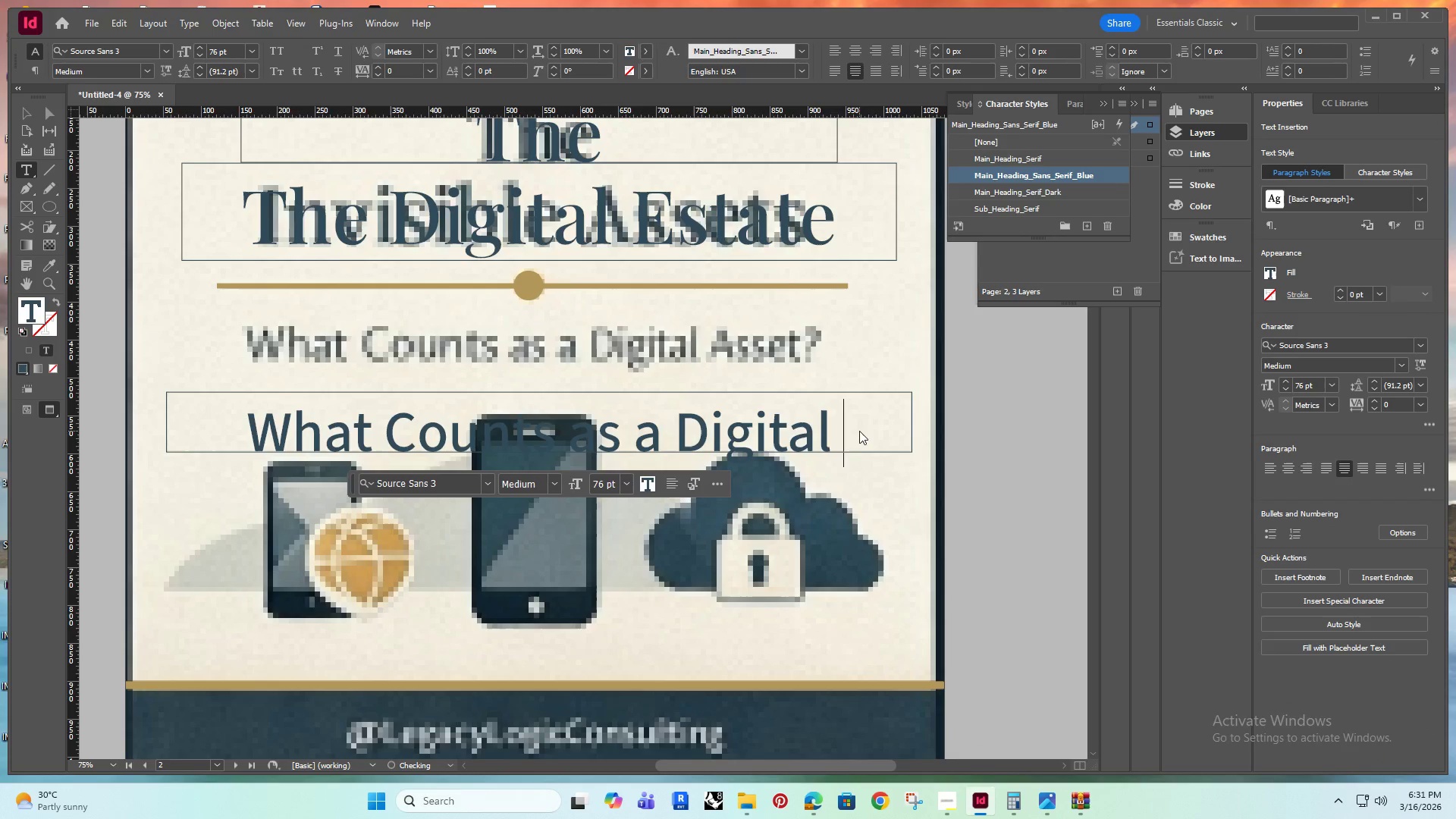 
key(Shift+ShiftRight)
 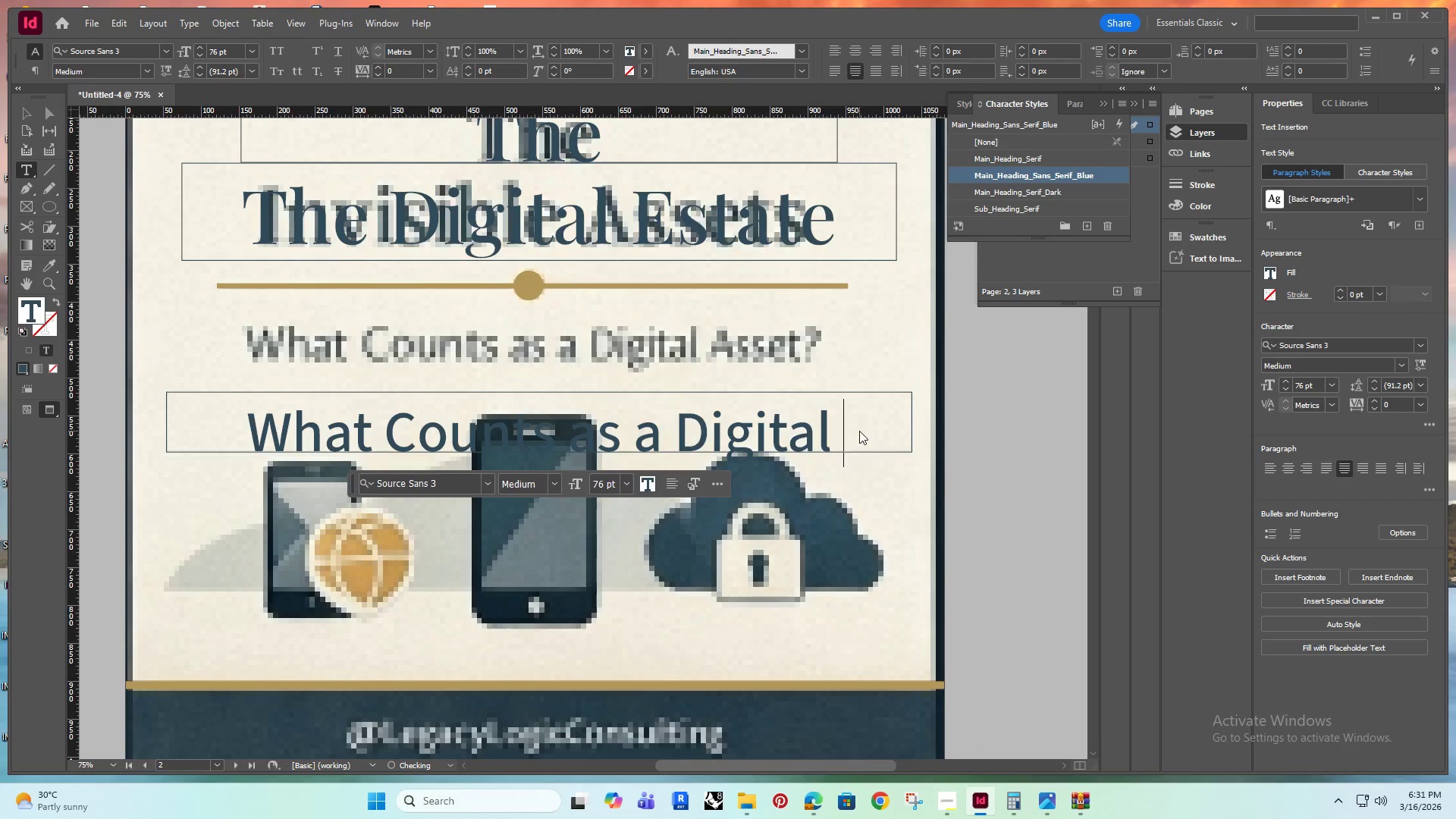 
key(Control+Shift+ControlRight)
 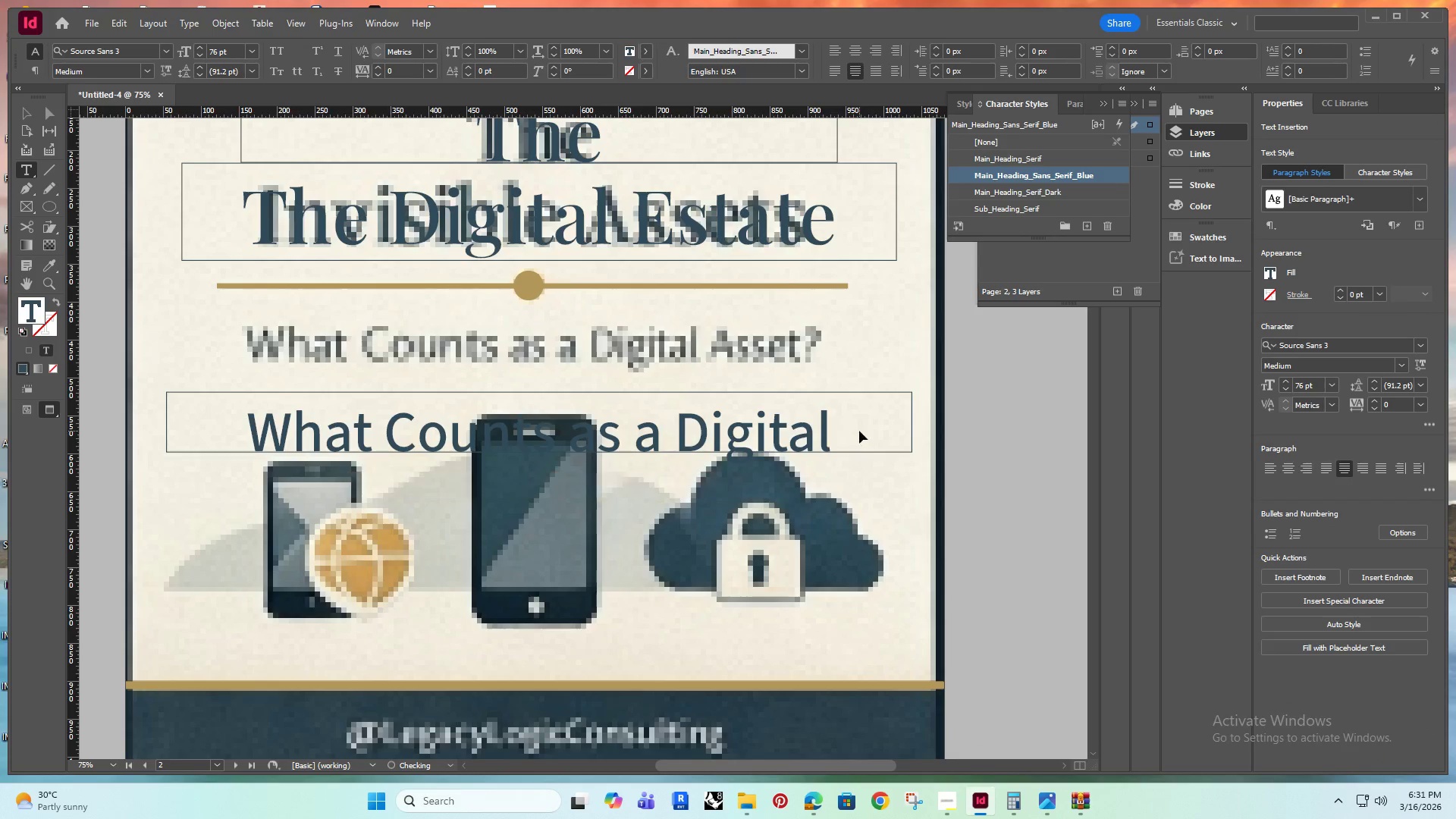 
hold_key(key=A, duration=2.14)
 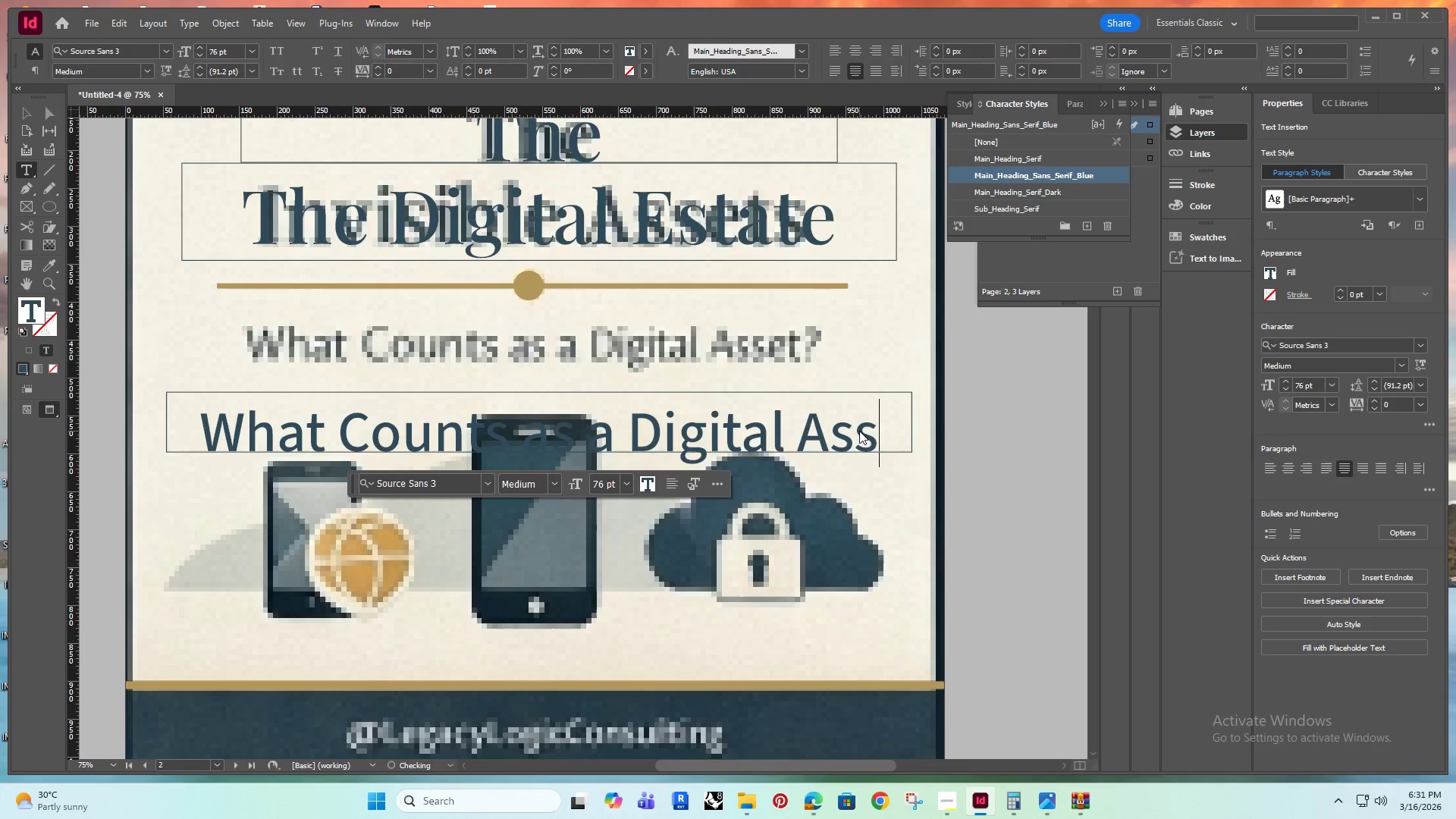 
left_click([859, 431])
 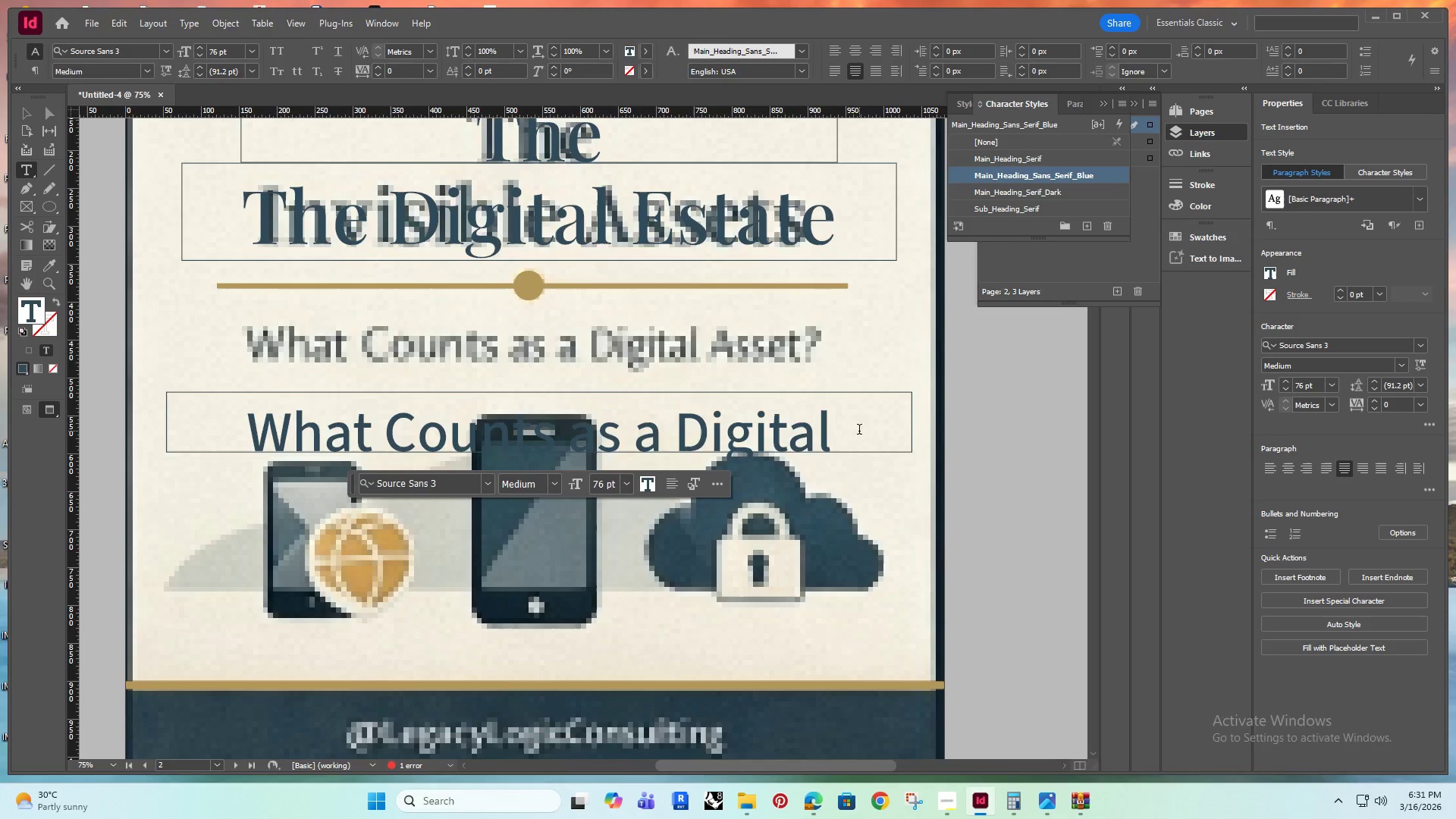 
type(sset?)
 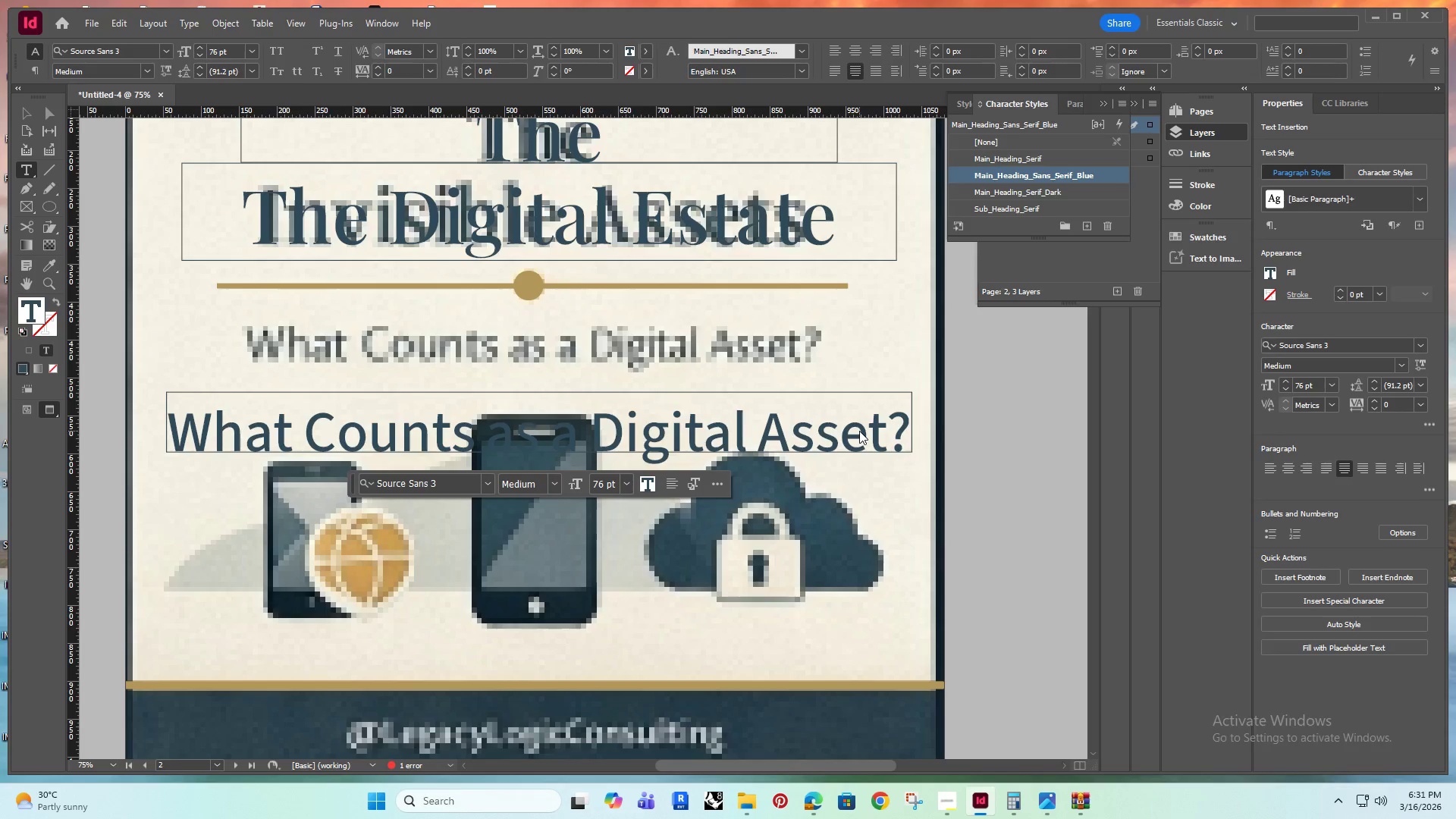 
key(Alt+Control+AltLeft)
 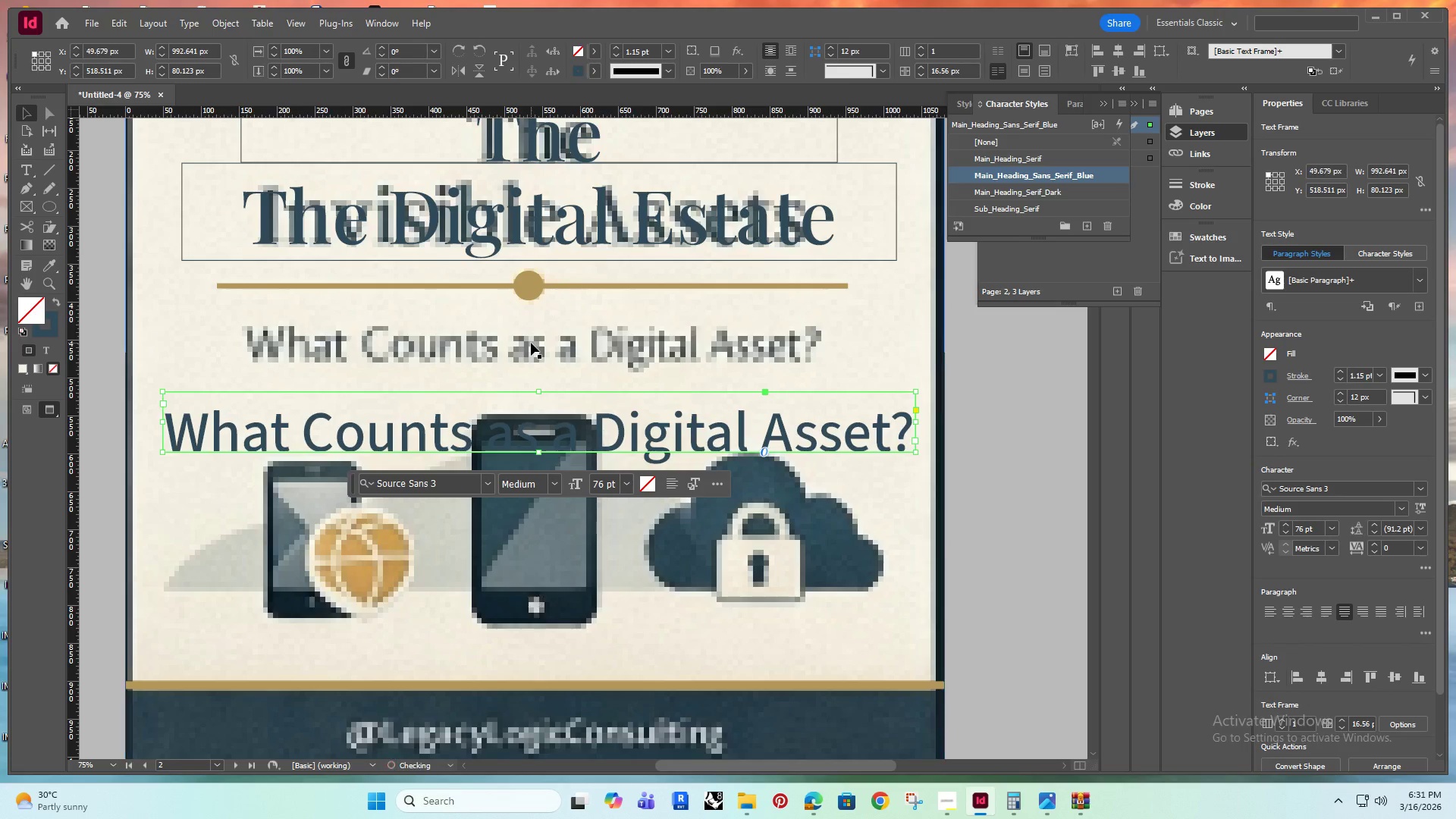 
key(Alt+Control+C)
 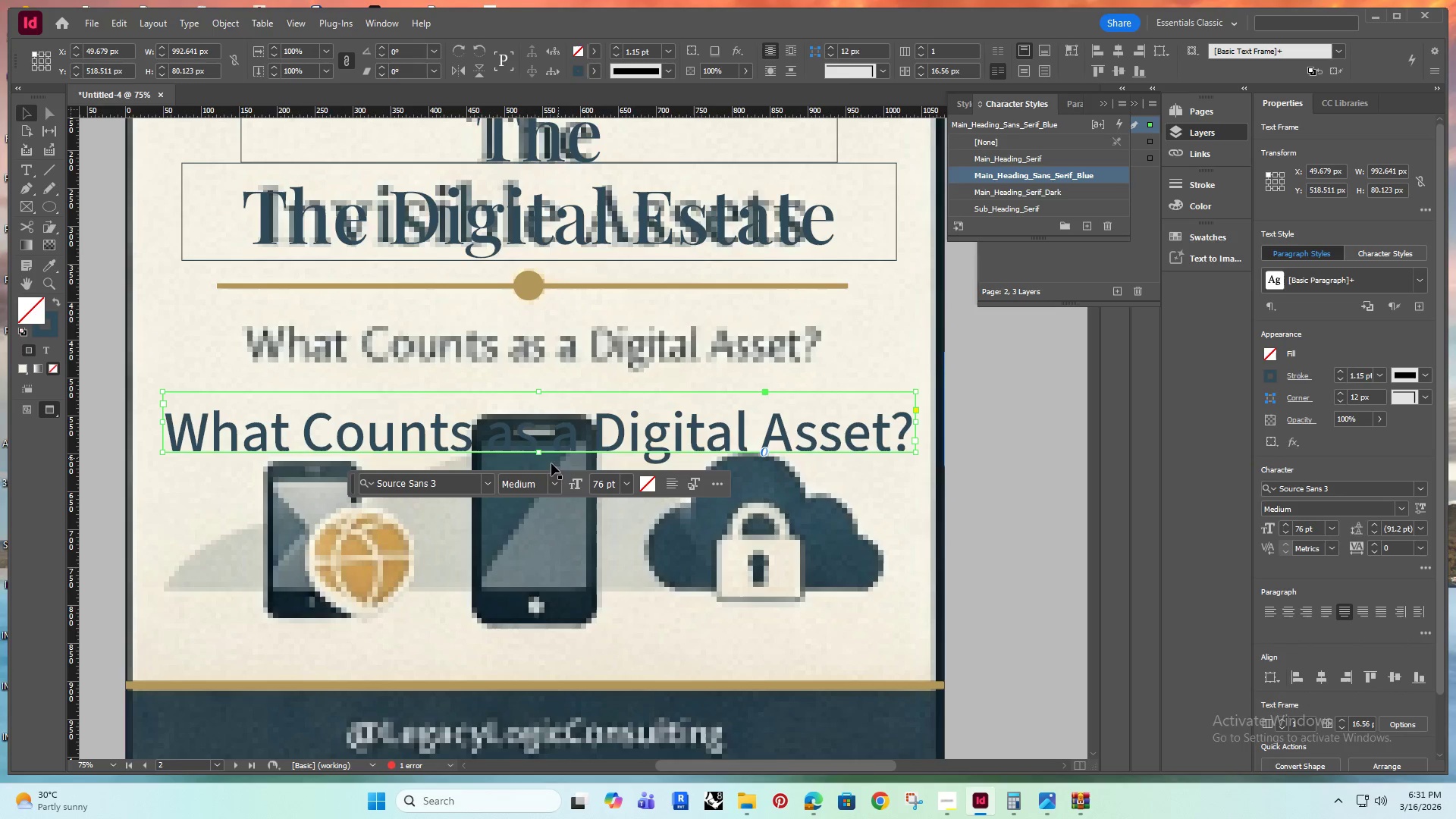 
hold_key(key=ControlRight, duration=6.99)
hold_key(key=ShiftRight, duration=1.5)
left_click_drag(start_coordinate=[538, 389], to_coordinate=[541, 406])
 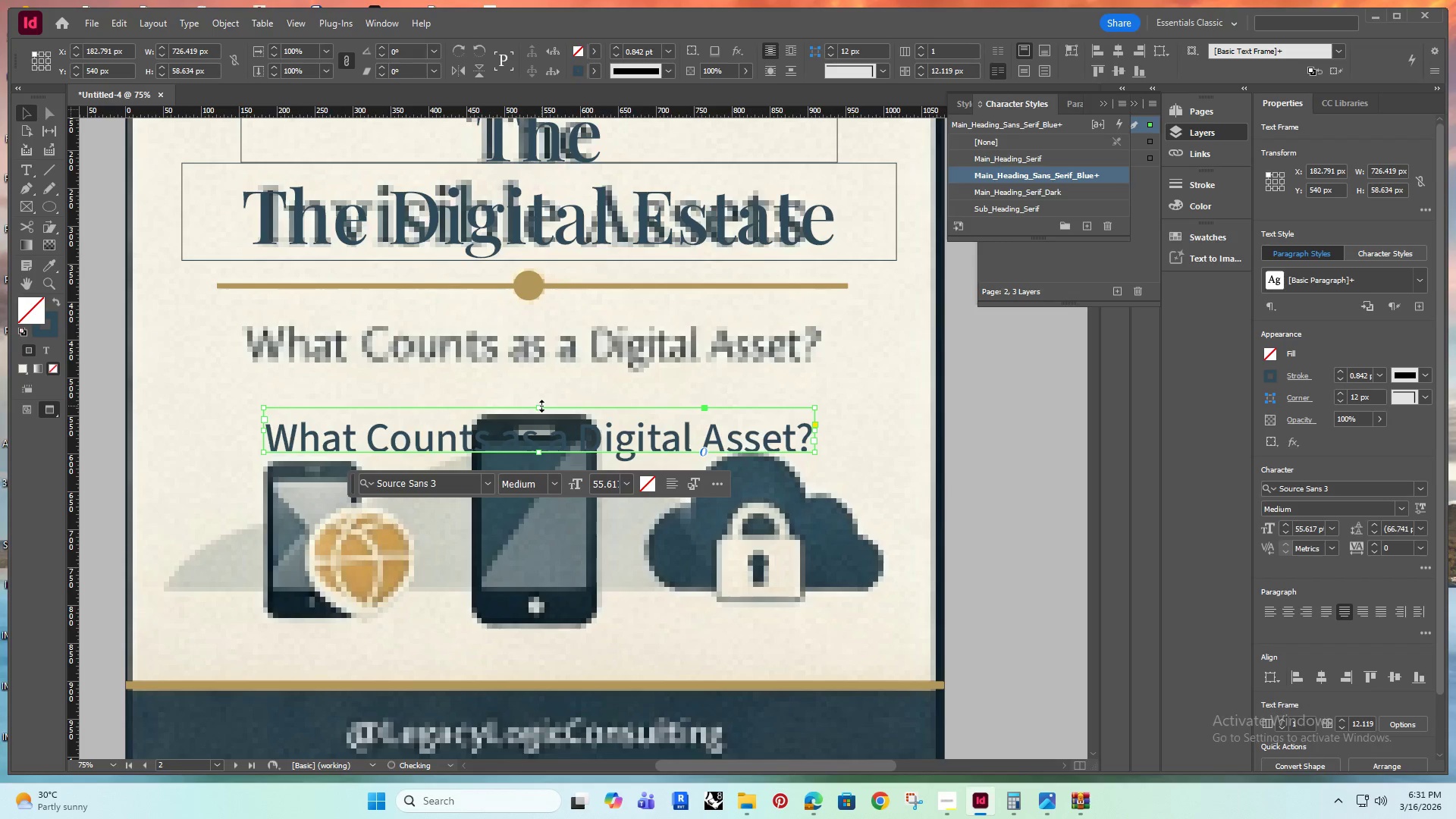 
hold_key(key=ShiftRight, duration=1.51)
 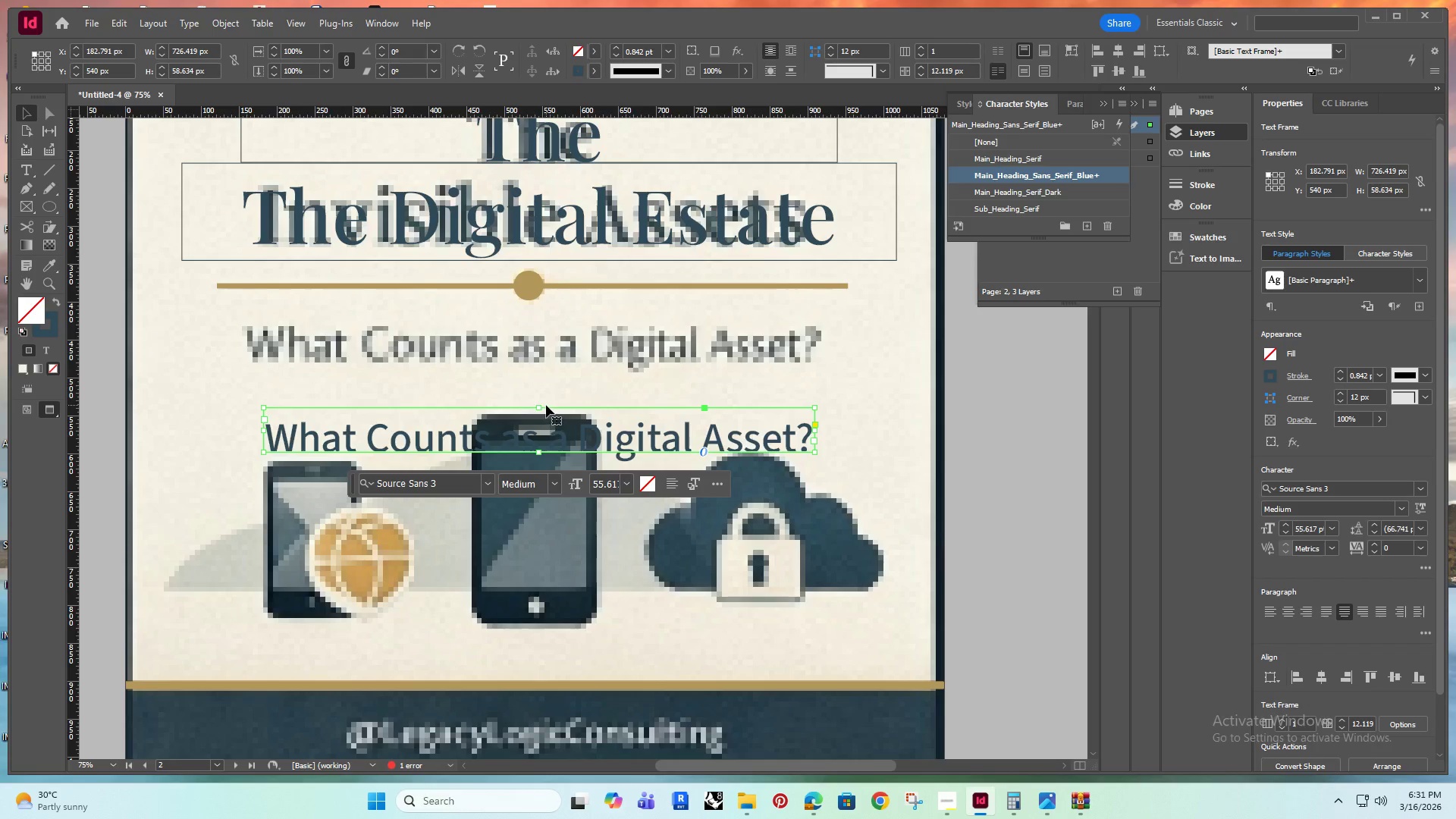 
hold_key(key=ShiftRight, duration=1.52)
left_click_drag(start_coordinate=[538, 407], to_coordinate=[542, 399])
 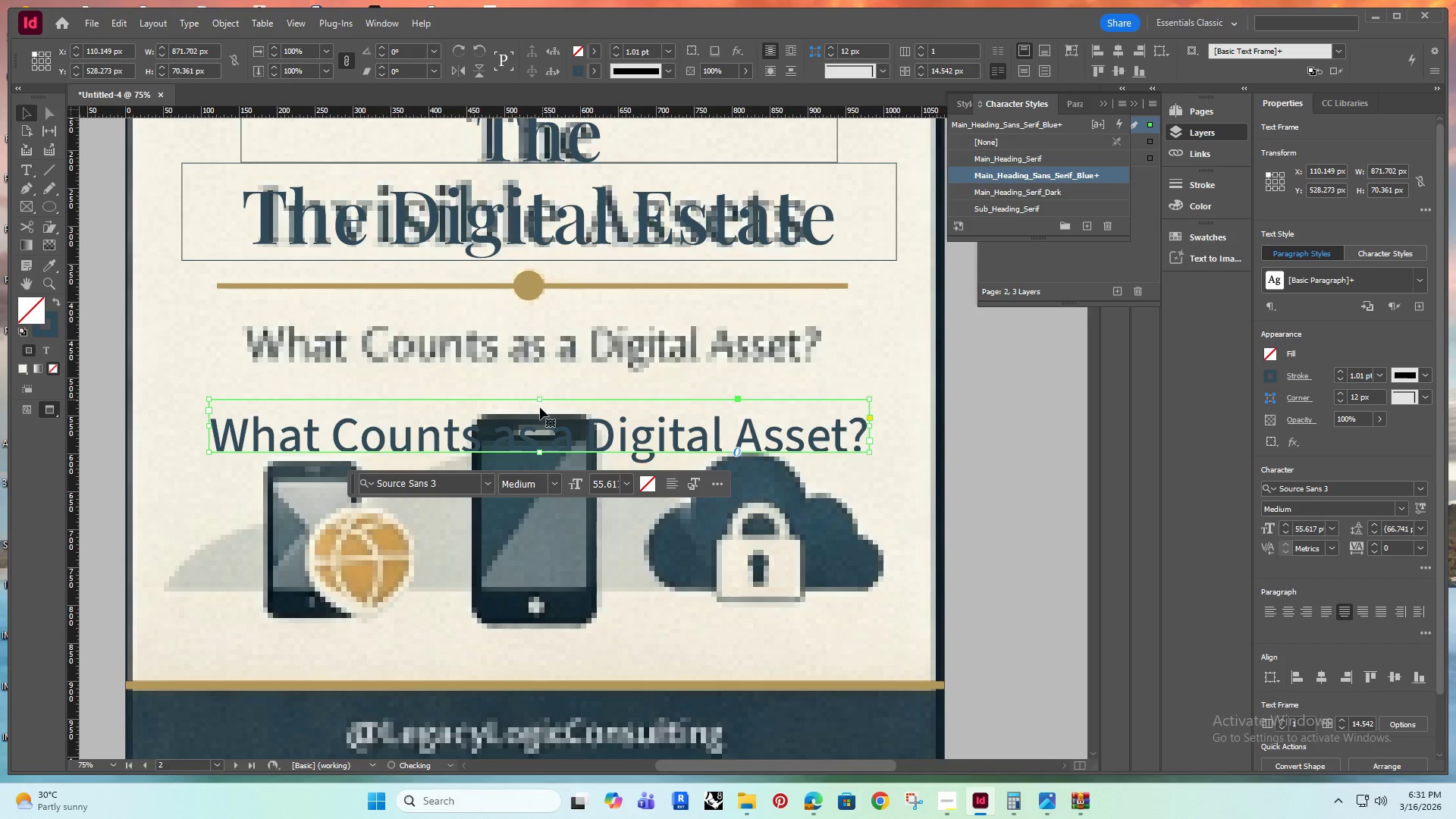 
hold_key(key=ShiftRight, duration=1.53)
 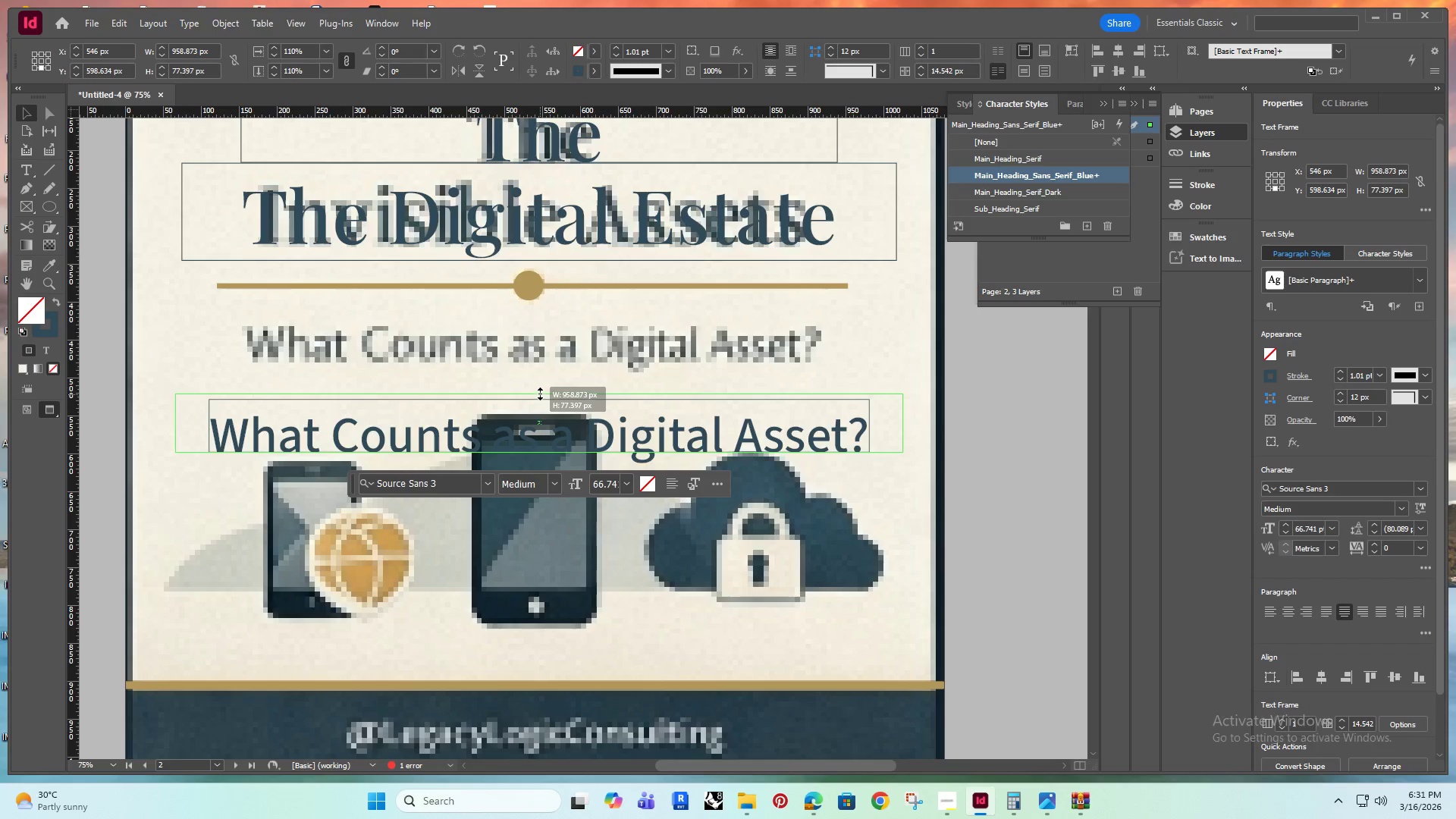 
hold_key(key=ShiftRight, duration=0.88)
left_click_drag(start_coordinate=[538, 400], to_coordinate=[540, 394])
 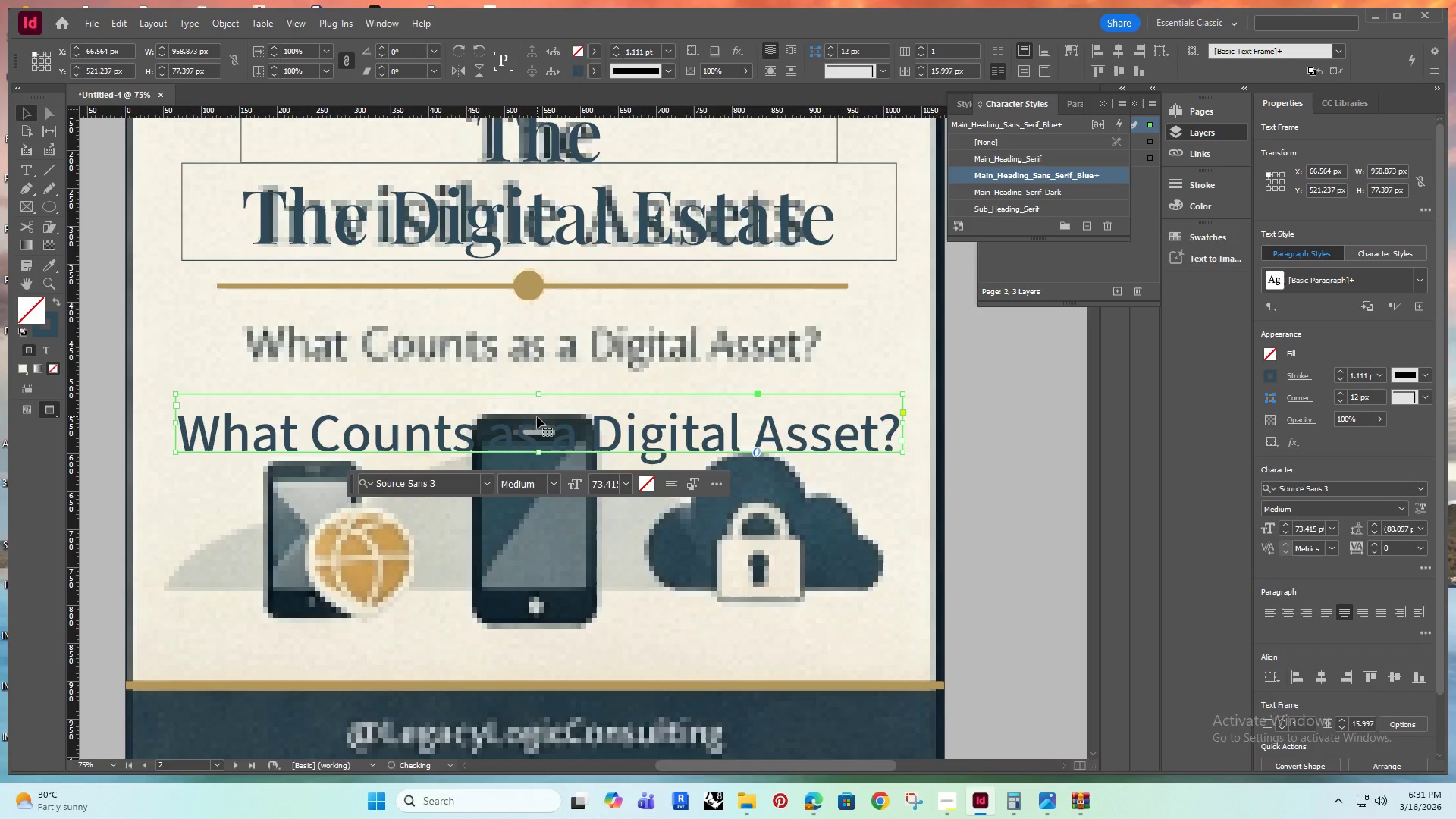 
hold_key(key=ControlRight, duration=2.14)
hold_key(key=ShiftRight, duration=1.5)
left_click_drag(start_coordinate=[537, 396], to_coordinate=[535, 405])
 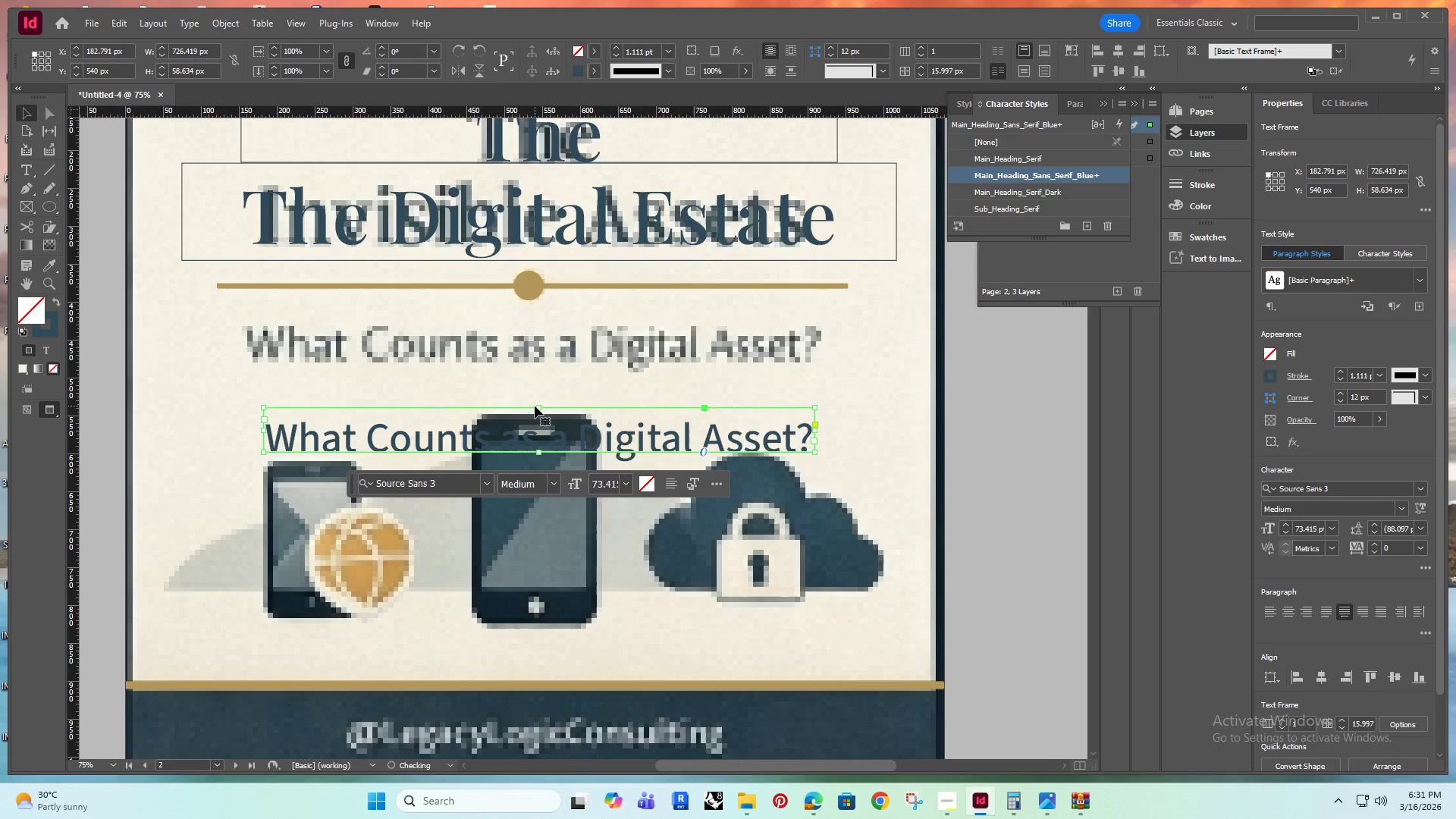 
hold_key(key=ShiftRight, duration=0.61)
 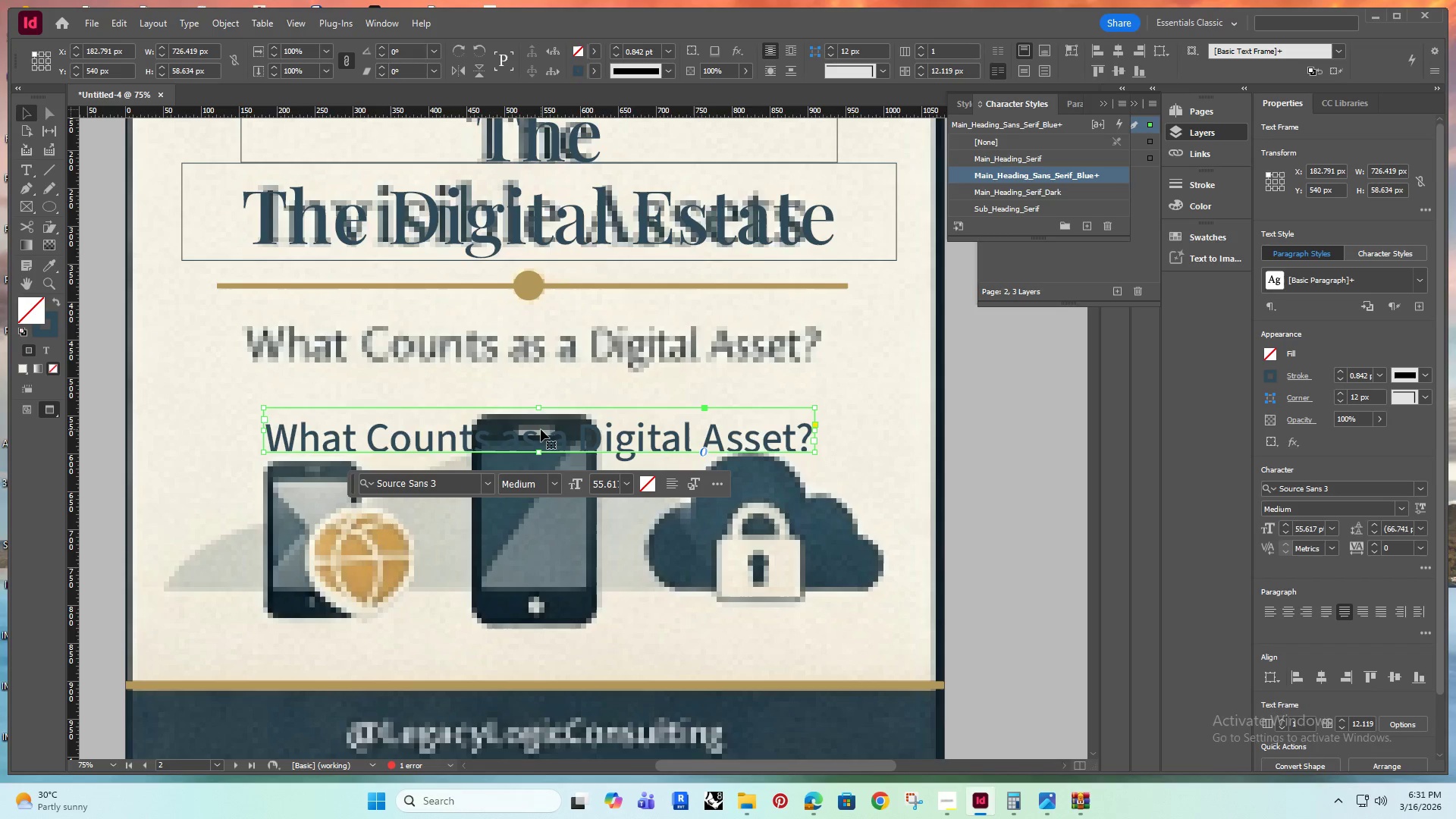 
left_click_drag(start_coordinate=[541, 430], to_coordinate=[548, 344])
 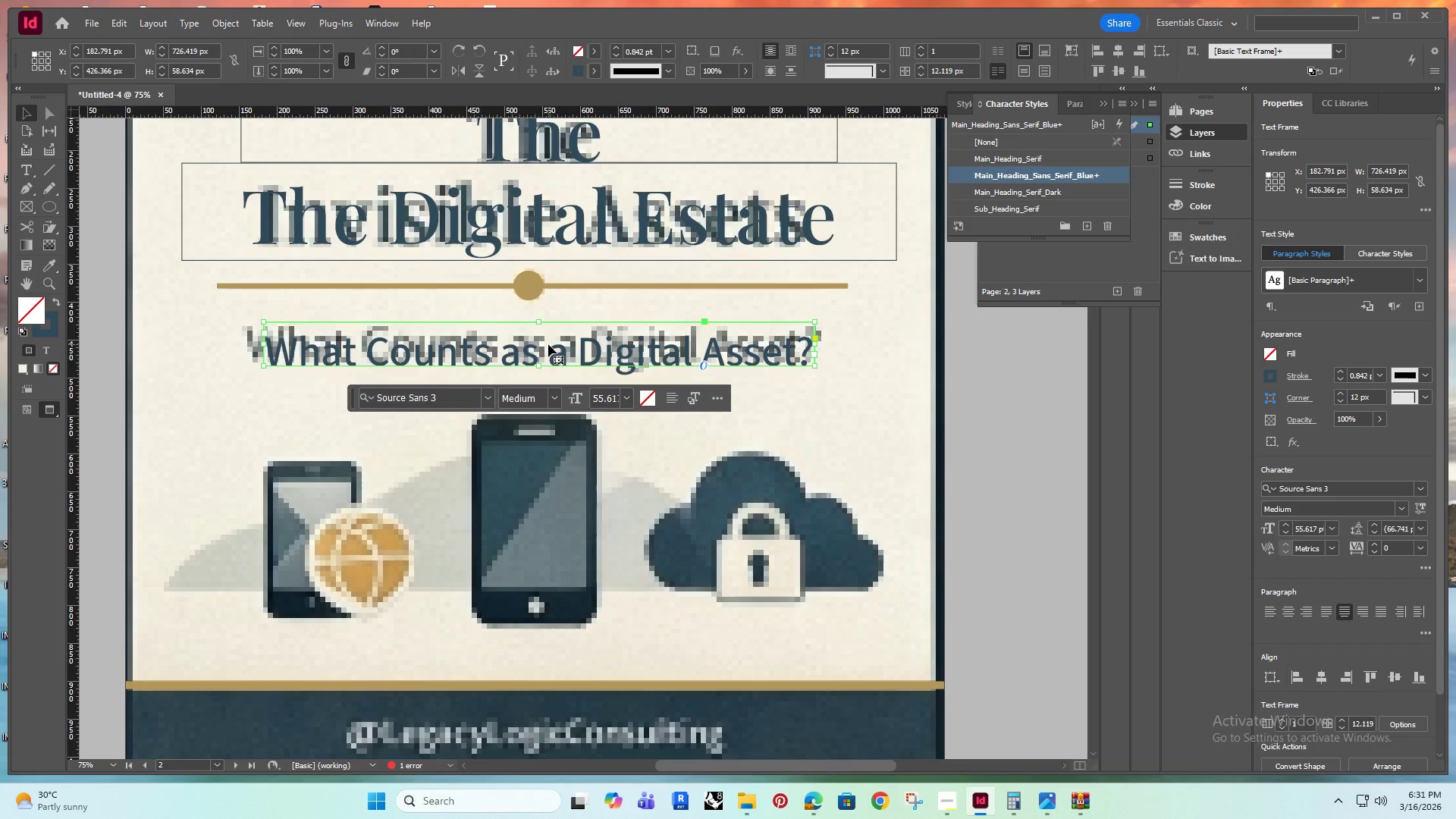 
hold_key(key=ShiftRight, duration=1.03)
 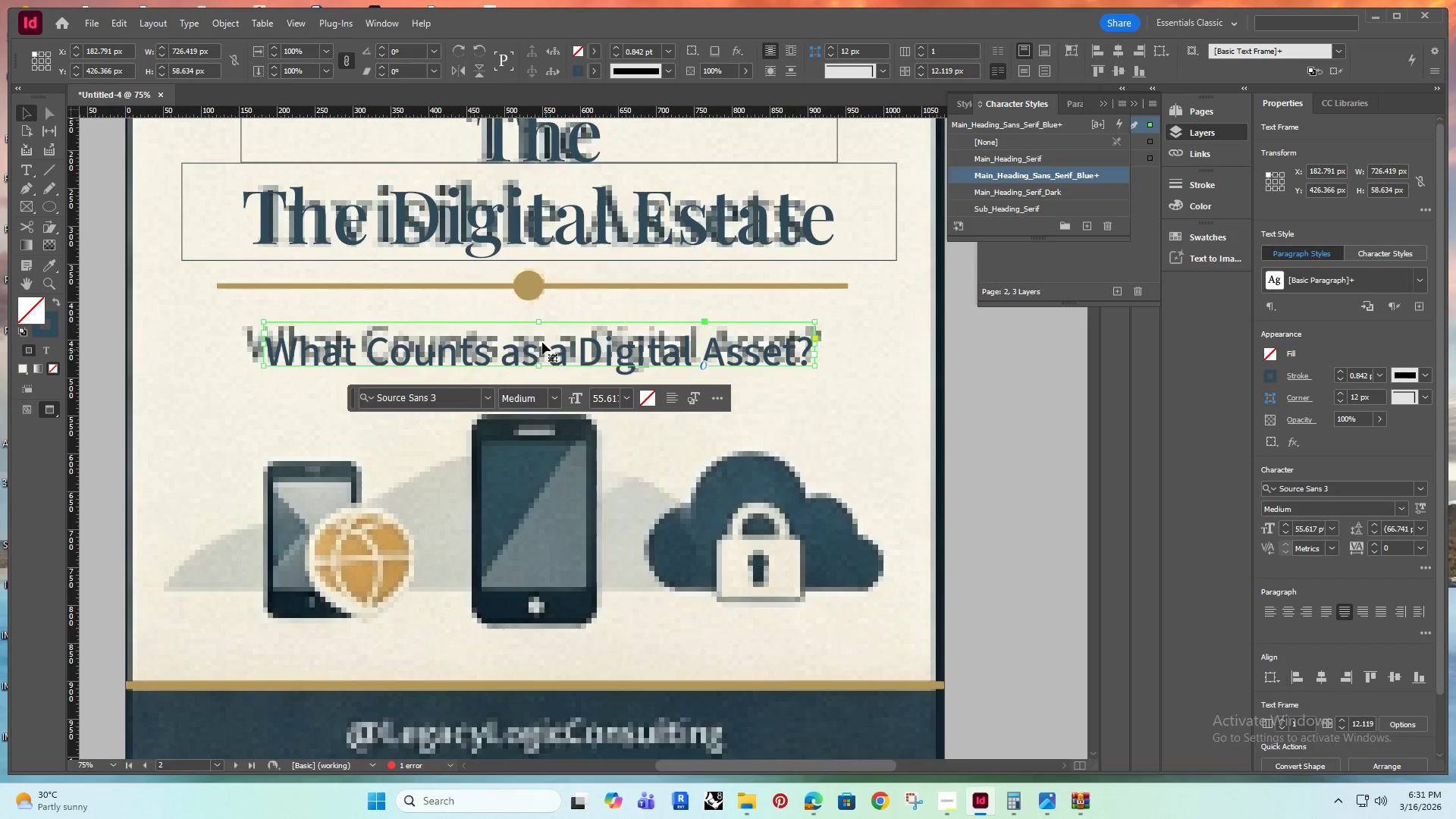 
hold_key(key=ControlRight, duration=0.95)
hold_key(key=ShiftRight, duration=0.97)
left_click_drag(start_coordinate=[538, 323], to_coordinate=[540, 316])
 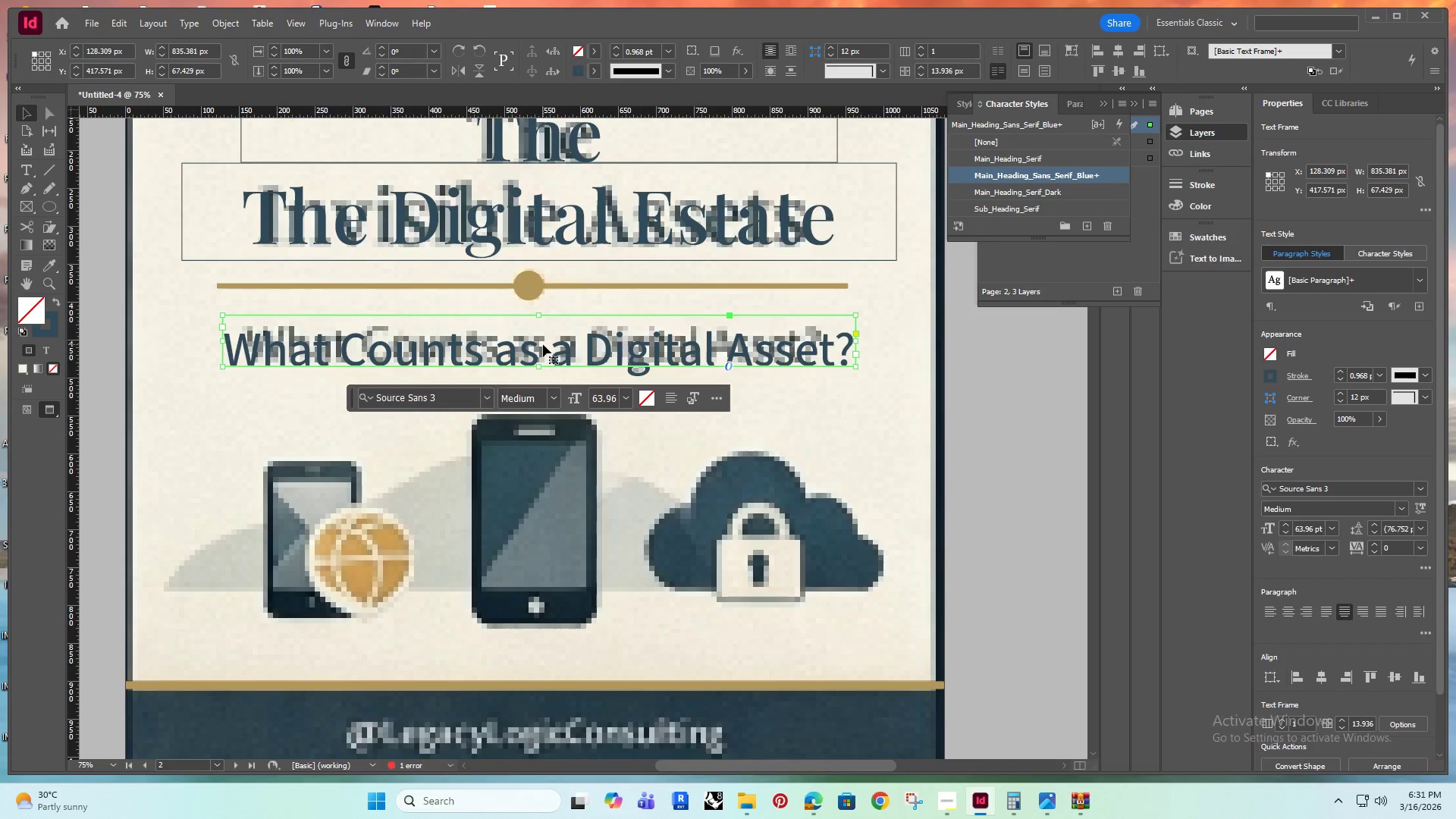 
hold_key(key=ControlRight, duration=1.5)
hold_key(key=ShiftRight, duration=1.5)
left_click_drag(start_coordinate=[541, 316], to_coordinate=[538, 320])
 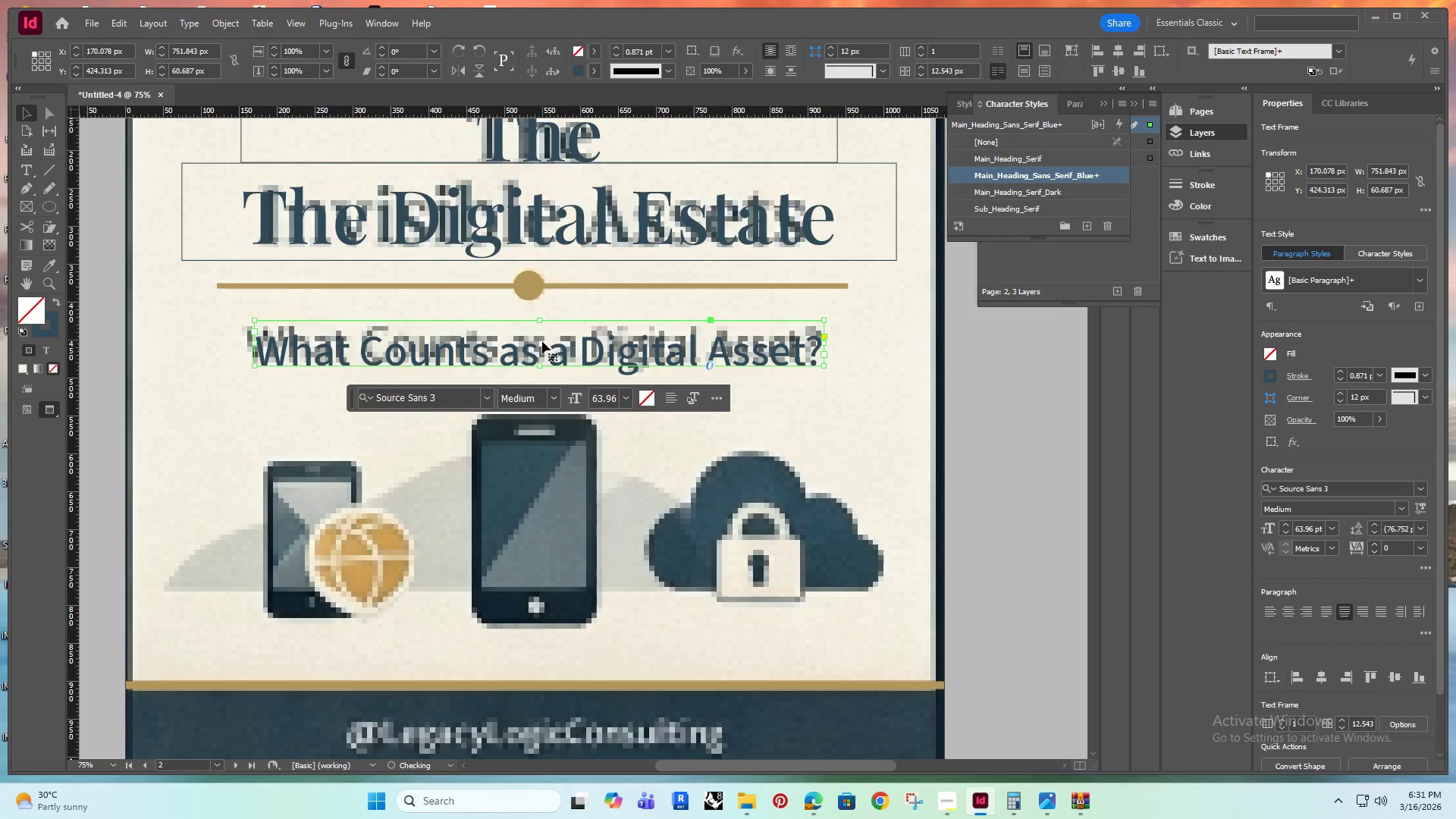 
hold_key(key=ControlRight, duration=0.67)
 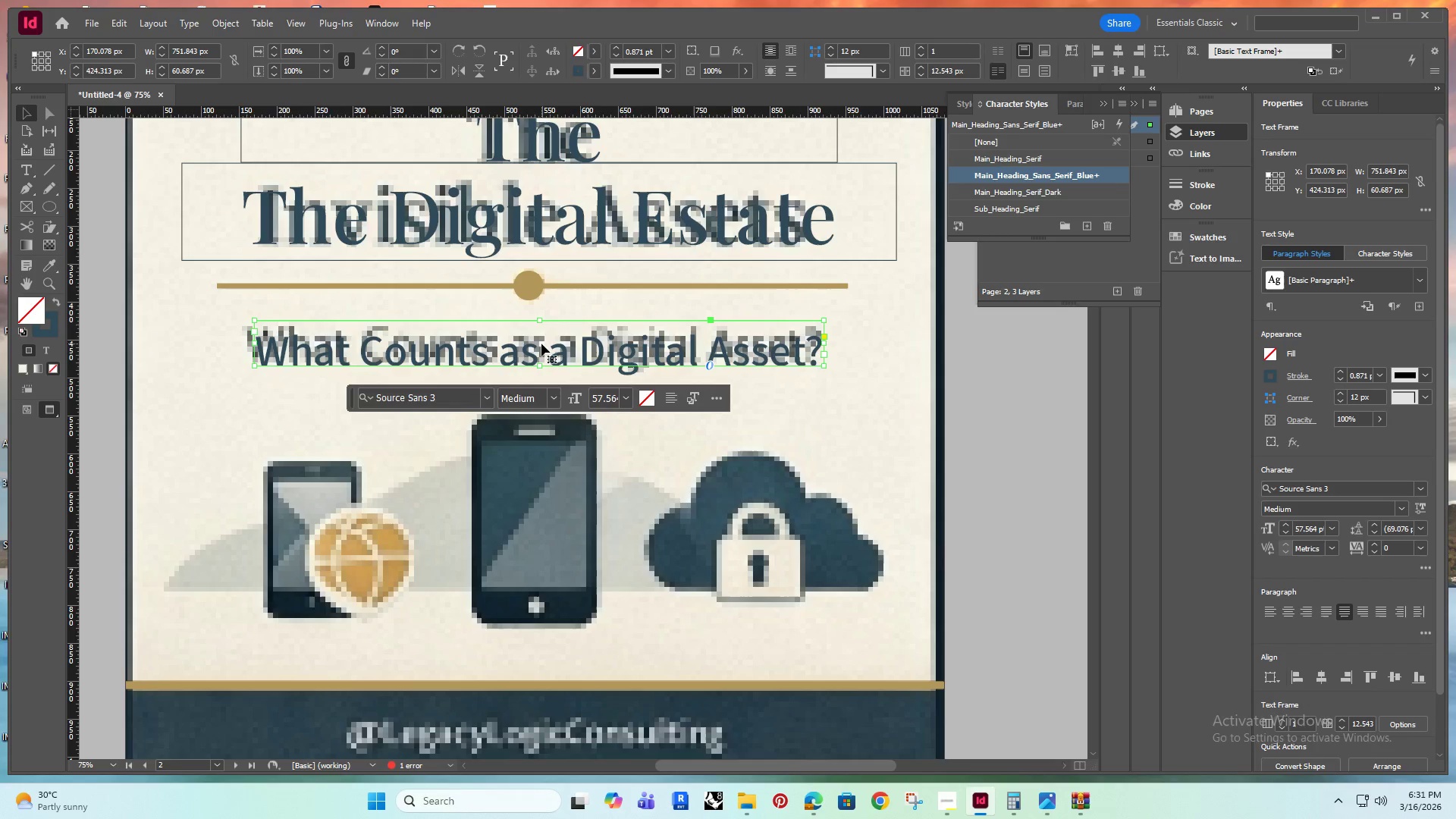 
hold_key(key=ShiftRight, duration=0.69)
 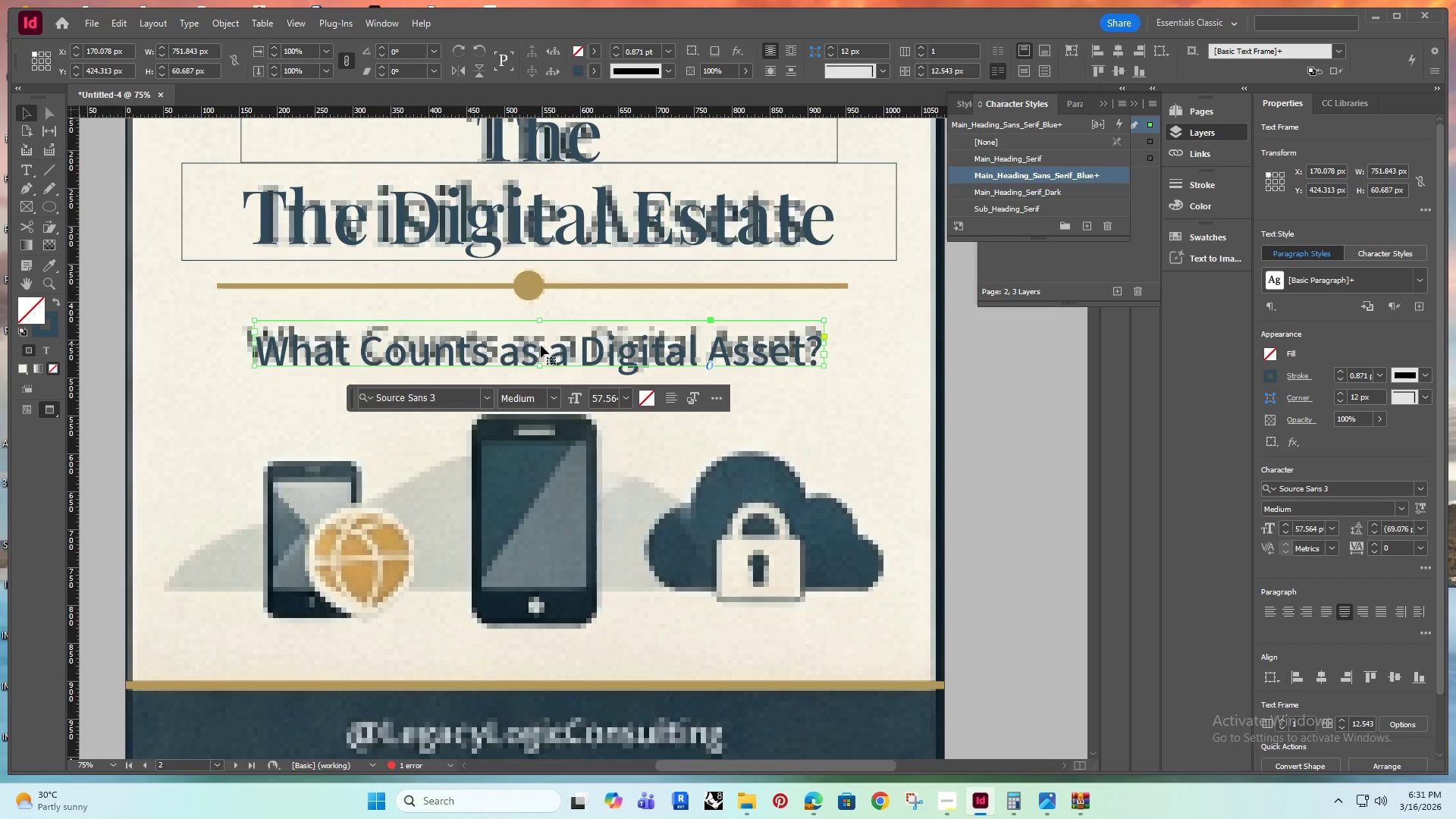 
key(ArrowUp)
 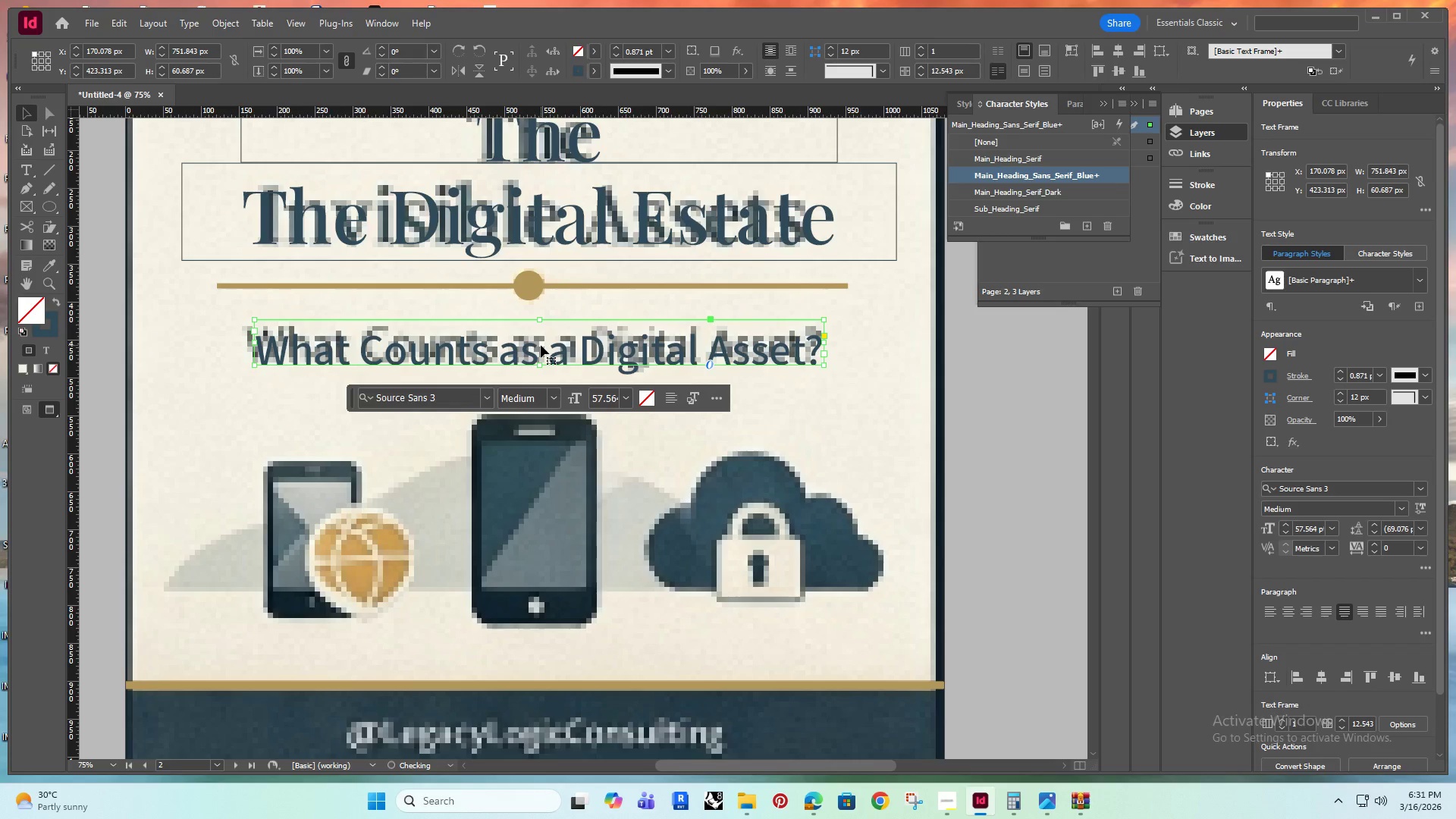 
key(ArrowUp)
 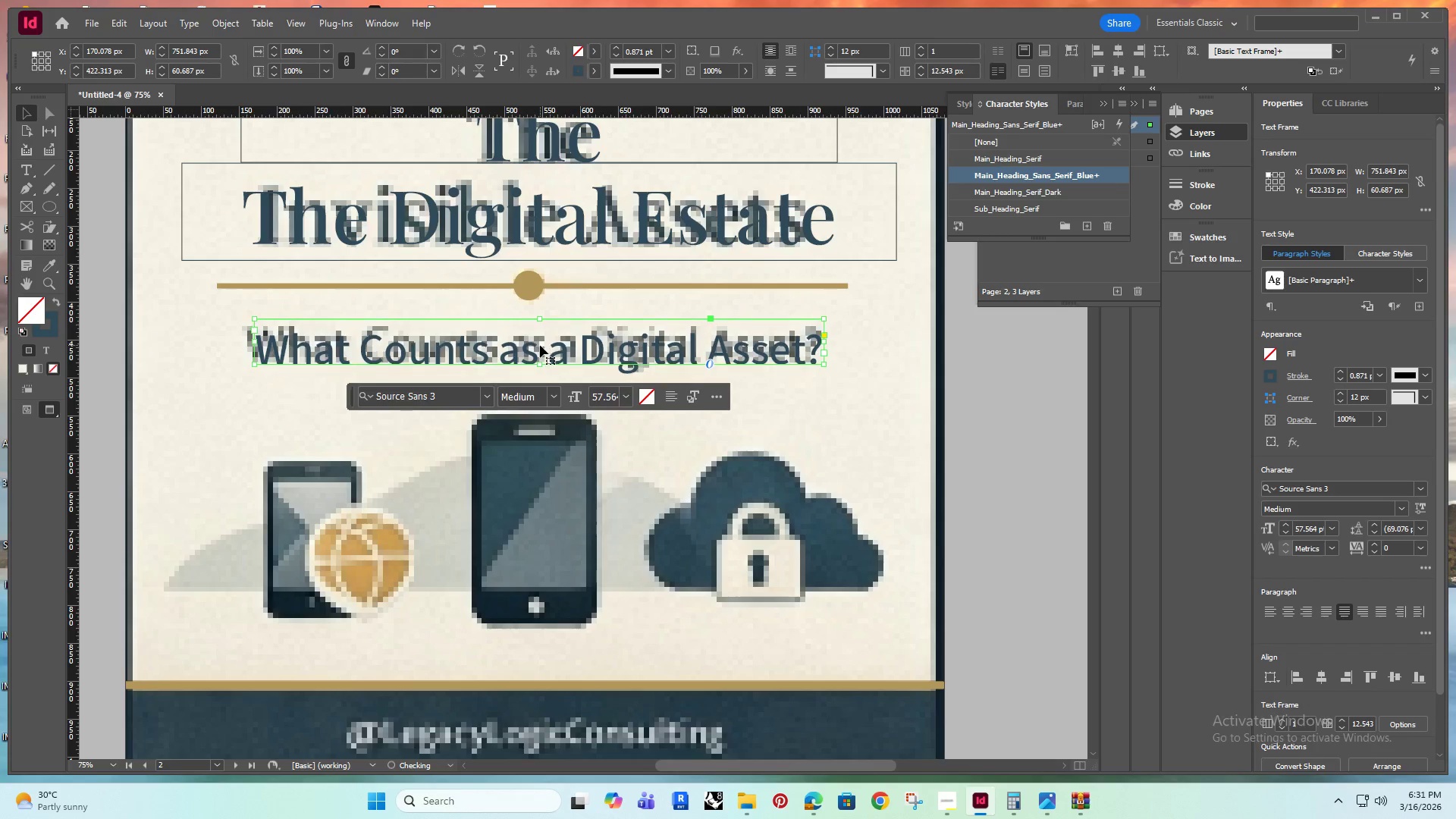 
key(ArrowUp)
 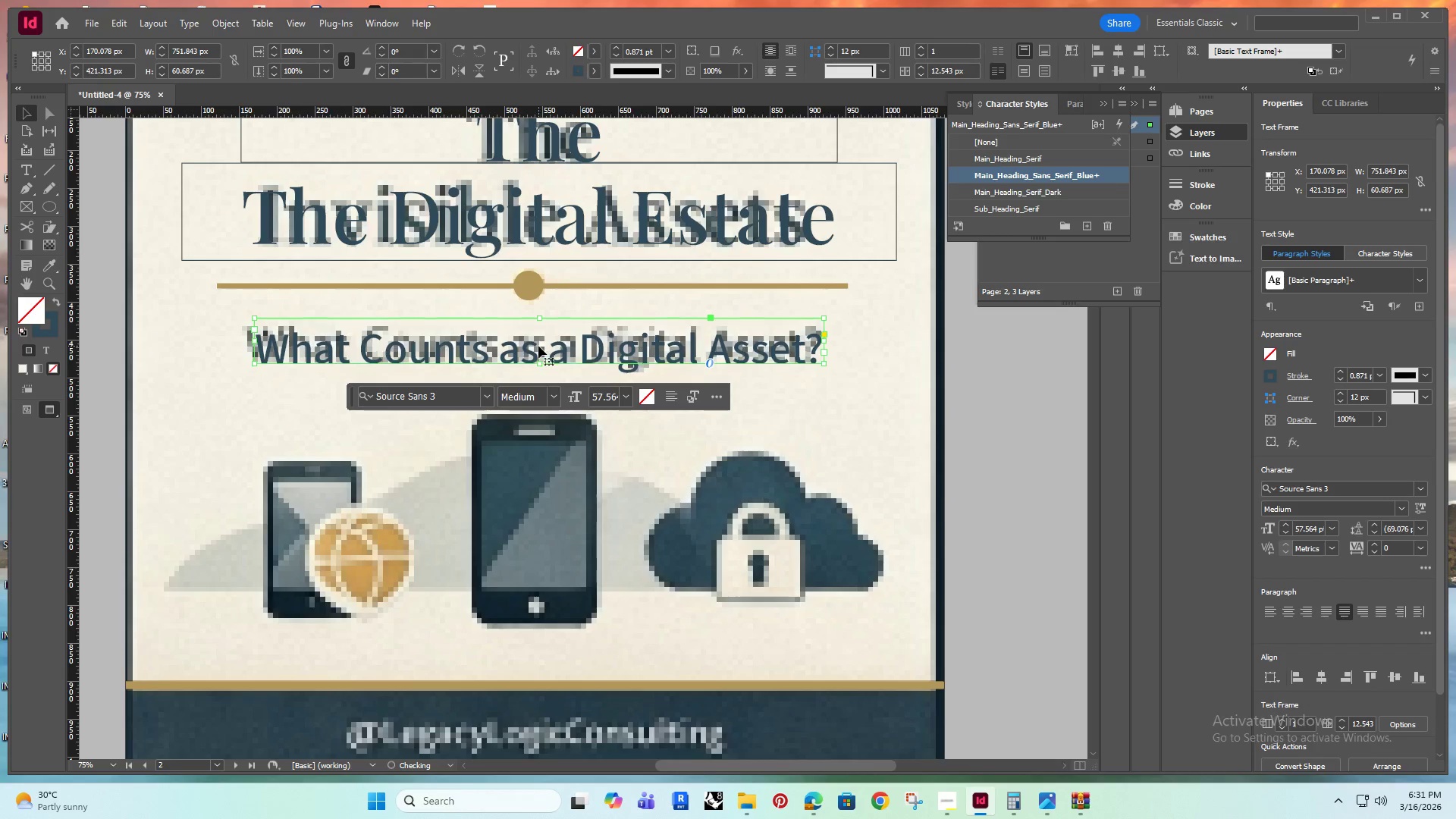 
hold_key(key=ArrowUp, duration=0.61)
 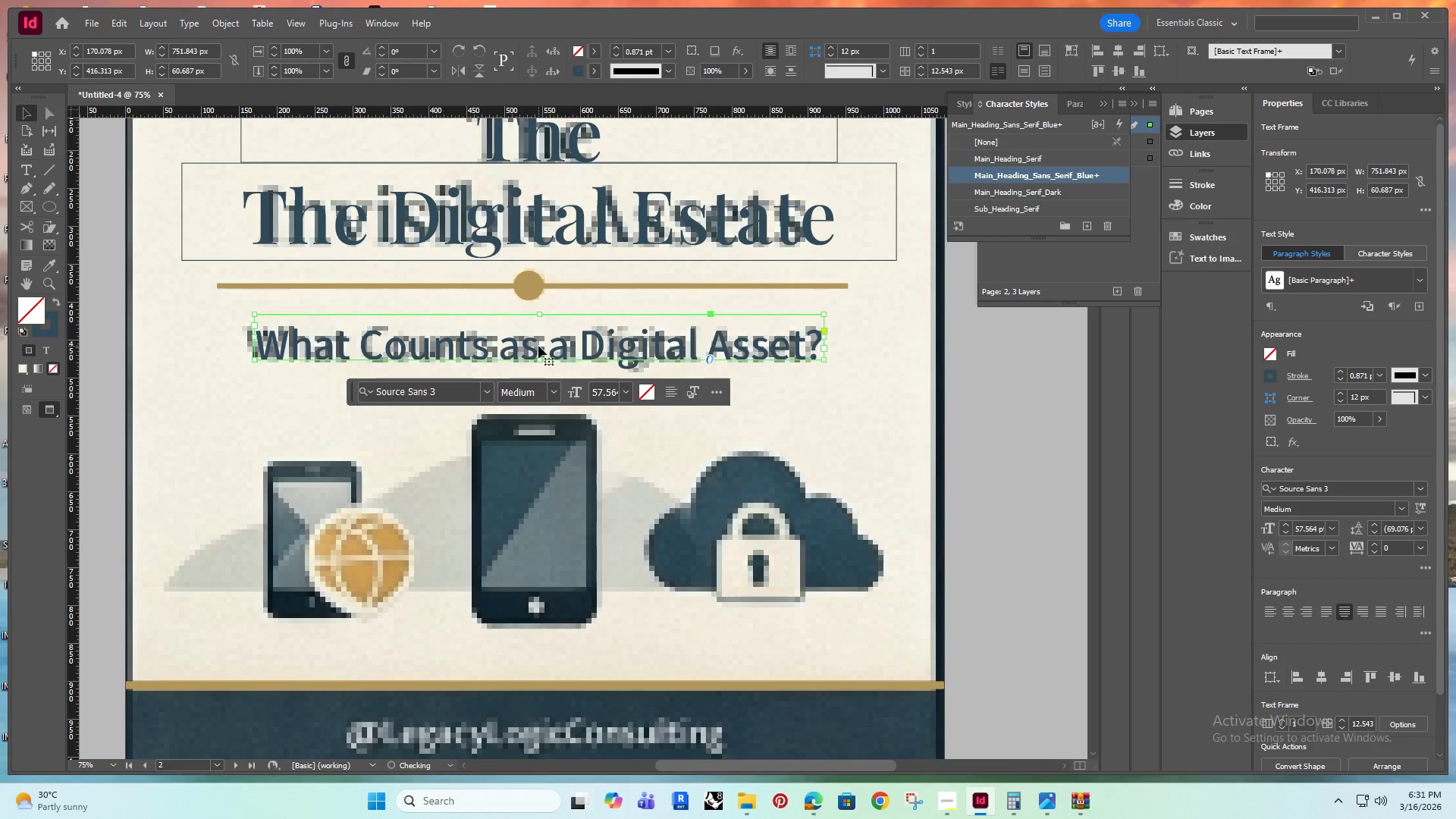 
key(ArrowUp)
 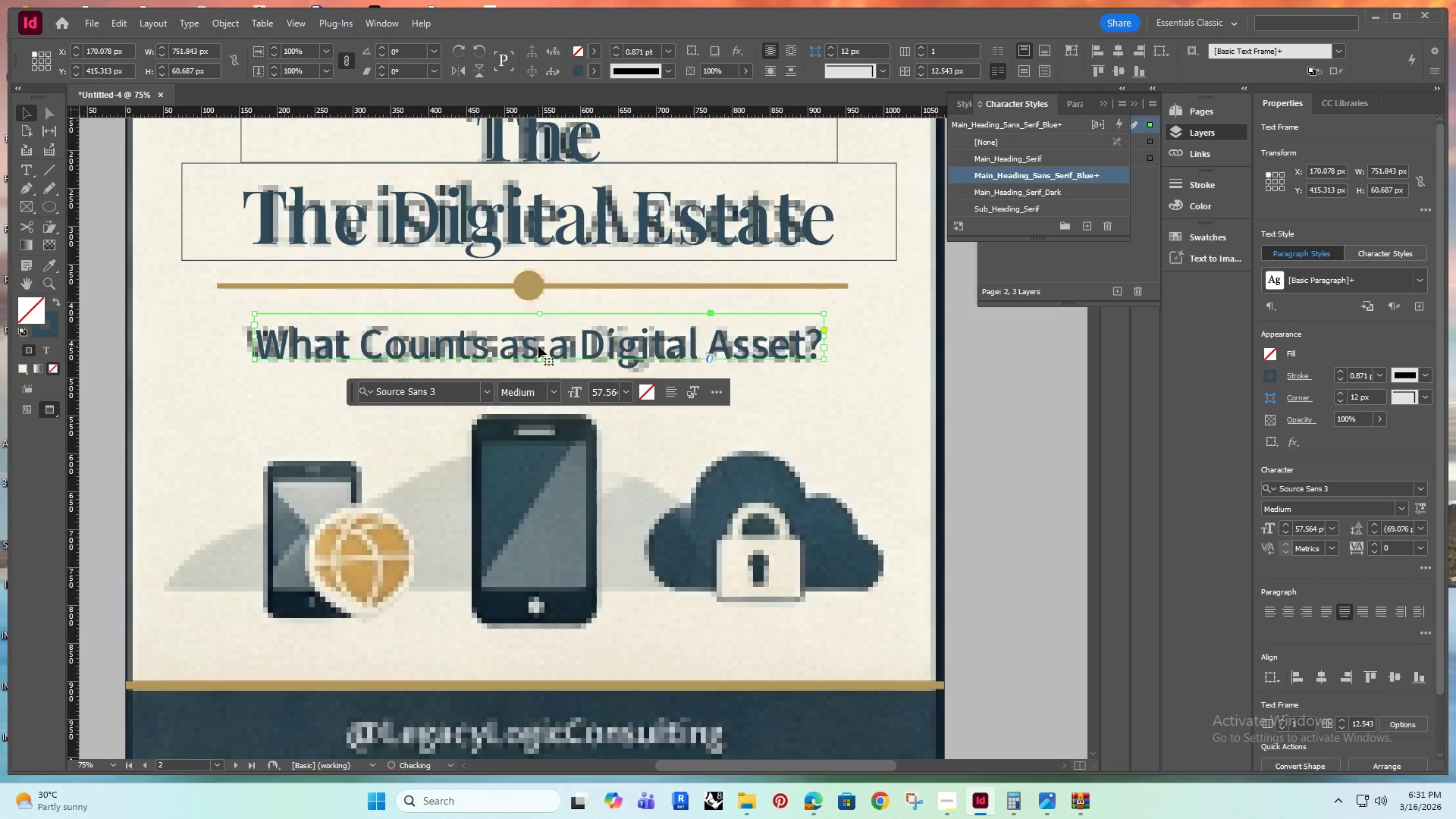 
key(ArrowUp)
 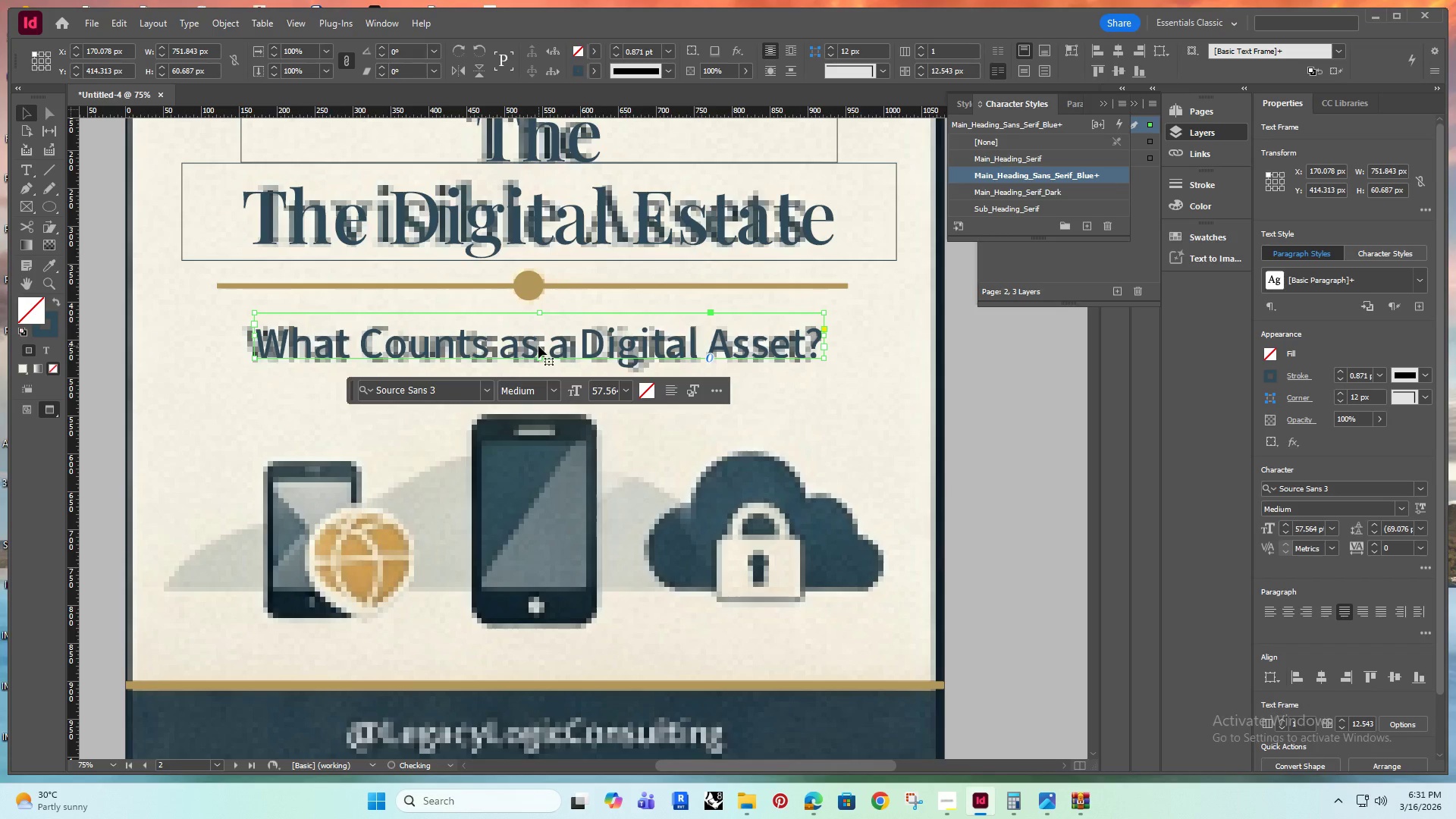 
key(ArrowDown)
 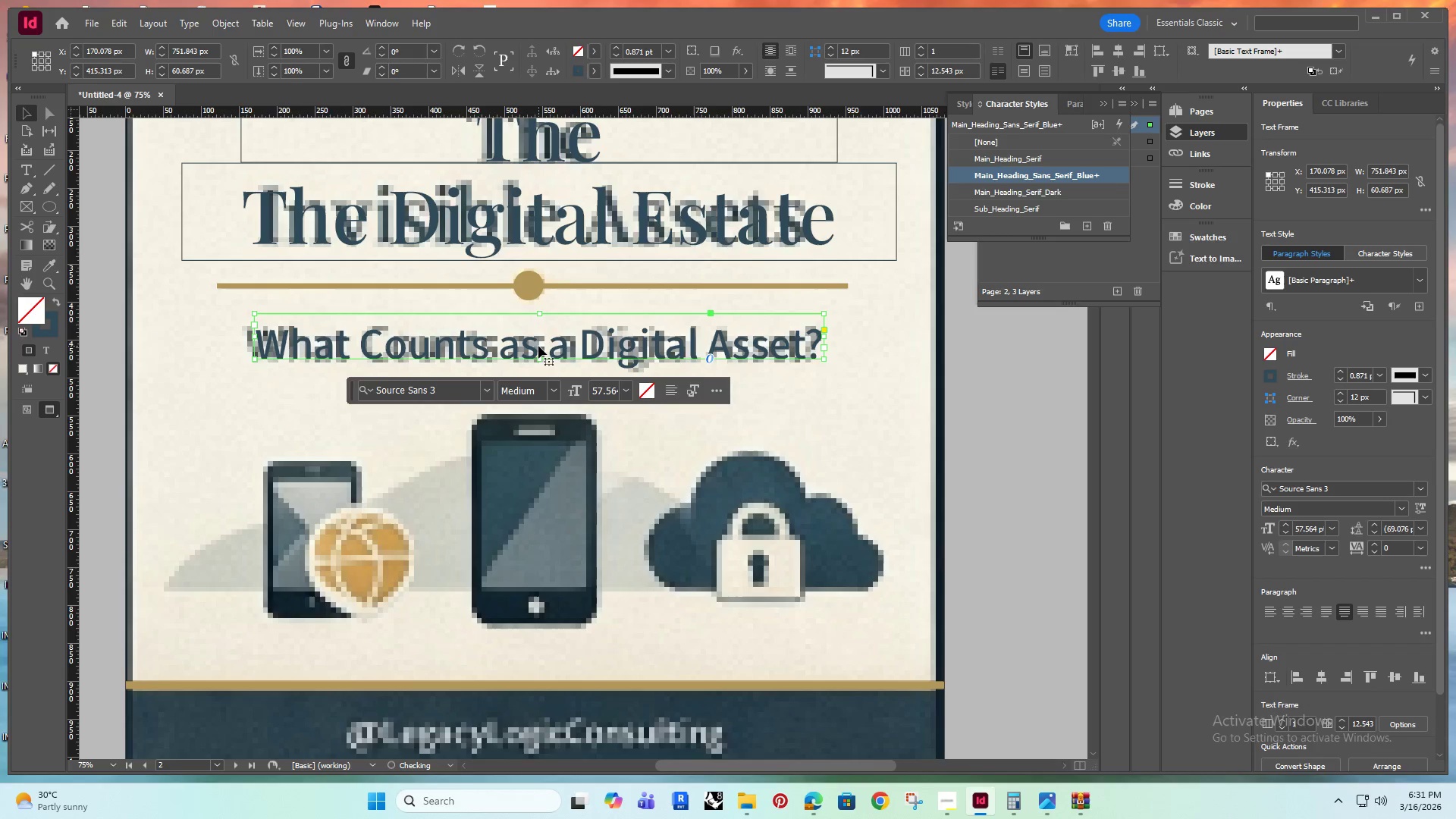 
key(ArrowDown)
 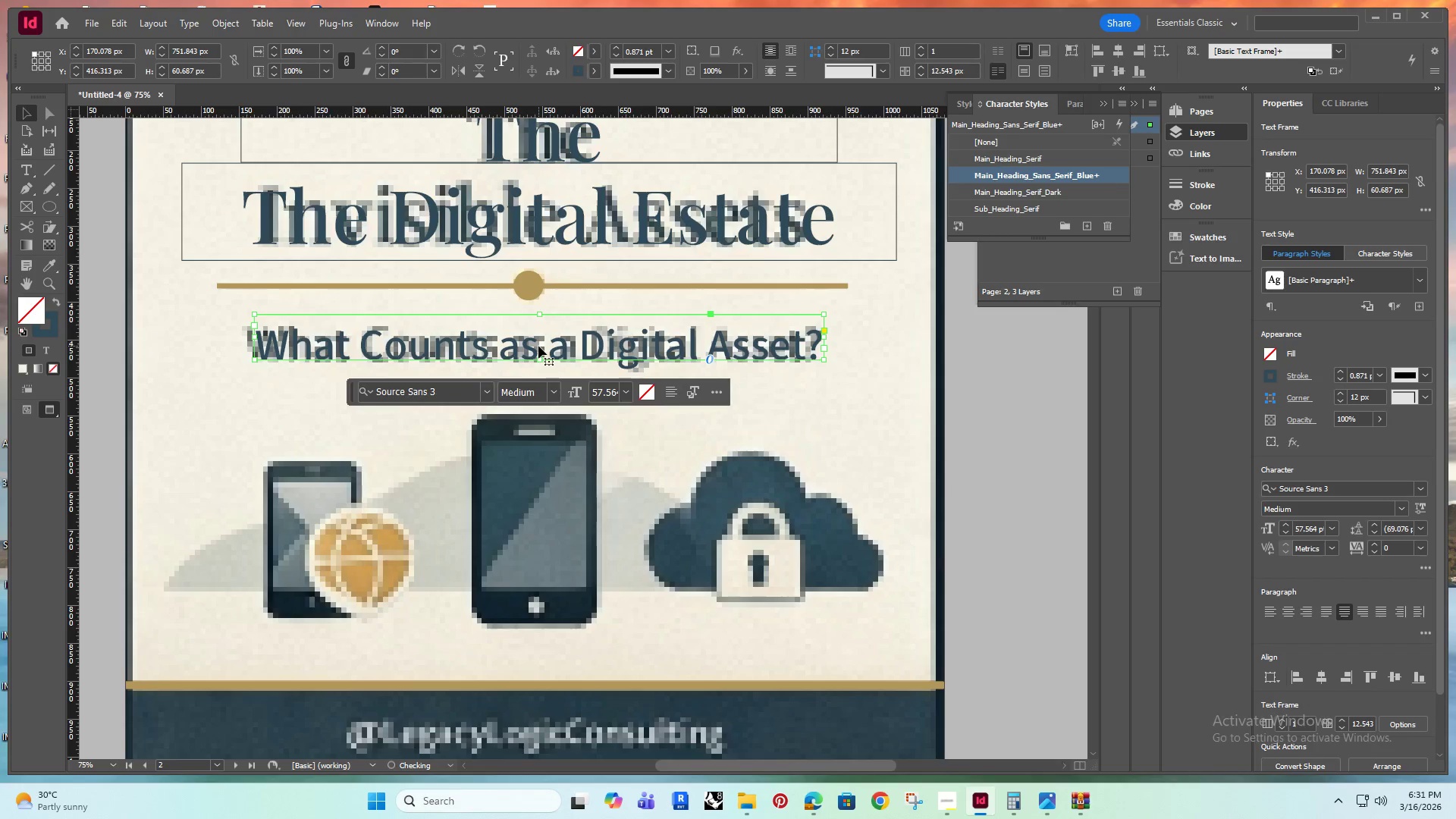 
key(ArrowDown)
 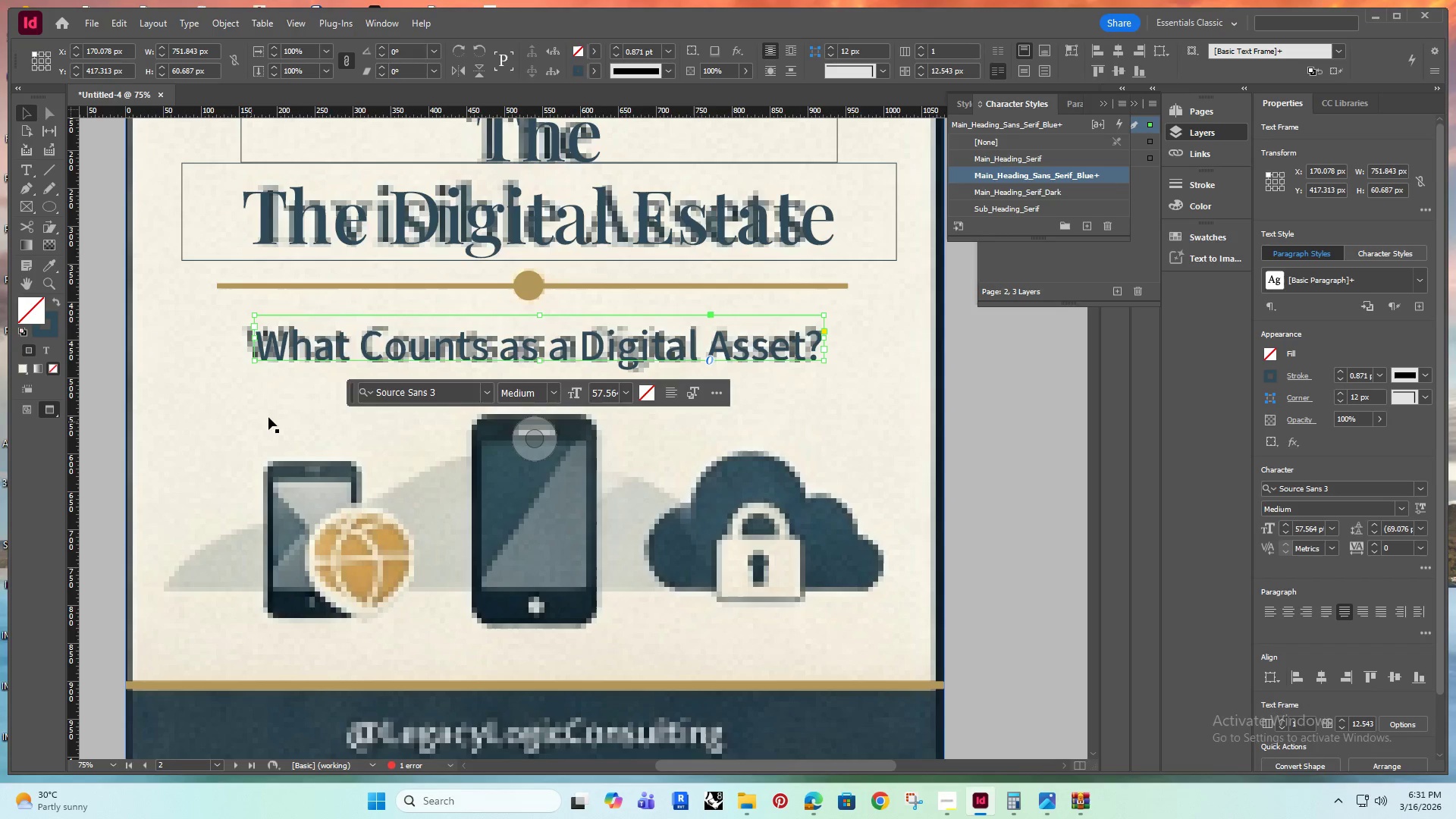 
hold_key(key=AltRight, duration=0.66)
 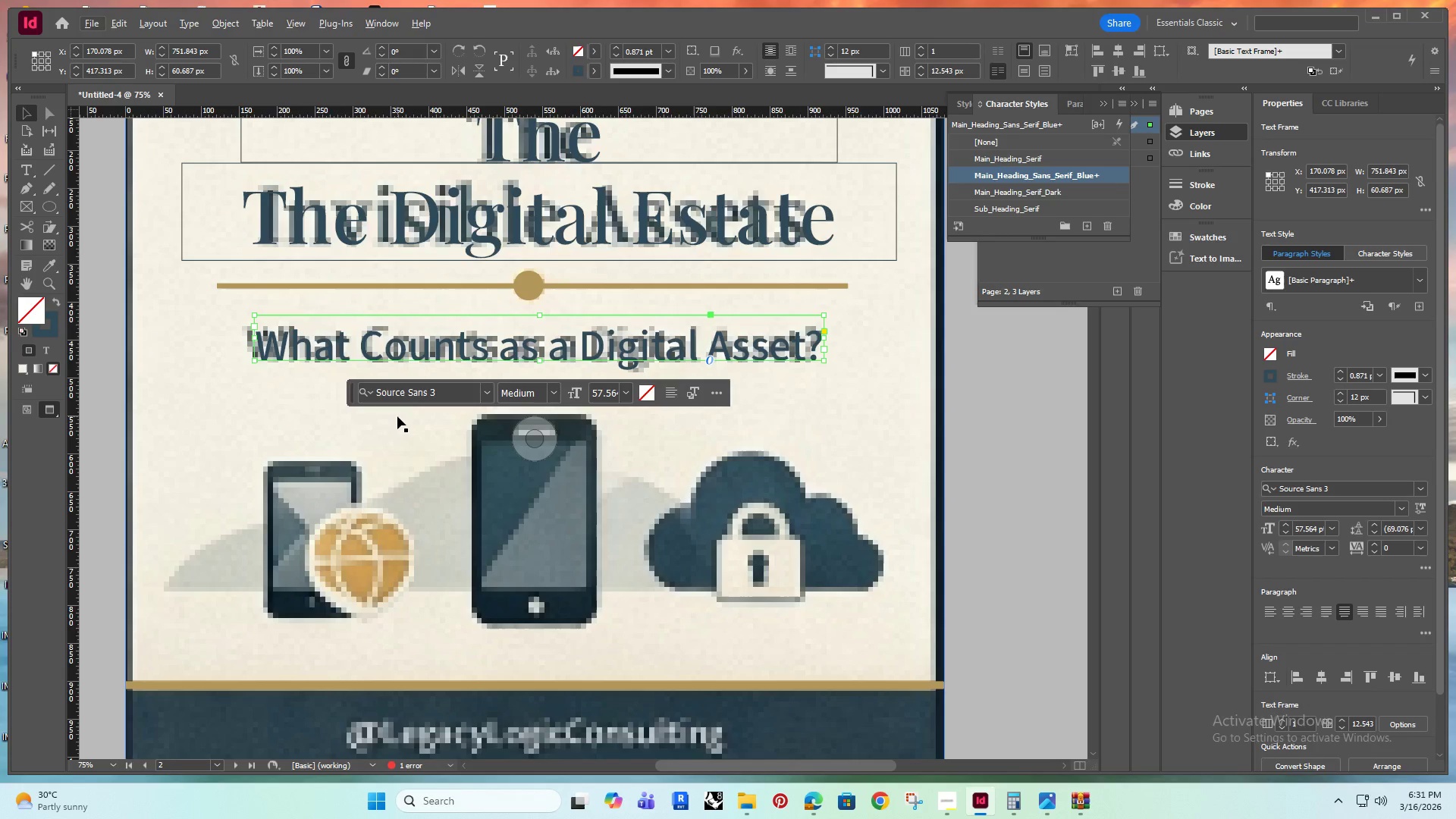 
hold_key(key=AltRight, duration=0.39)
 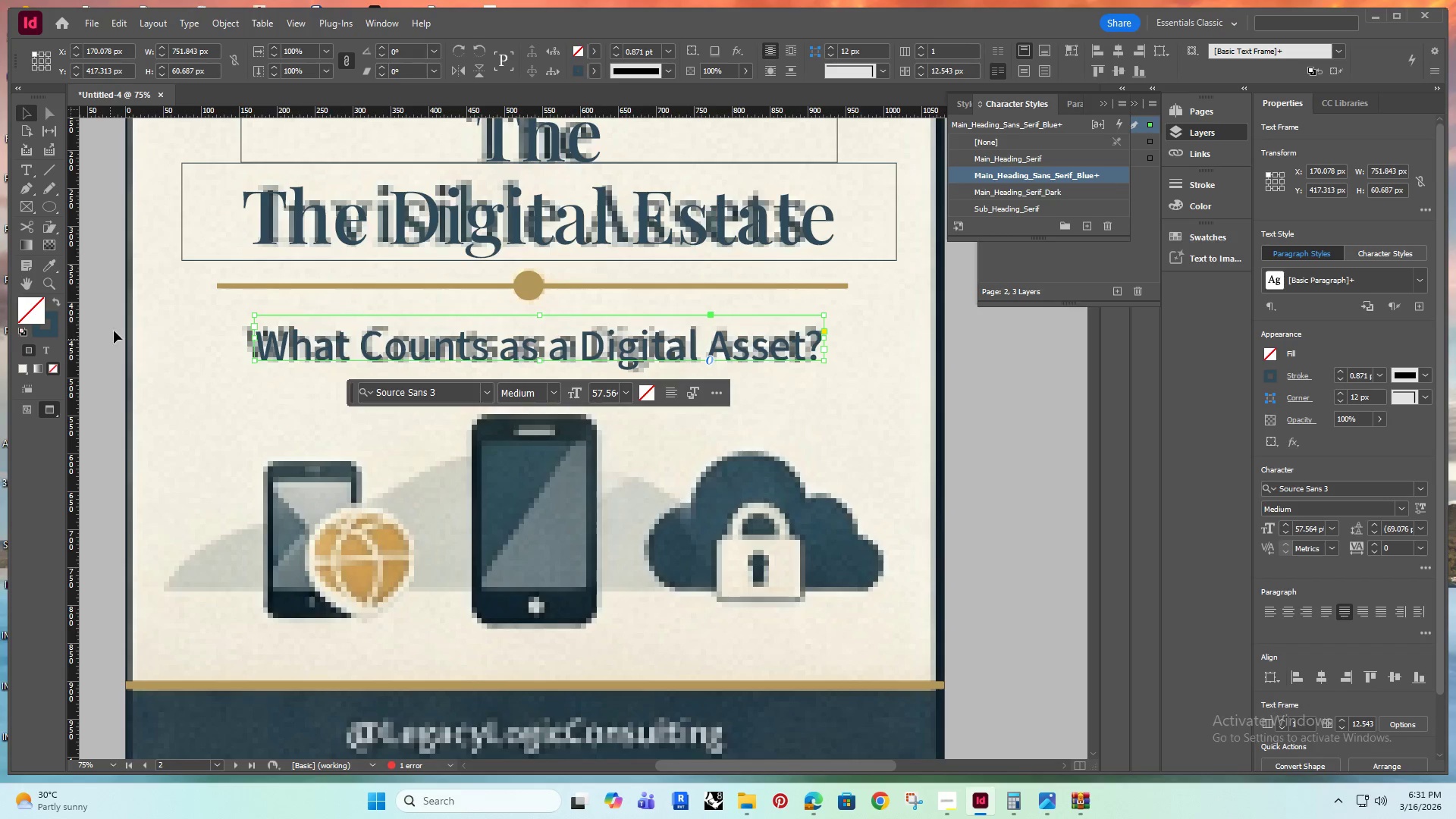 
left_click([114, 328])
 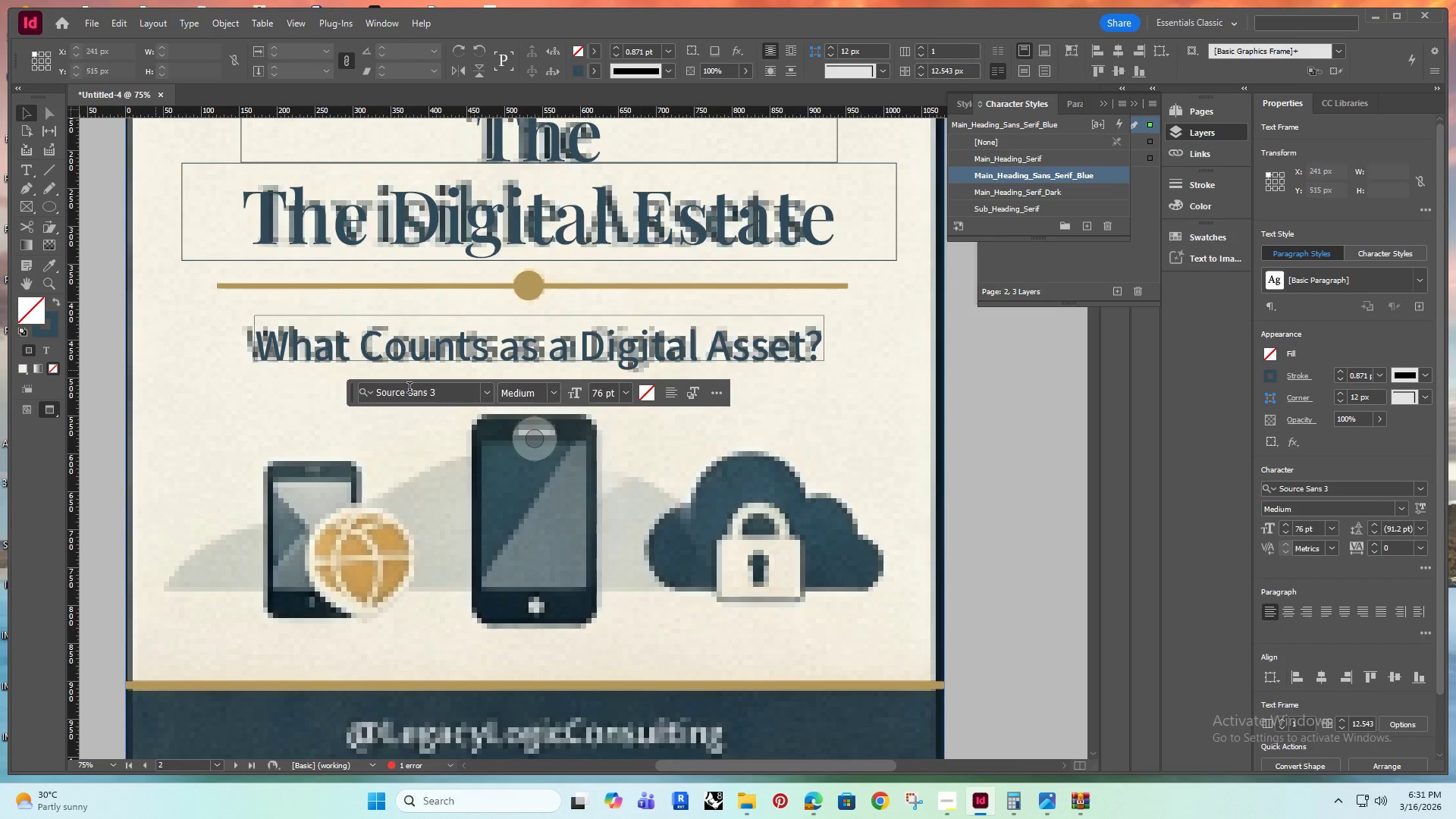 
hold_key(key=AltRight, duration=0.5)
 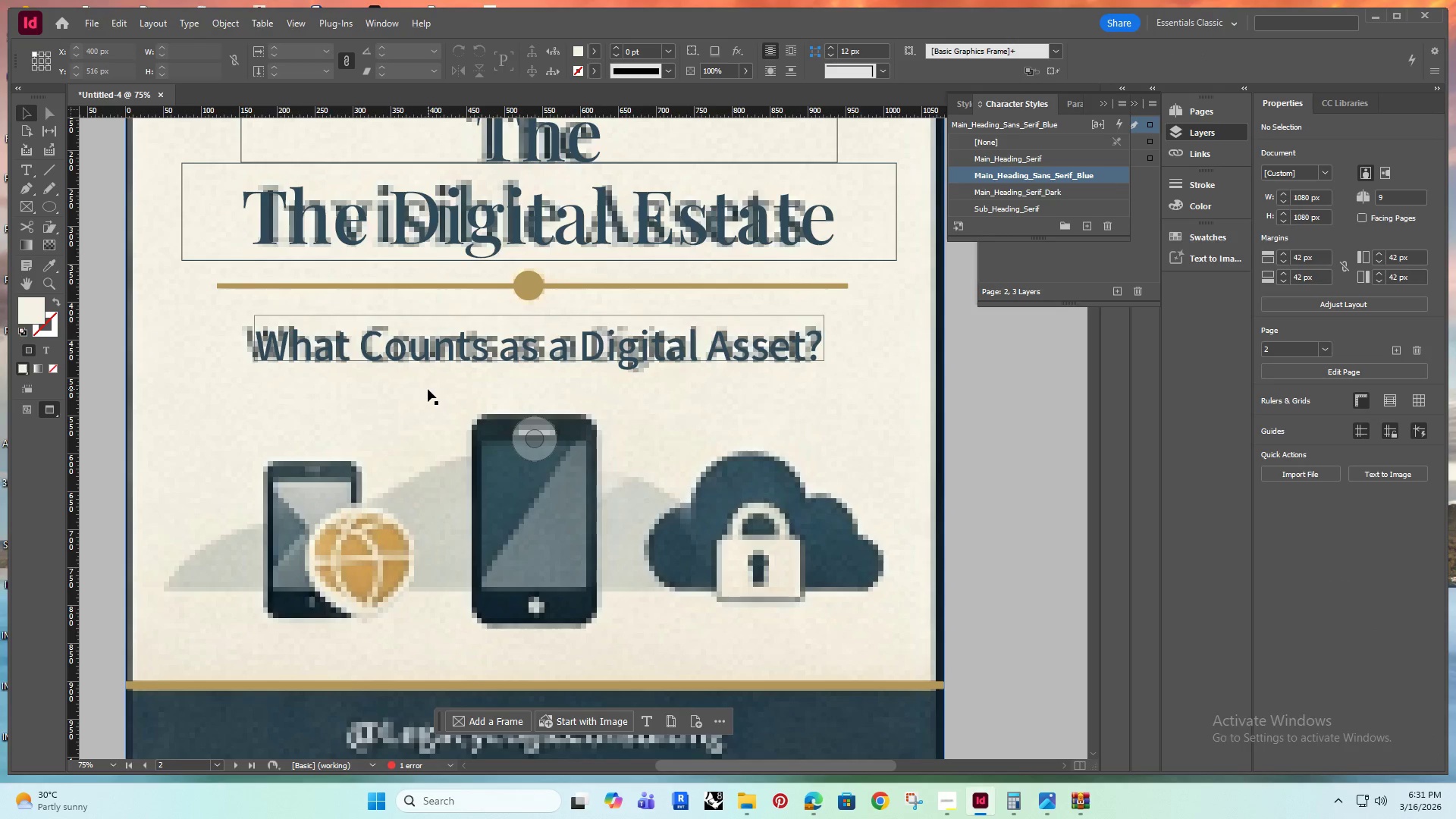 
hold_key(key=AltRight, duration=1.01)
scroll: coordinate [450, 387], scroll_direction: up, amount: 2.0
 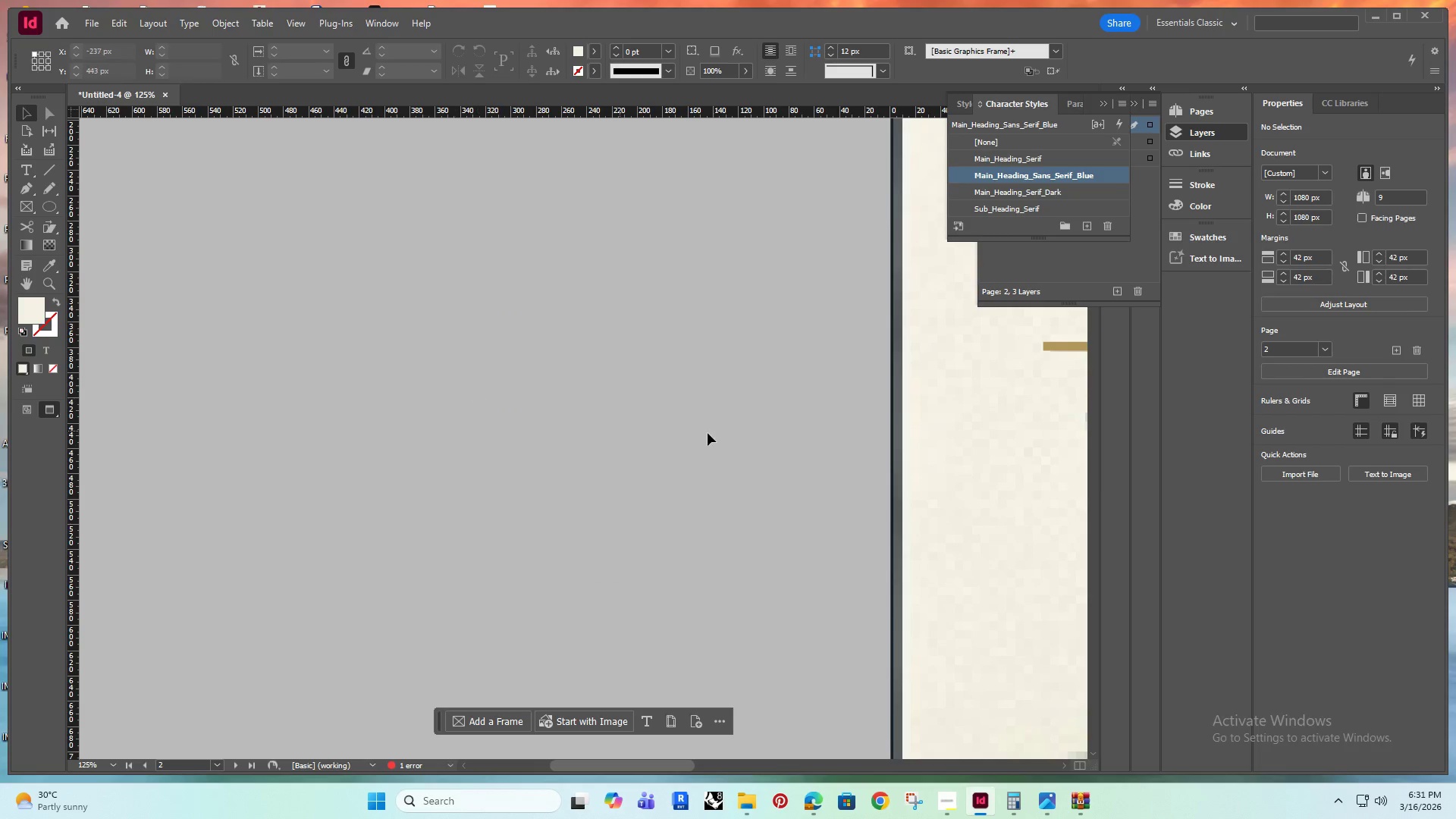 
hold_key(key=AltRight, duration=0.38)
 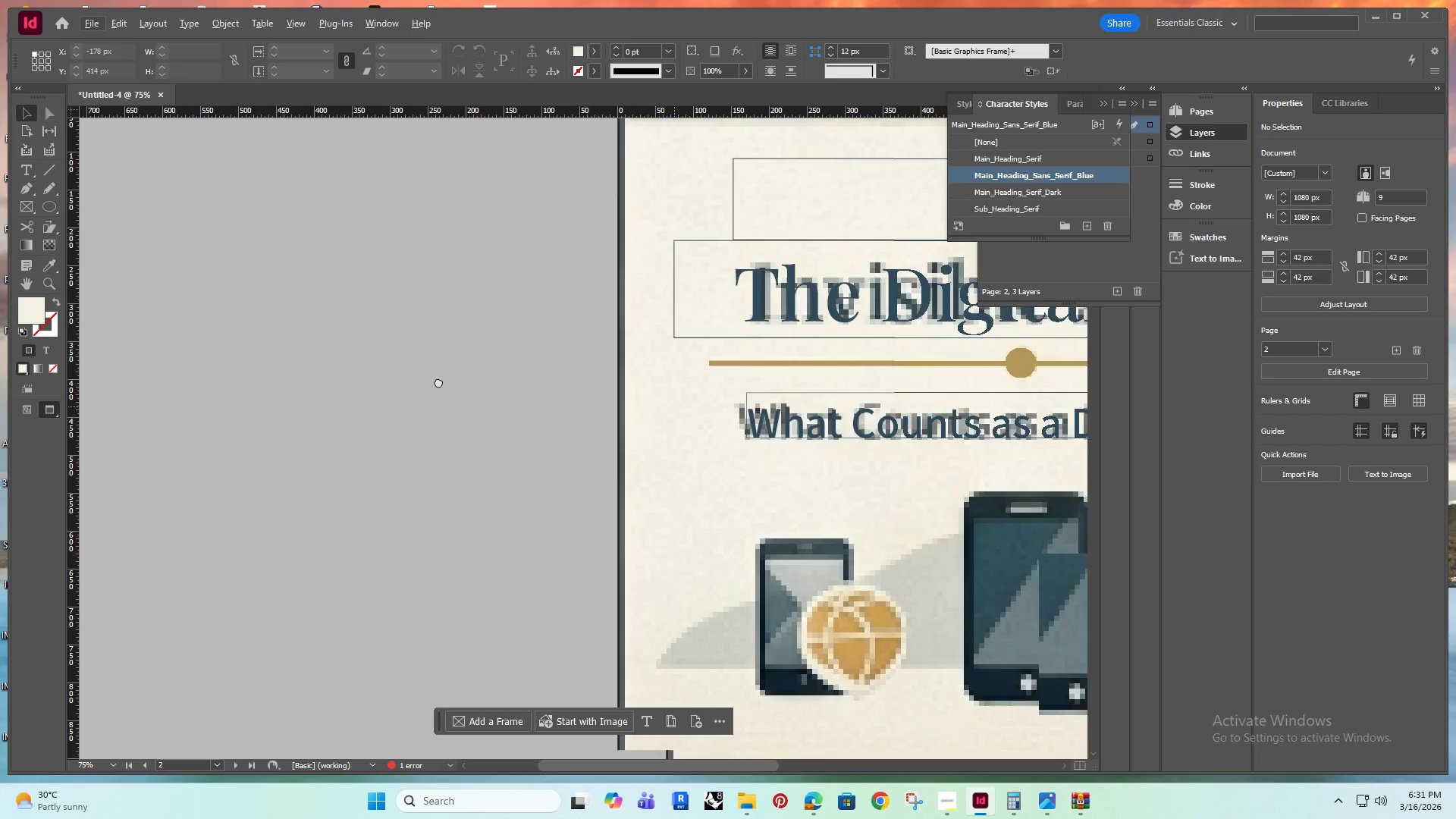 
hold_key(key=Space, duration=0.55)
 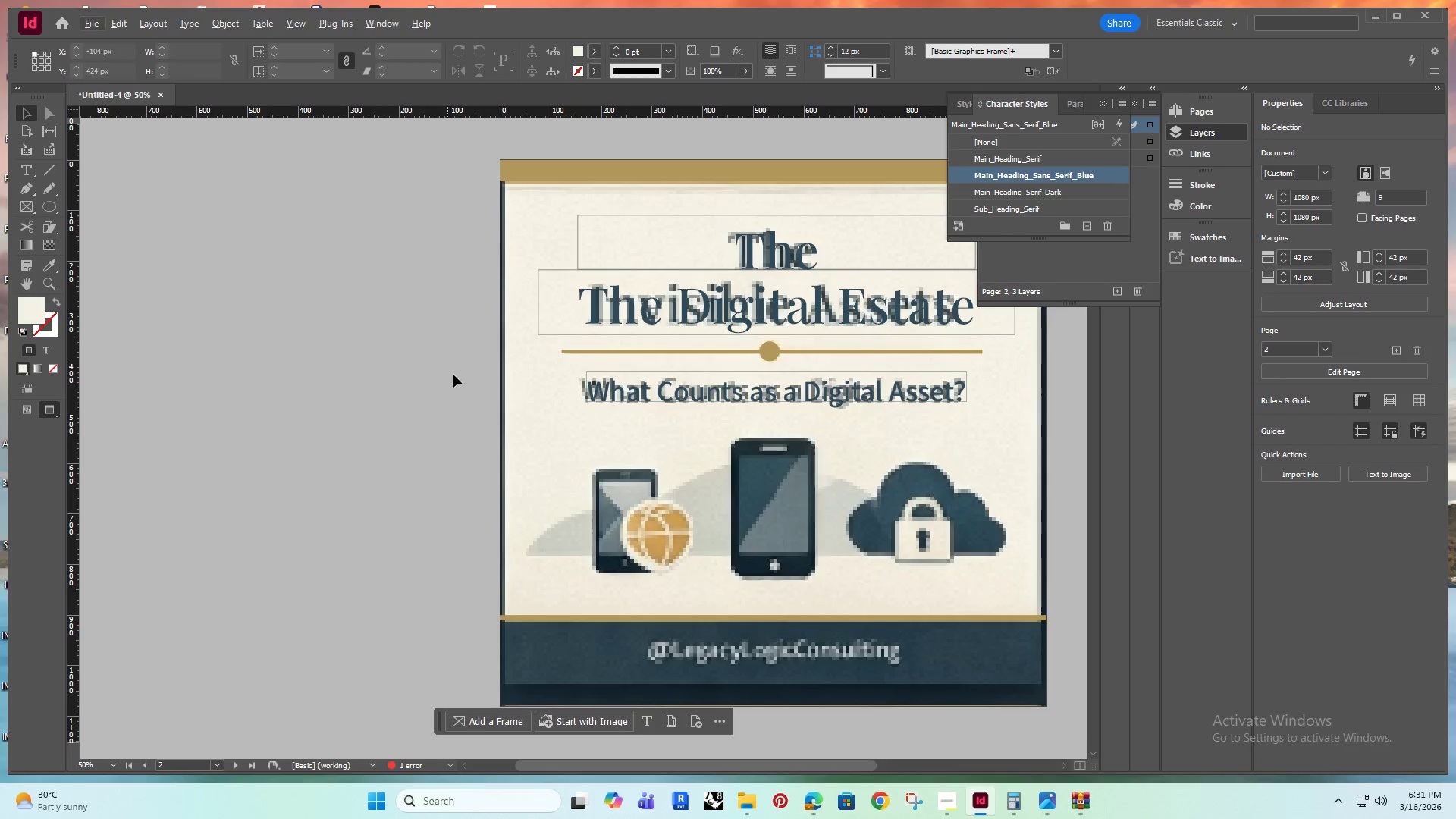 
scroll: coordinate [691, 430], scroll_direction: down, amount: 2.0
 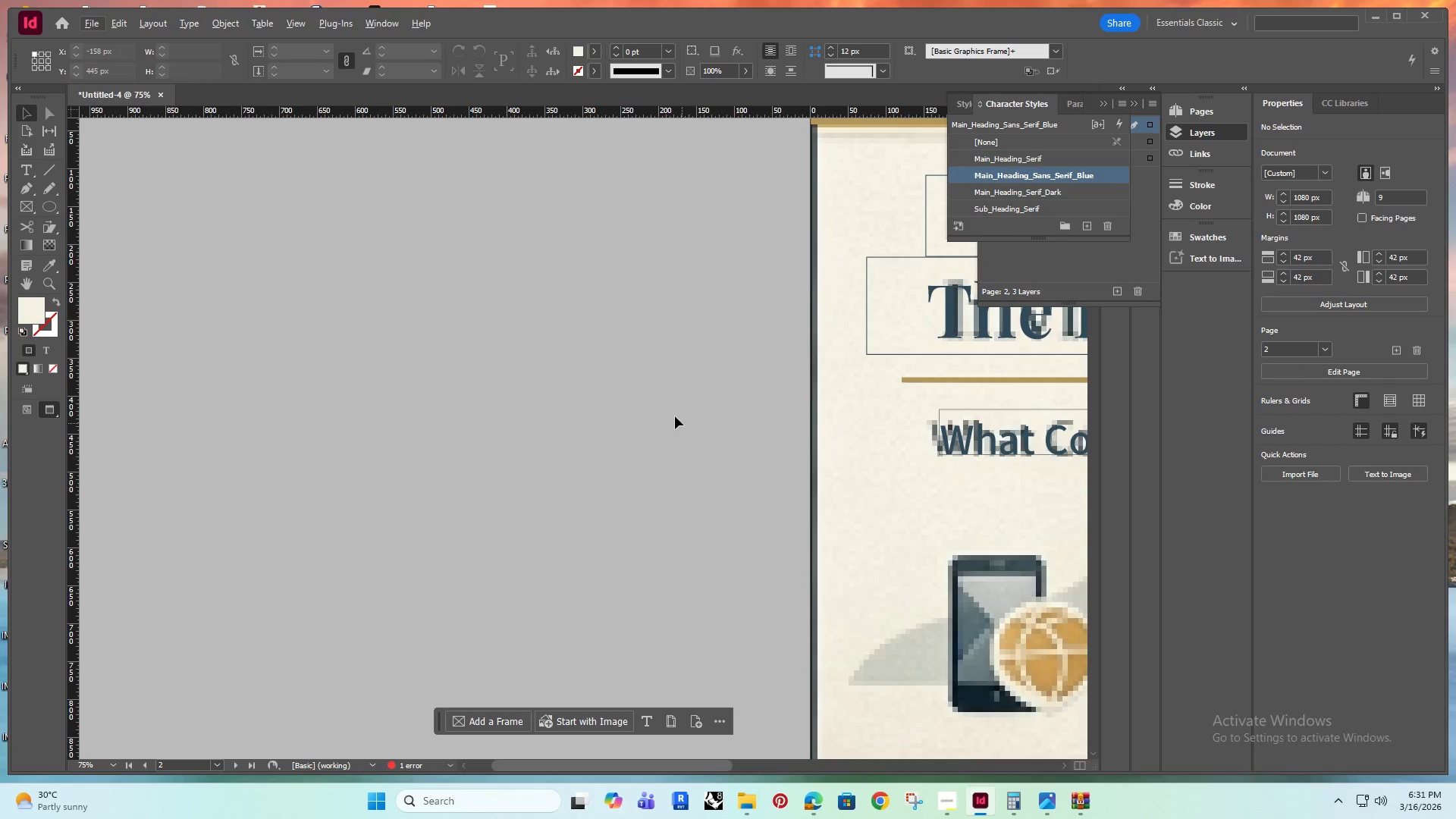 
left_click_drag(start_coordinate=[674, 406], to_coordinate=[393, 367])
 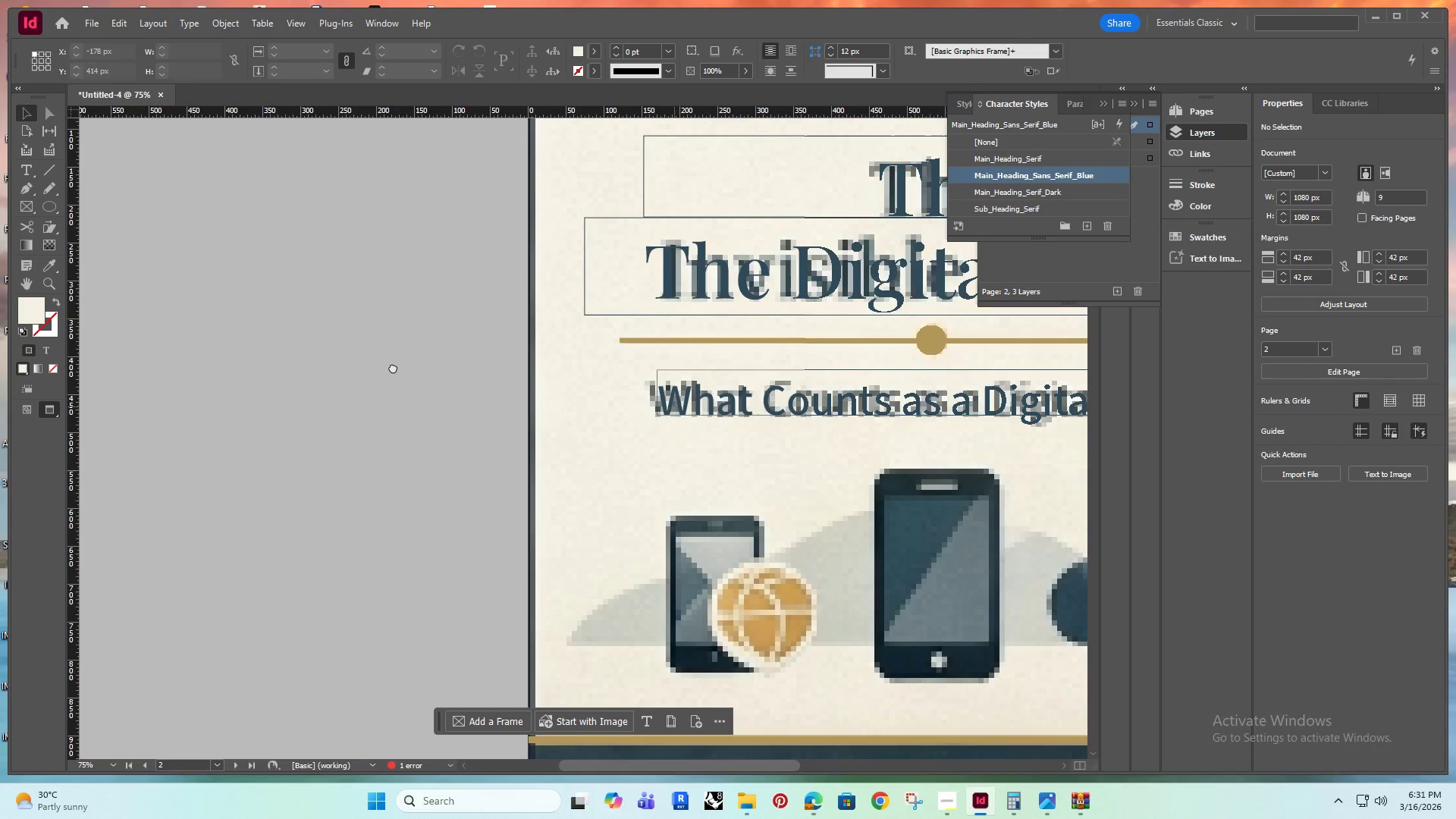 
hold_key(key=Space, duration=1.19)
 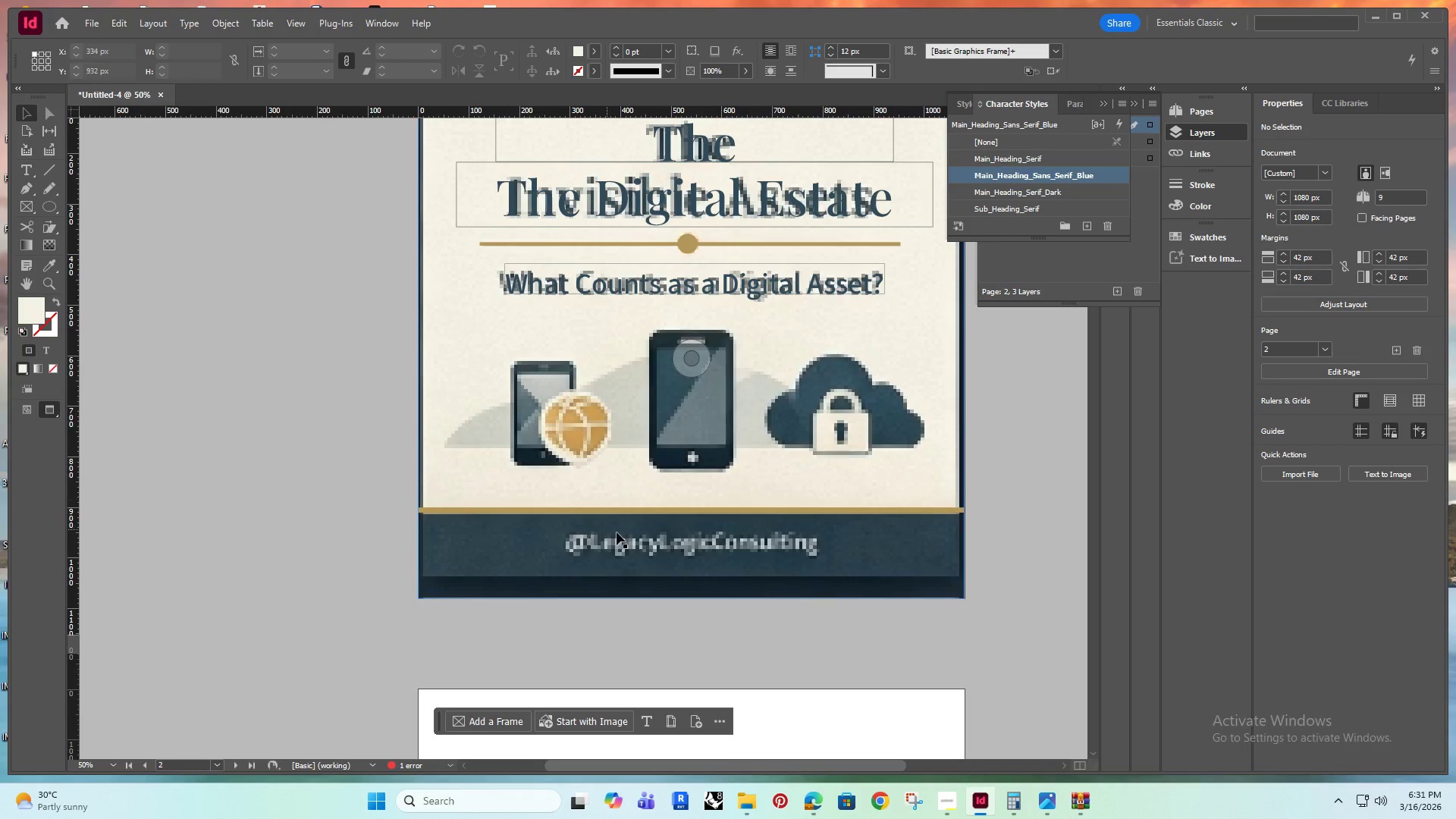 
key(Alt+AltRight)
 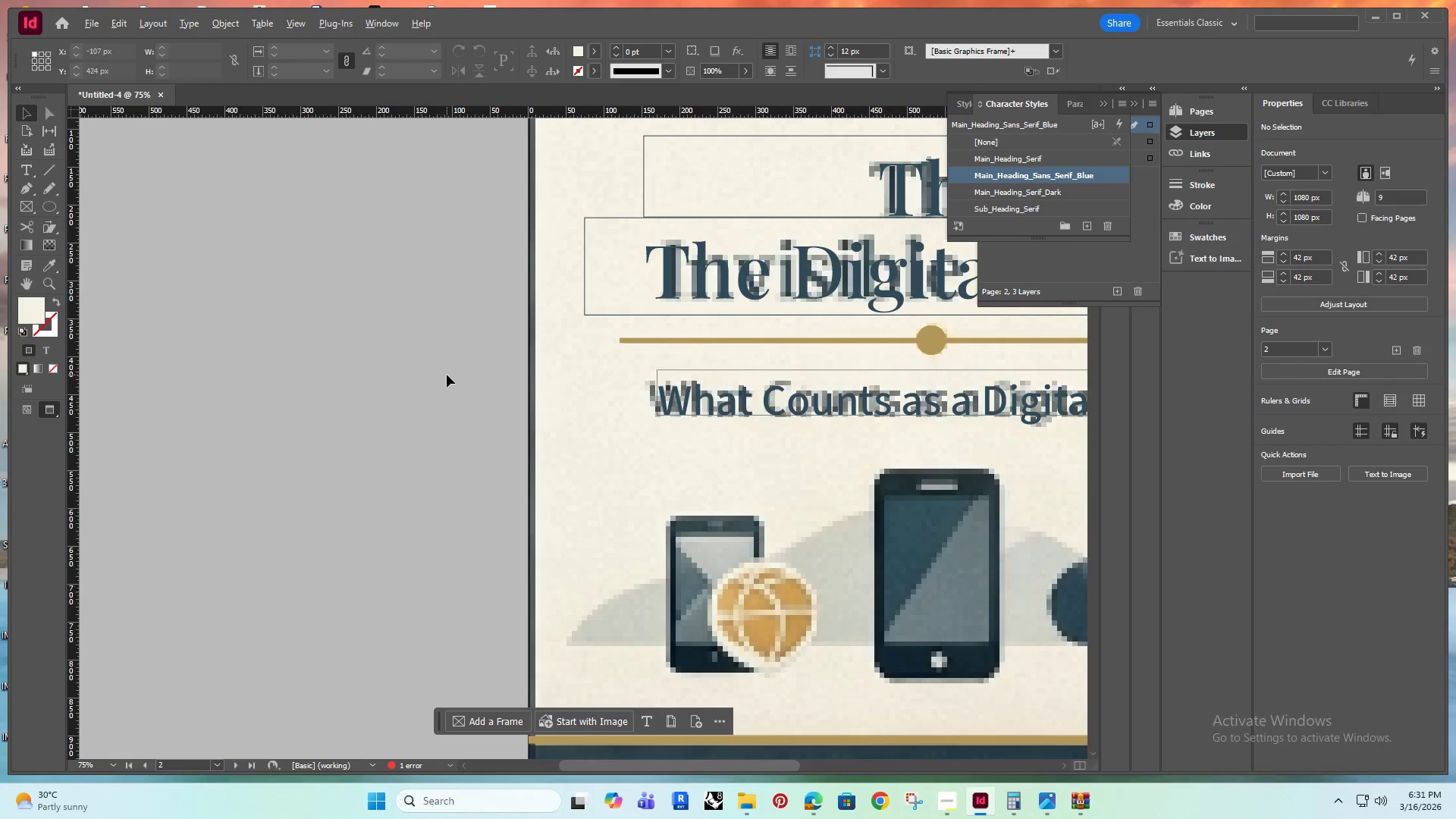 
left_click_drag(start_coordinate=[428, 340], to_coordinate=[346, 233])
 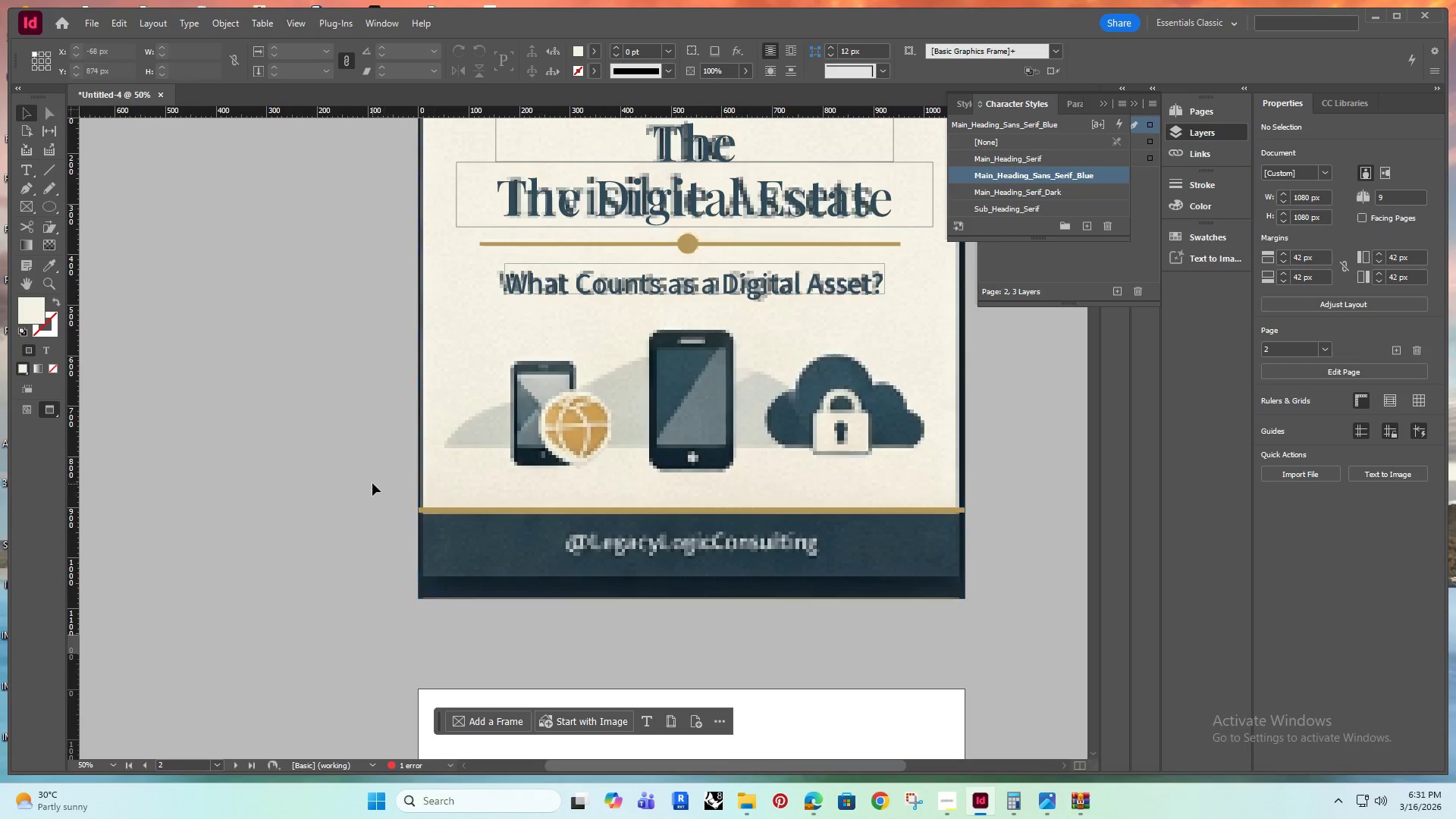 
scroll: coordinate [447, 375], scroll_direction: down, amount: 1.0
 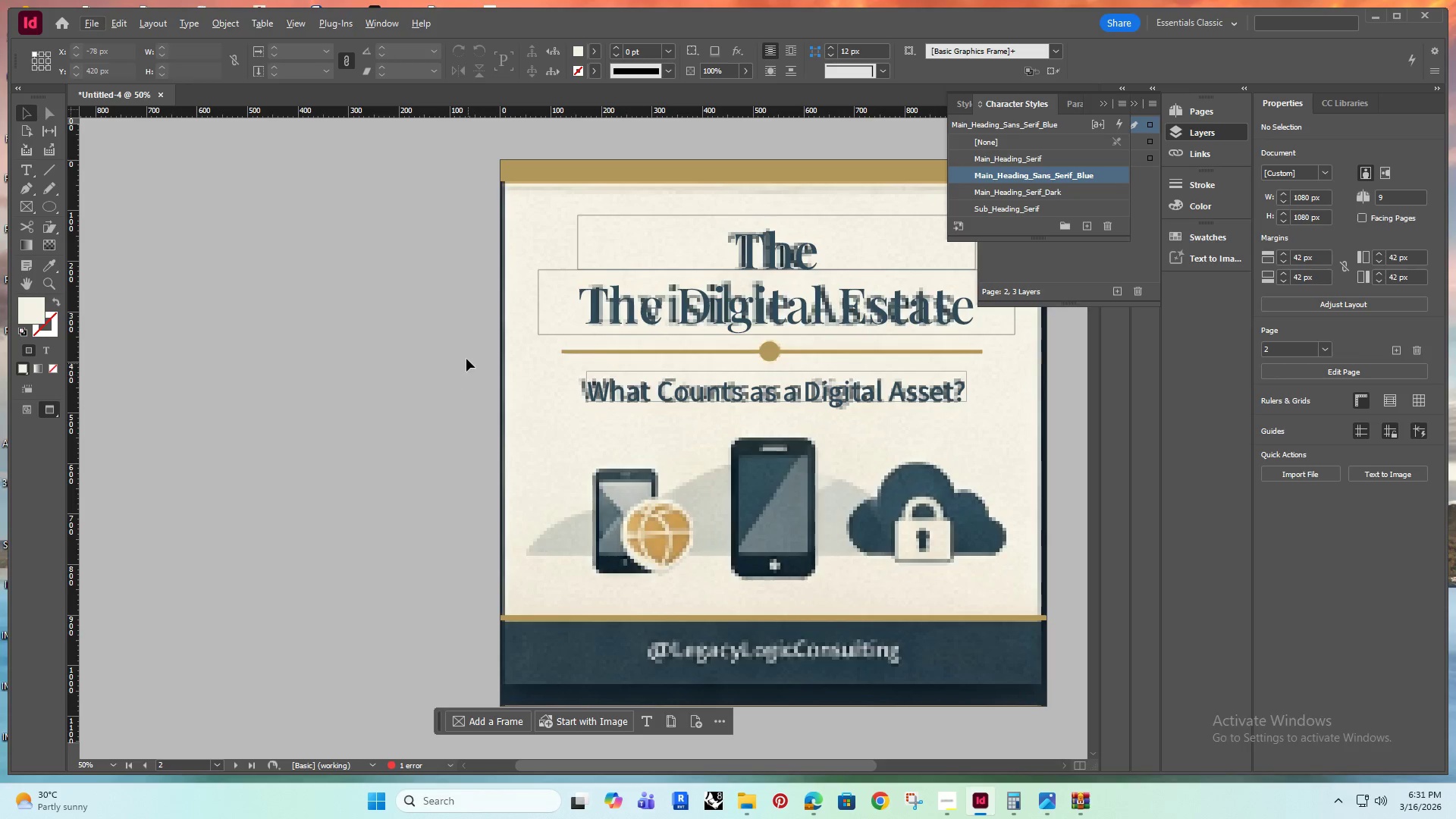 
left_click([224, 274])
 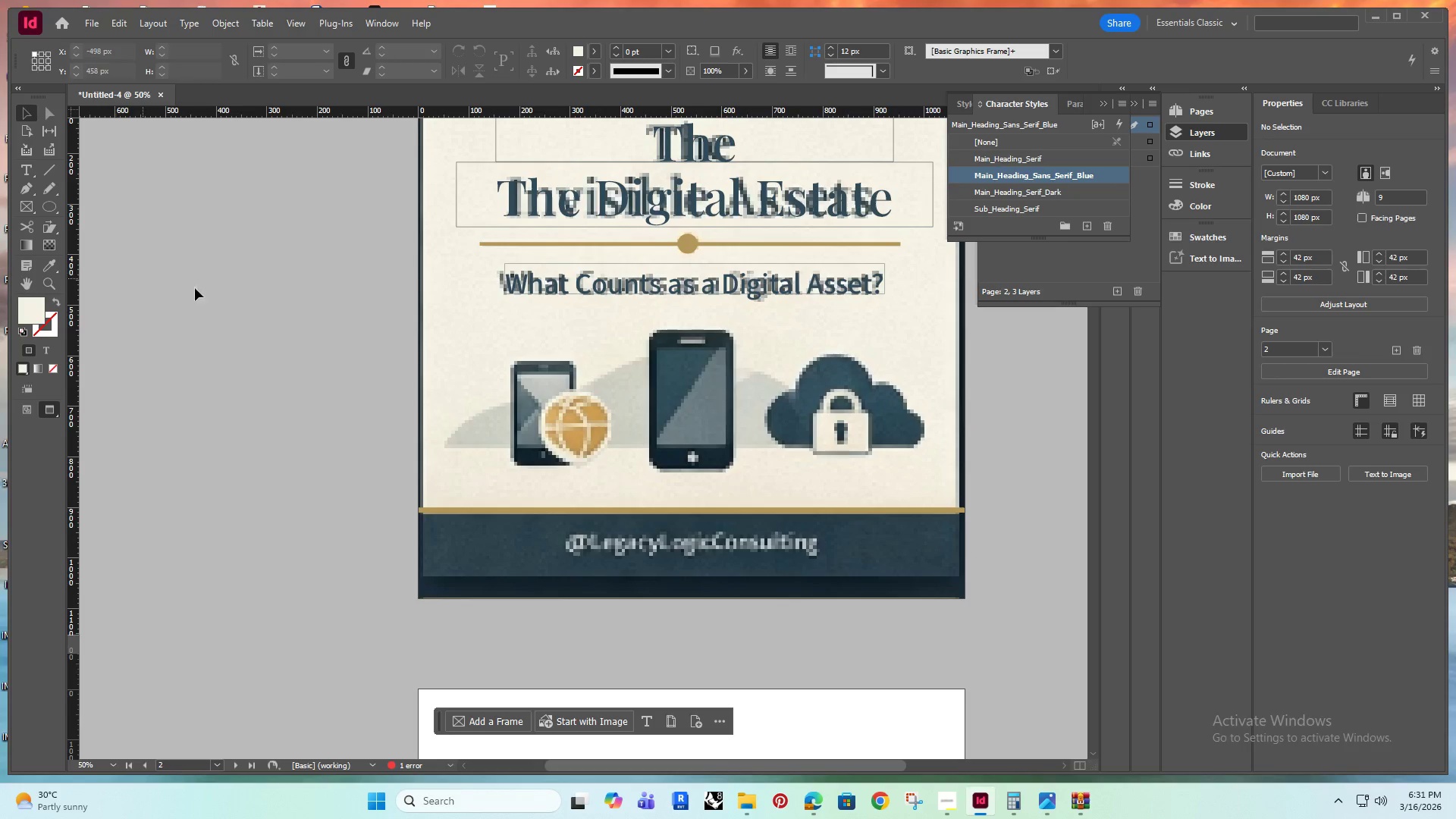 
scroll: coordinate [634, 315], scroll_direction: up, amount: 7.0
 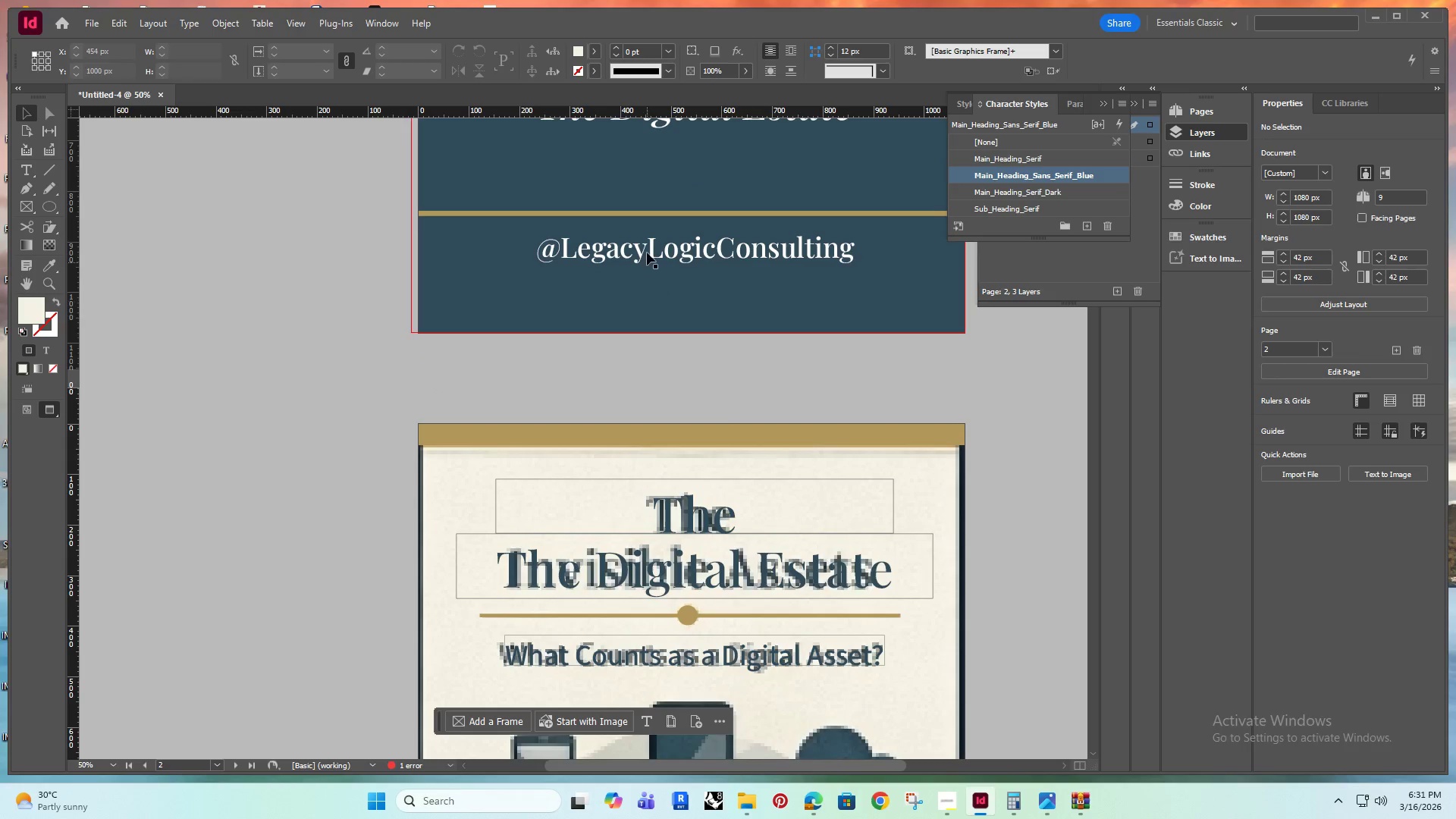 
left_click([647, 253])
 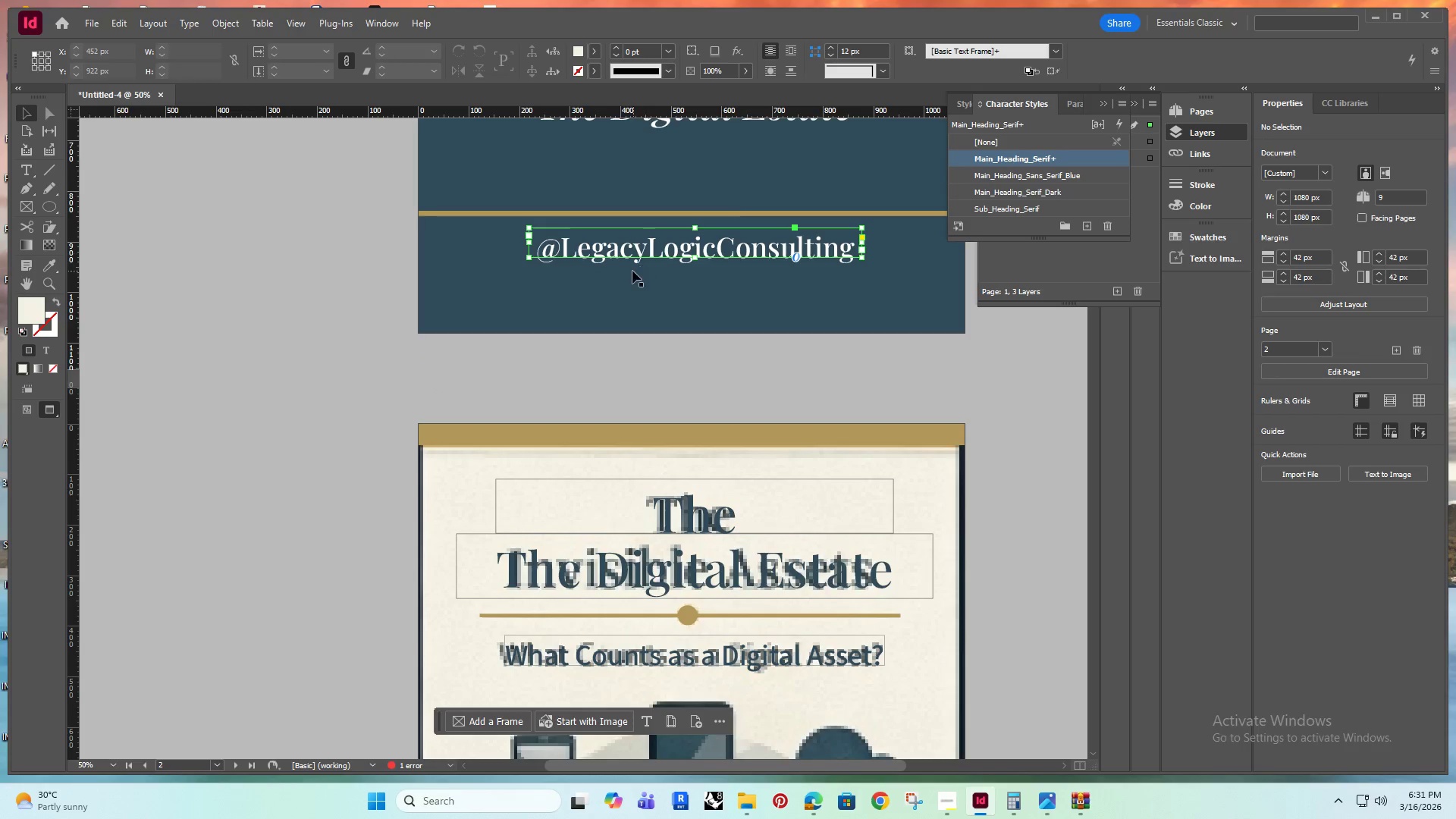 
scroll: coordinate [632, 271], scroll_direction: down, amount: 4.0
 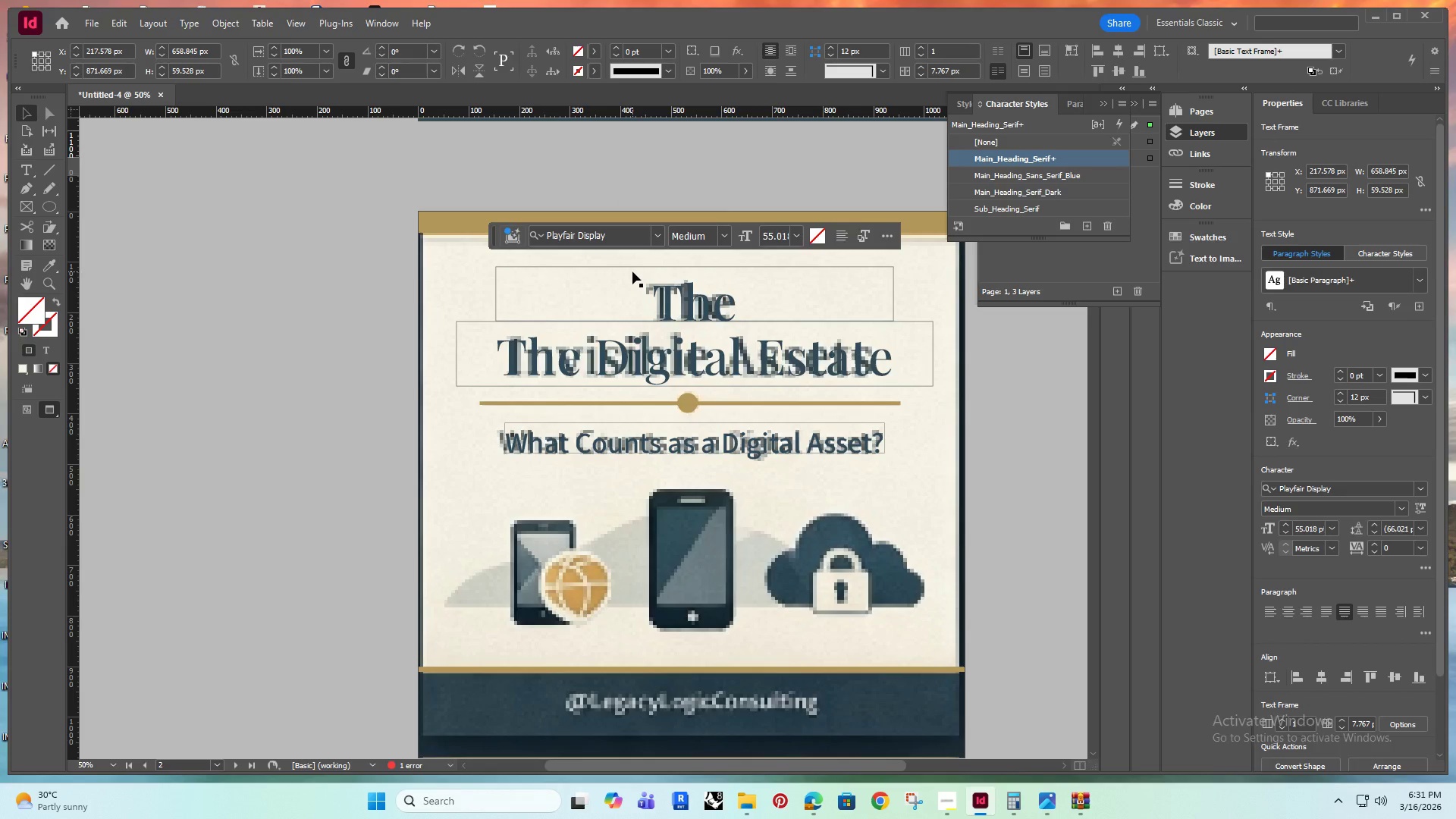 
hold_key(key=AltRight, duration=0.94)
 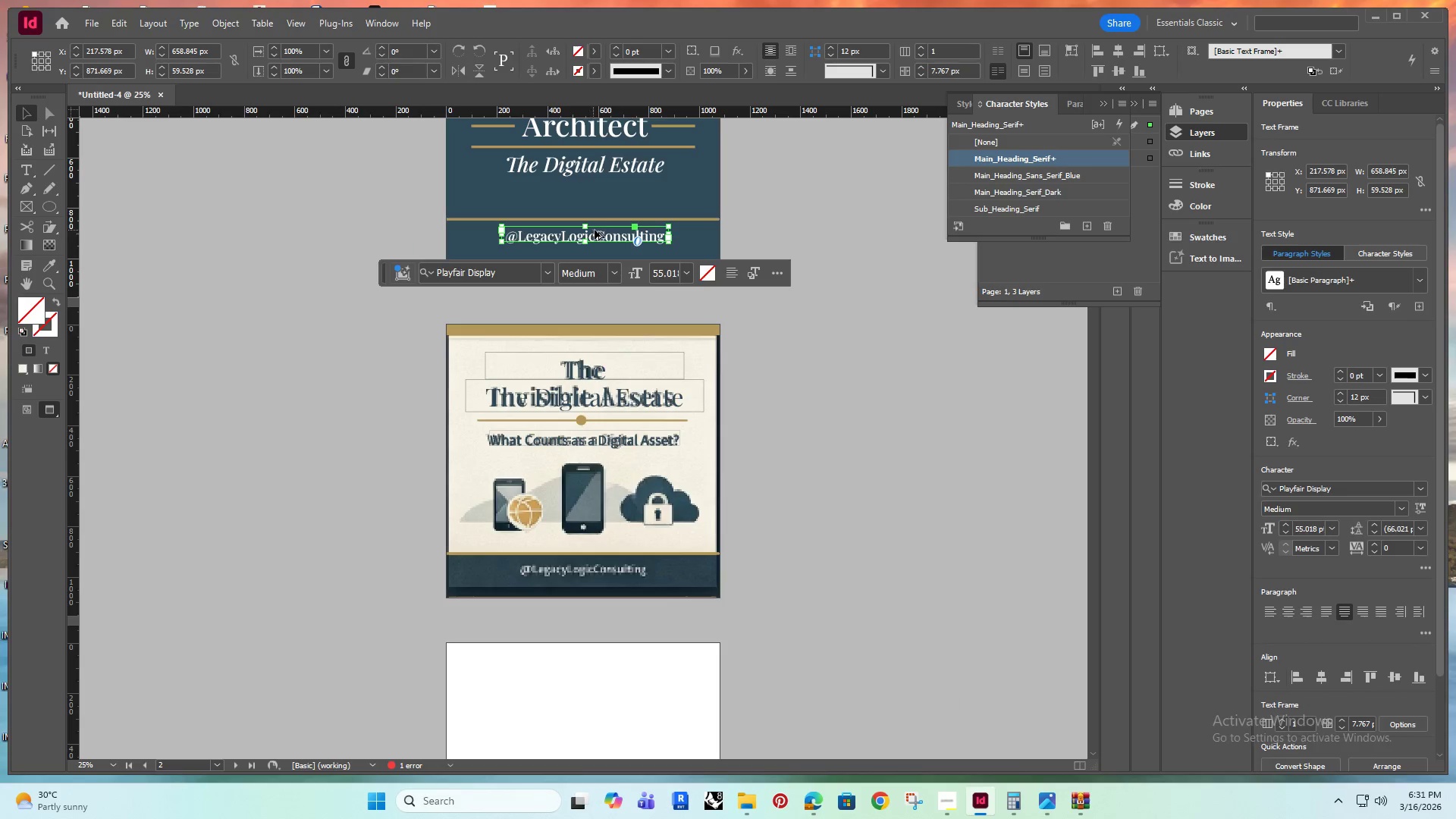 
hold_key(key=AltRight, duration=2.95)
 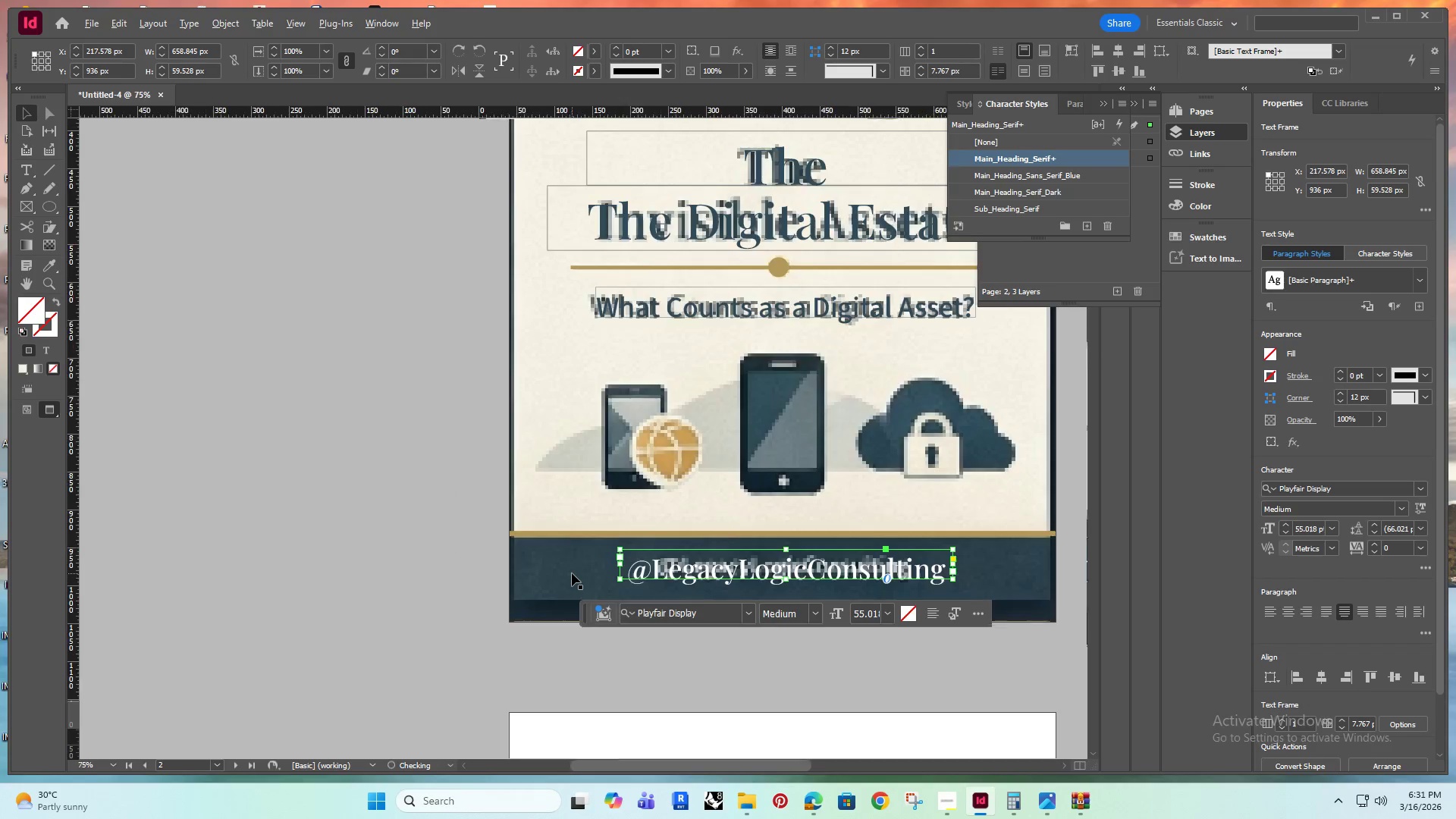 
scroll: coordinate [632, 271], scroll_direction: down, amount: 1.0
 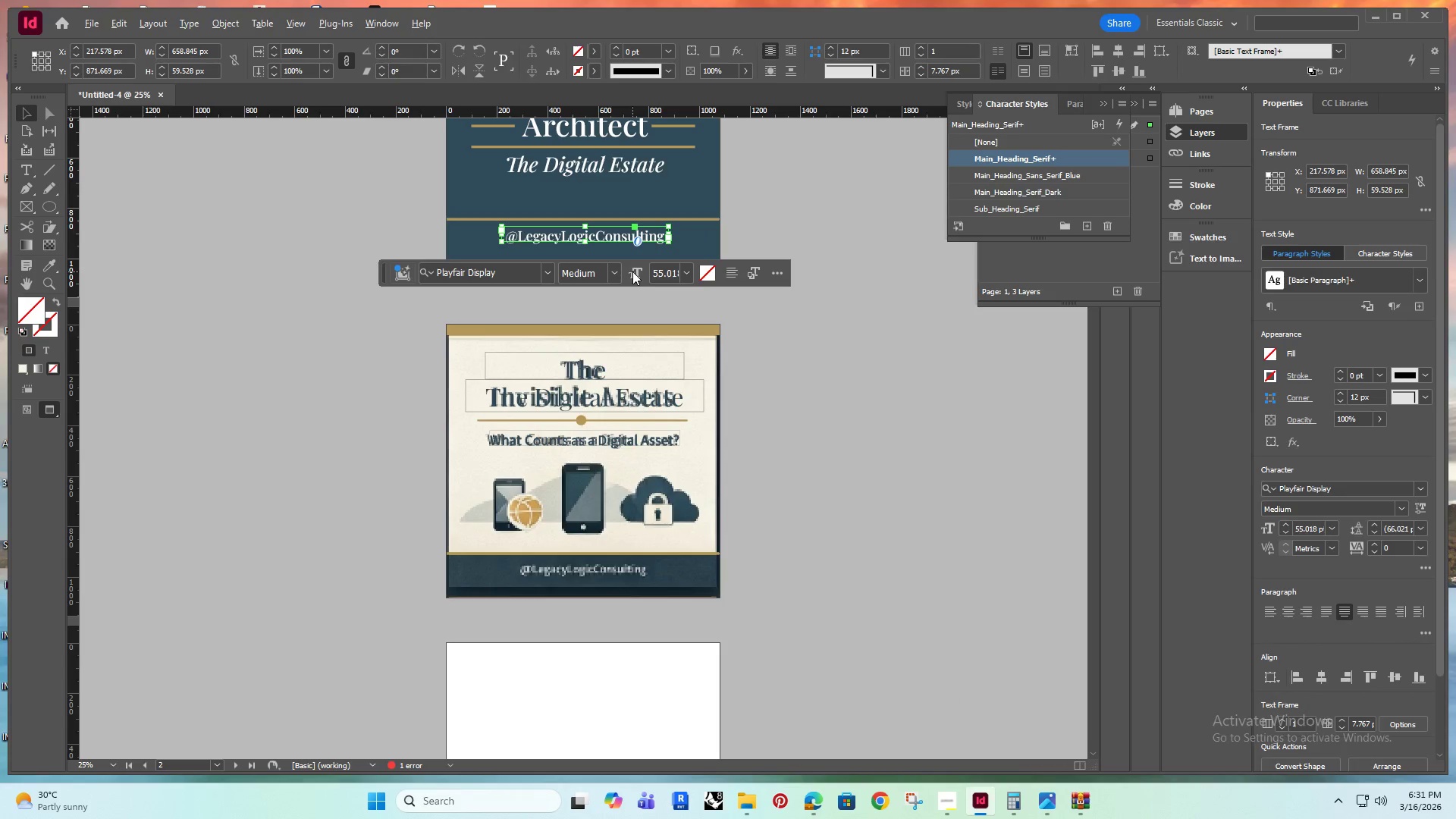 
left_click_drag(start_coordinate=[606, 236], to_coordinate=[582, 571])
 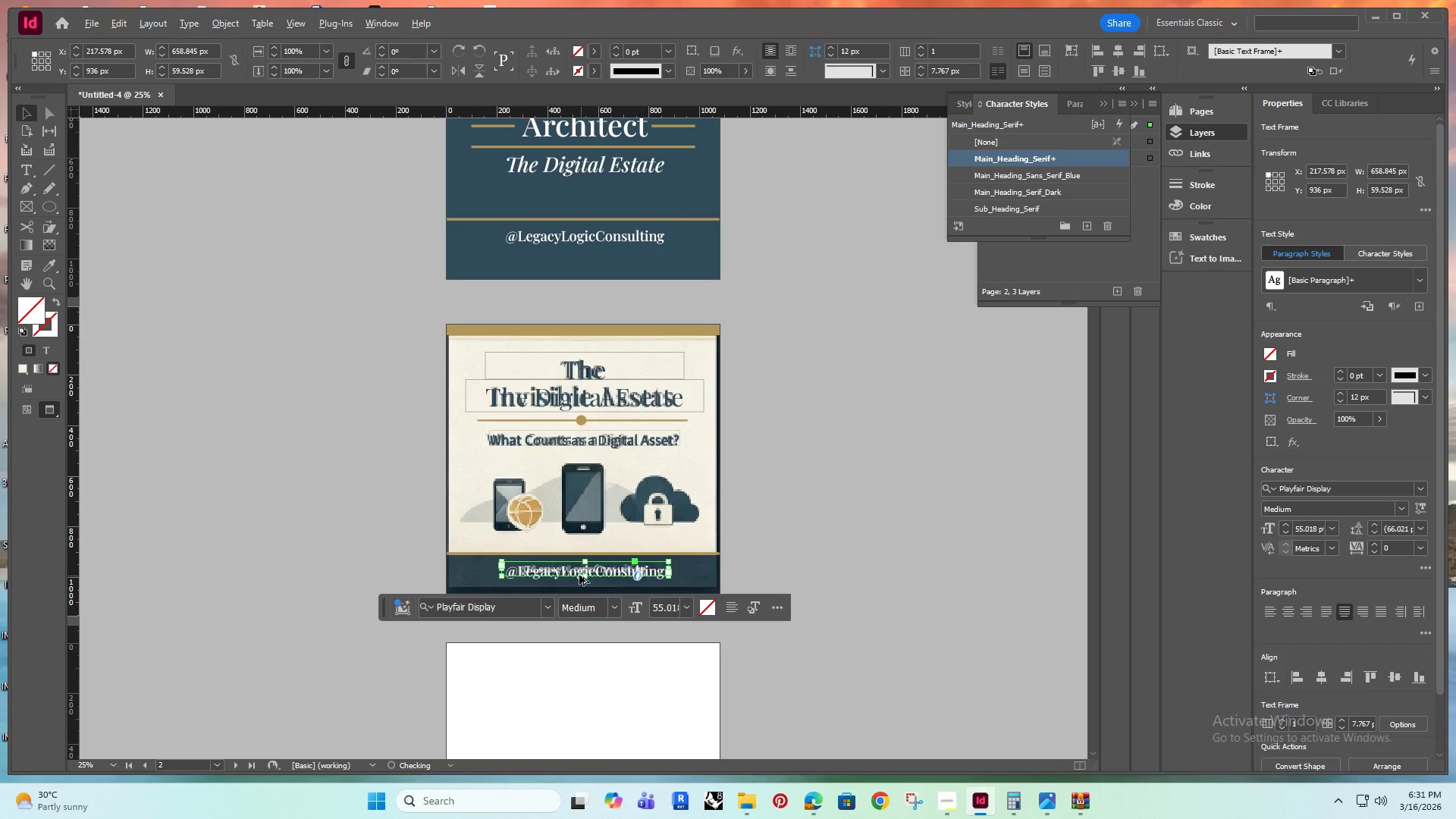 
hold_key(key=ShiftRight, duration=1.51)
 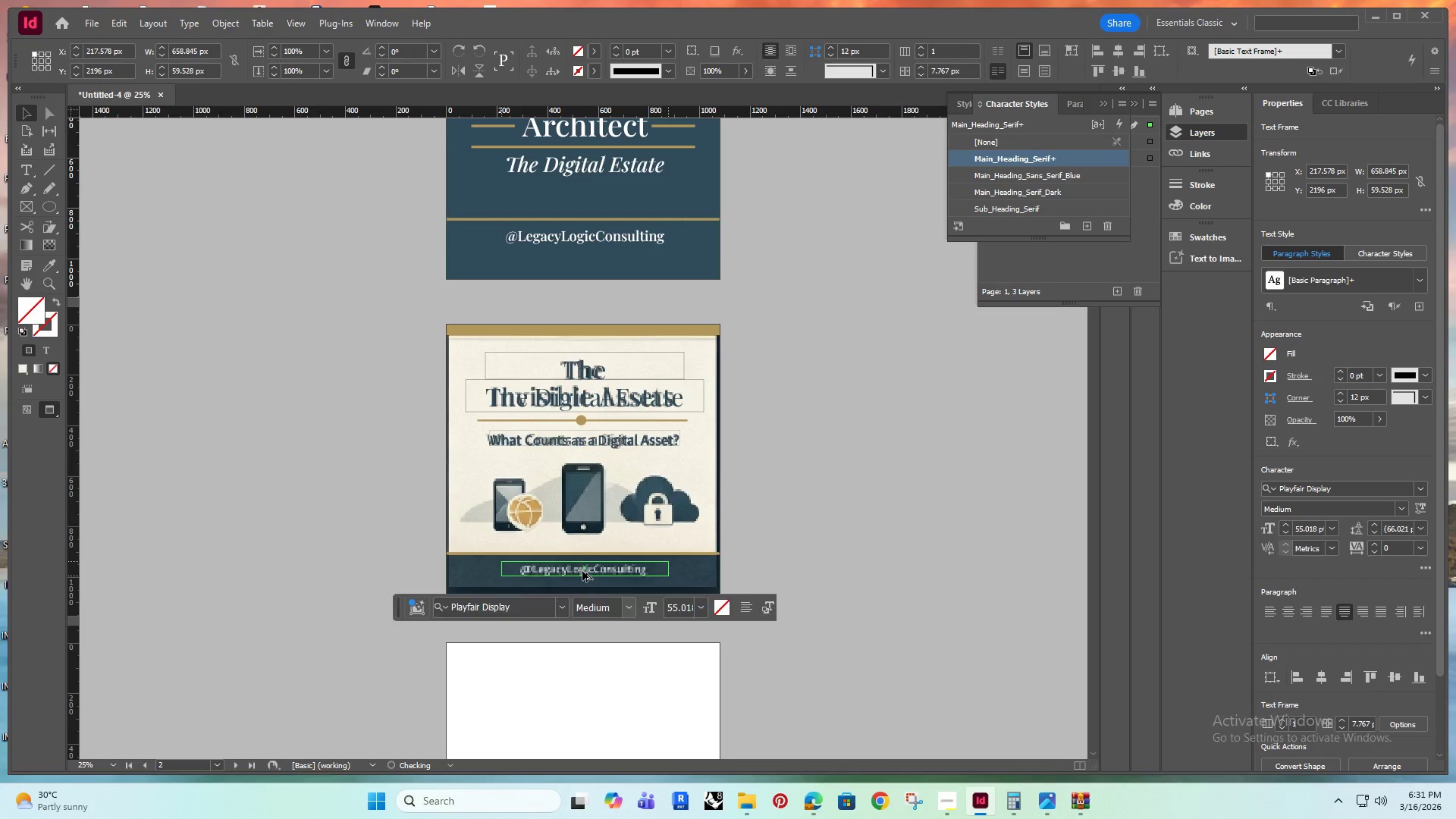 
key(Alt+Shift+ShiftRight)
 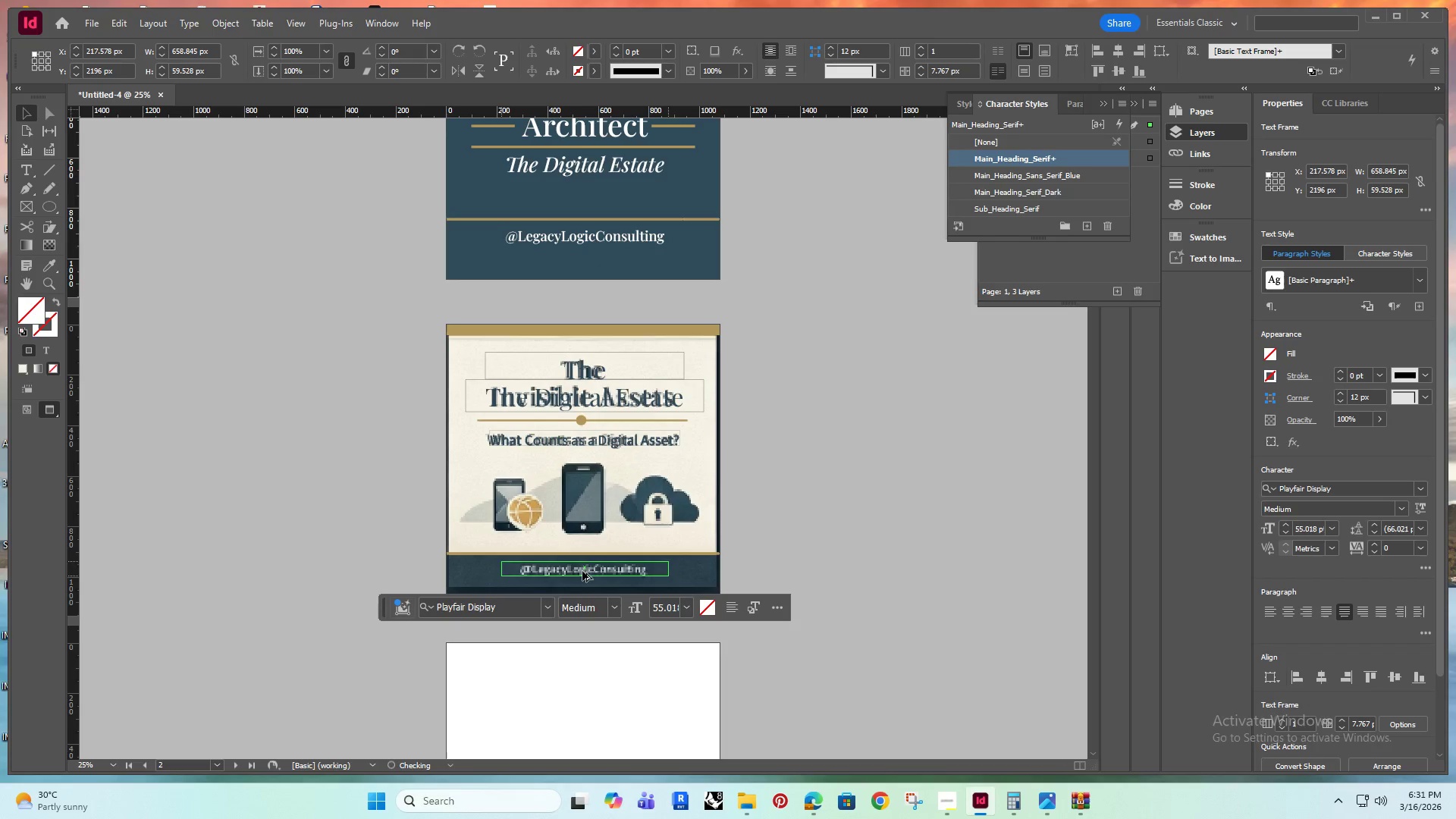 
key(Alt+Shift+ShiftRight)
 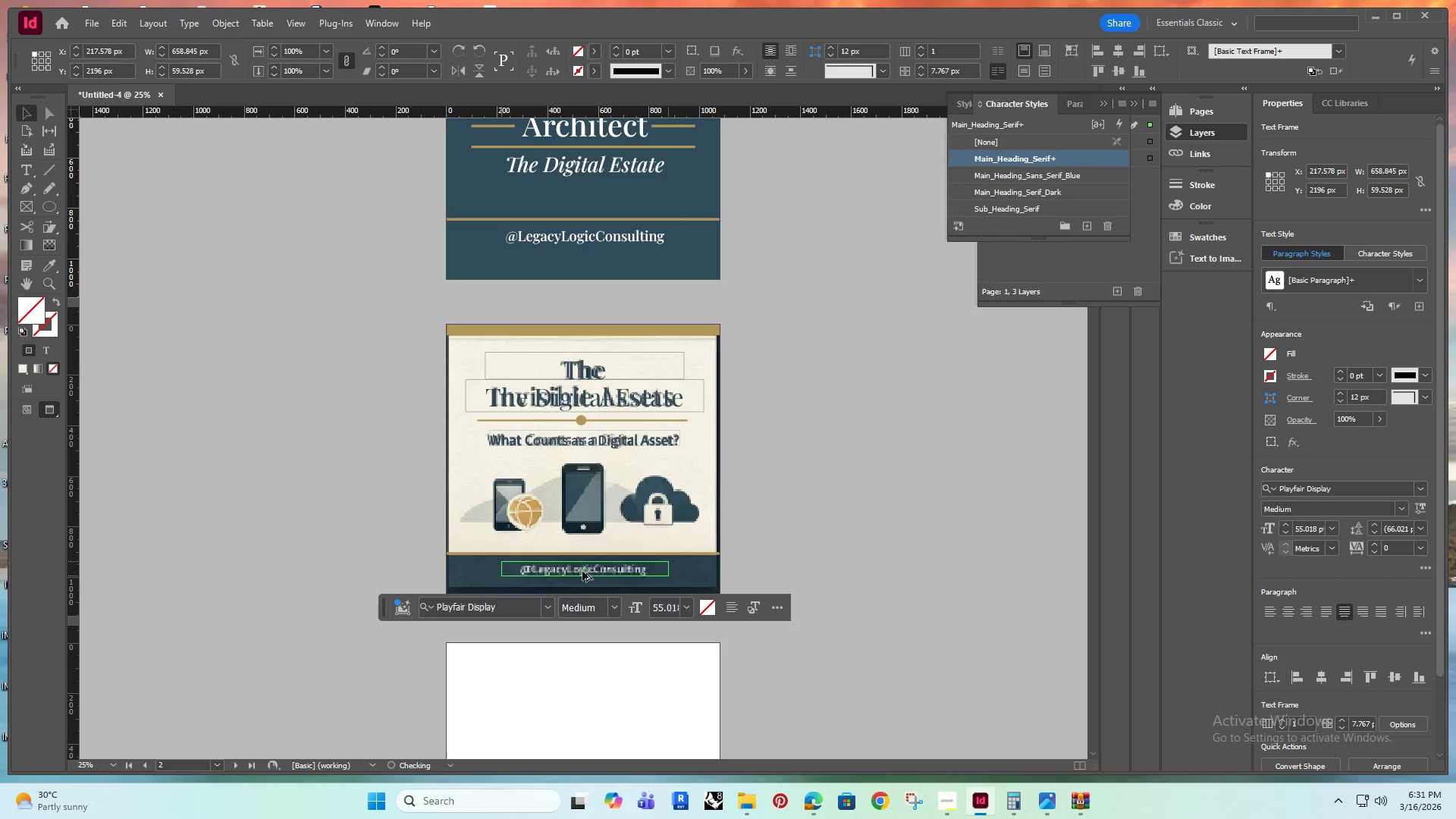 
key(Alt+Shift+ShiftRight)
 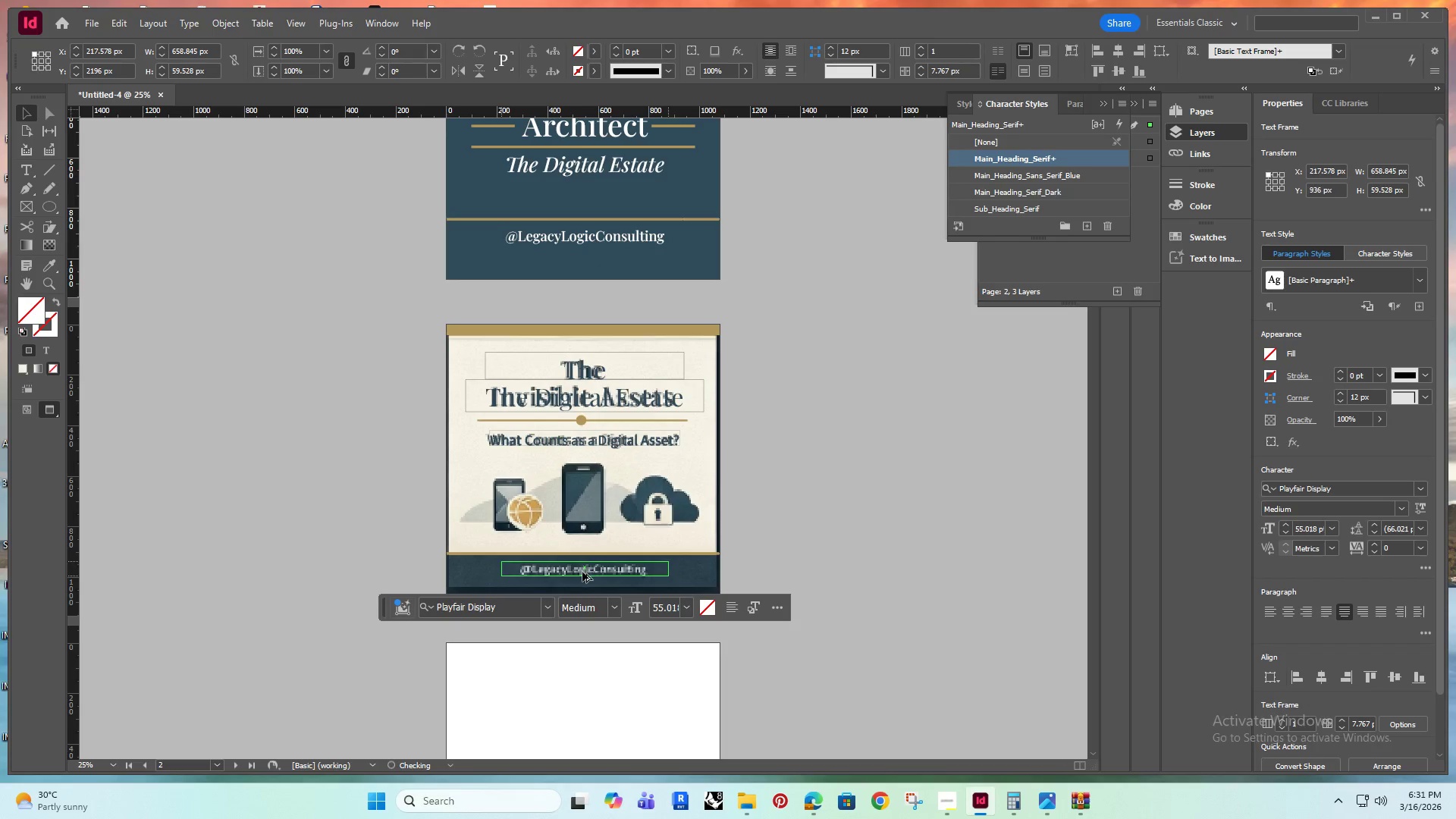 
key(Alt+Shift+ShiftRight)
 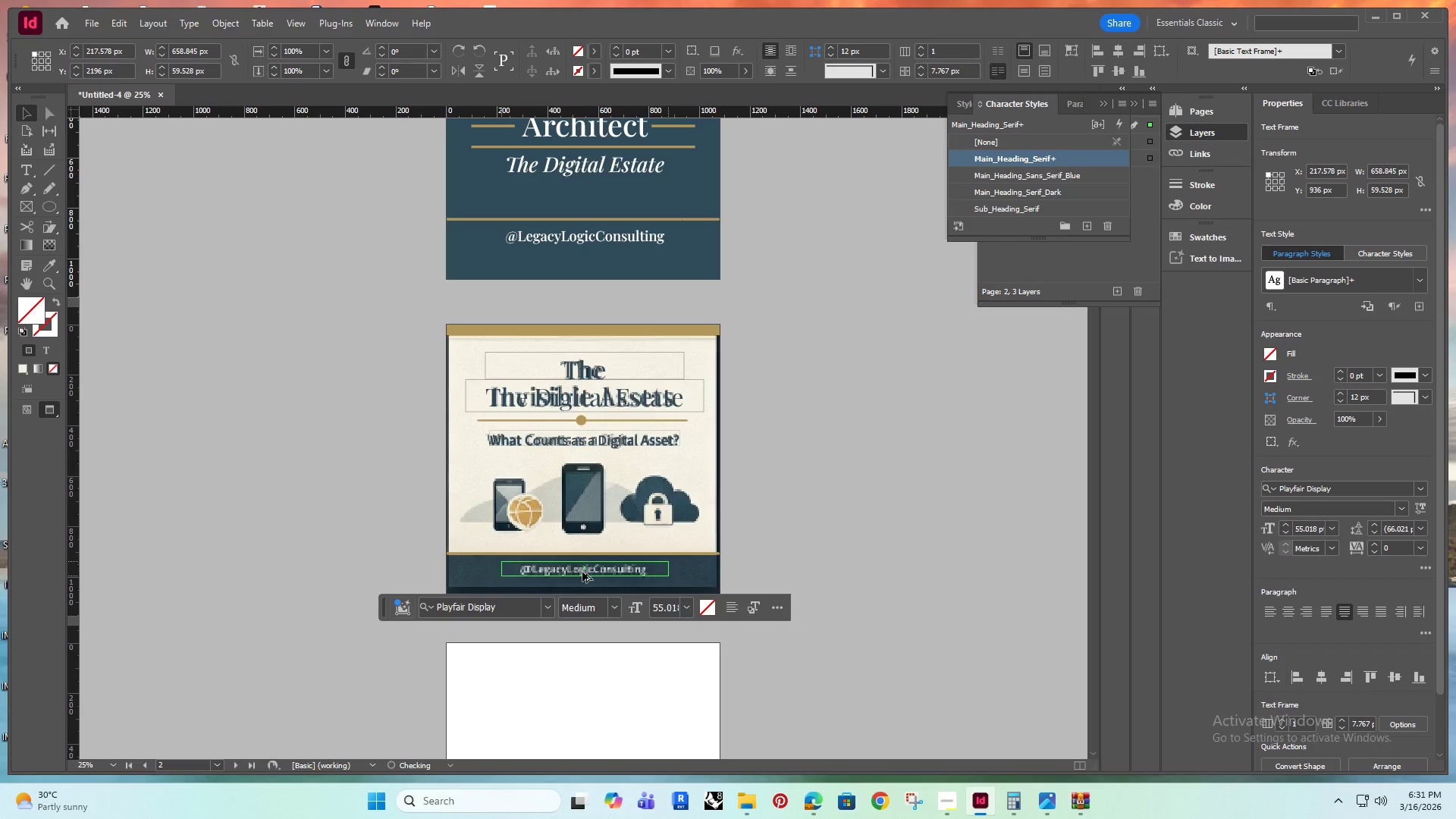 
key(Alt+Shift+ShiftRight)
 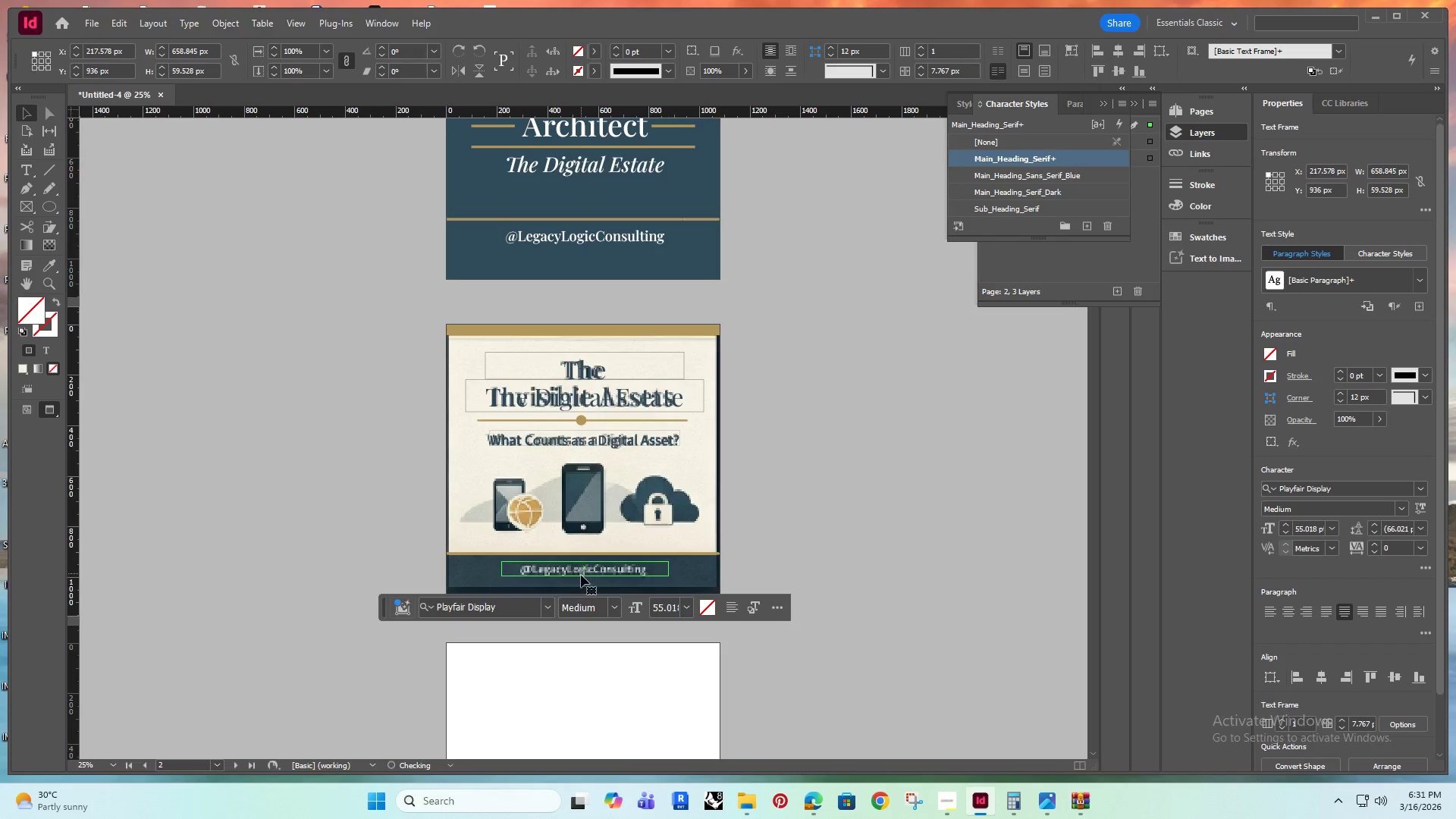 
key(Alt+Shift+ShiftRight)
 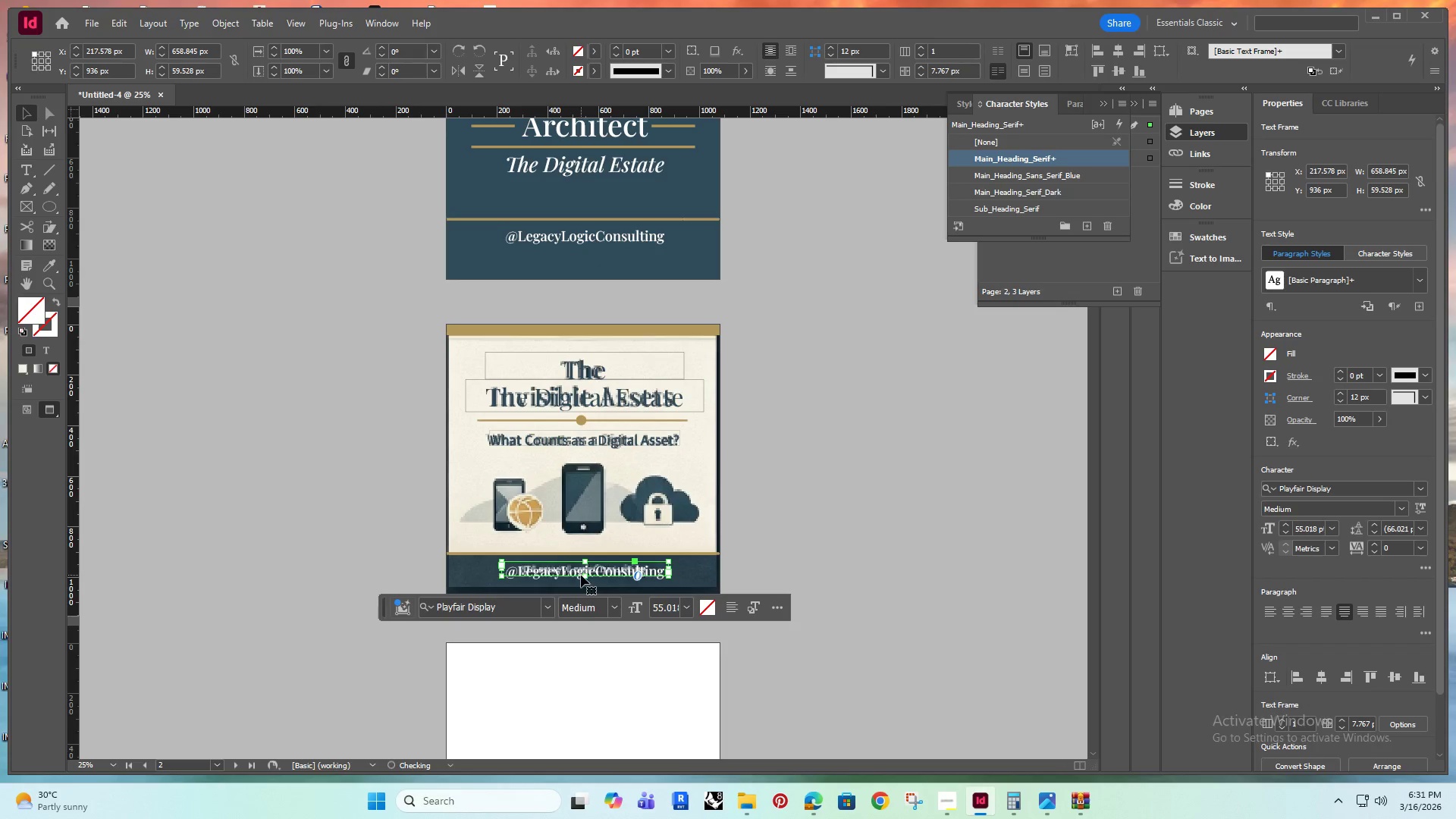 
hold_key(key=AltRight, duration=0.62)
 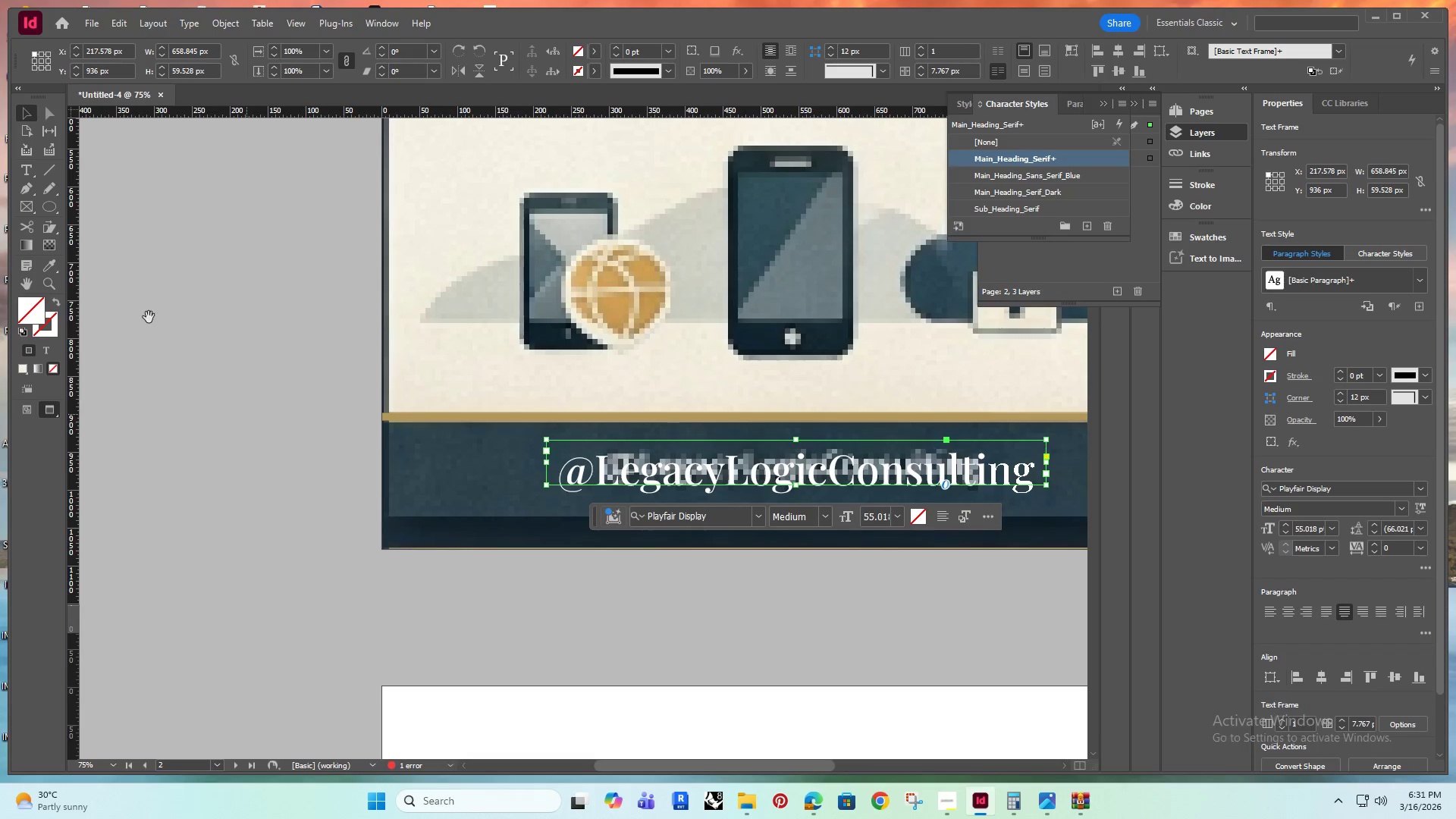 
hold_key(key=Space, duration=1.05)
 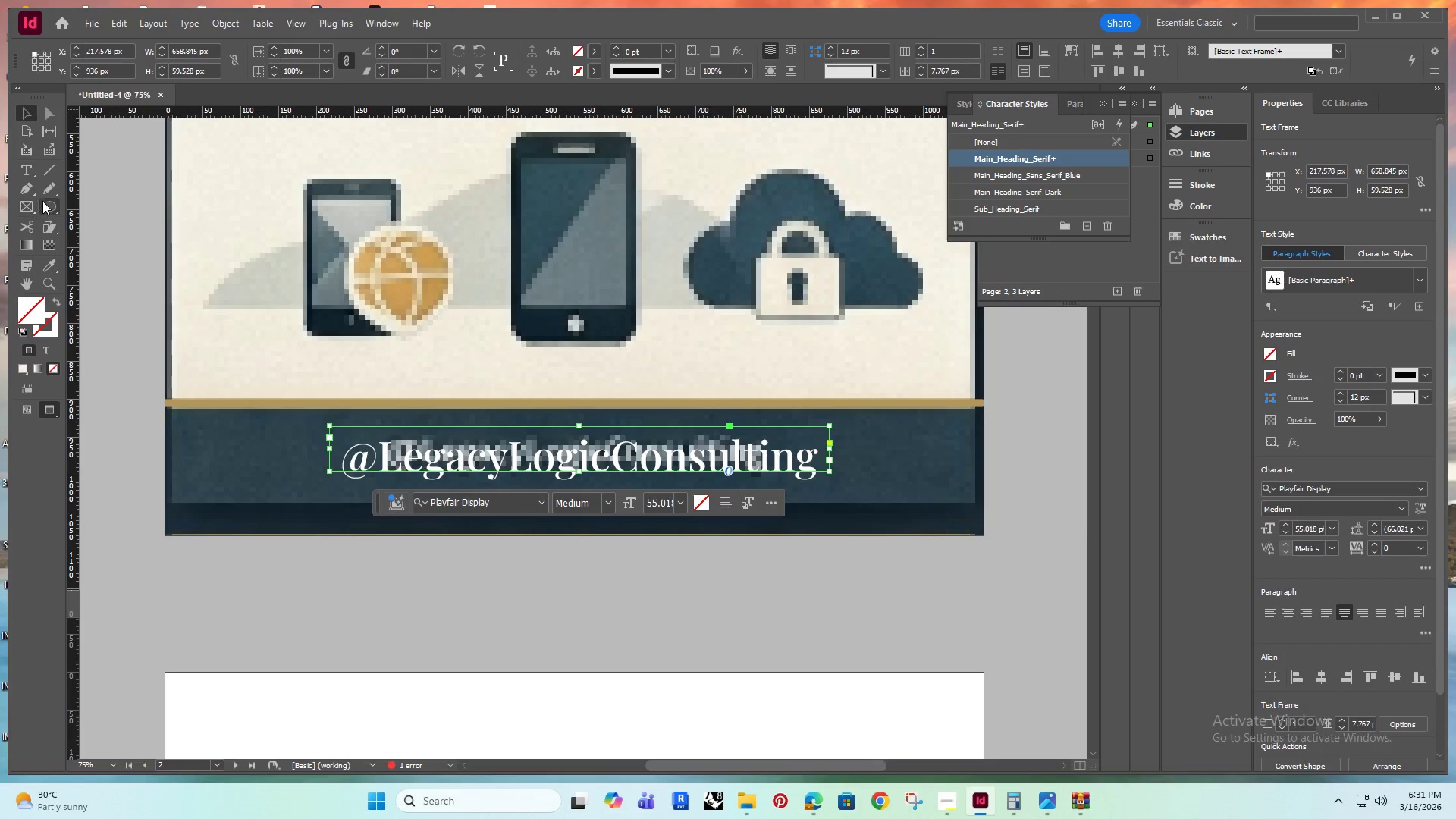 
scroll: coordinate [572, 573], scroll_direction: up, amount: 2.0
 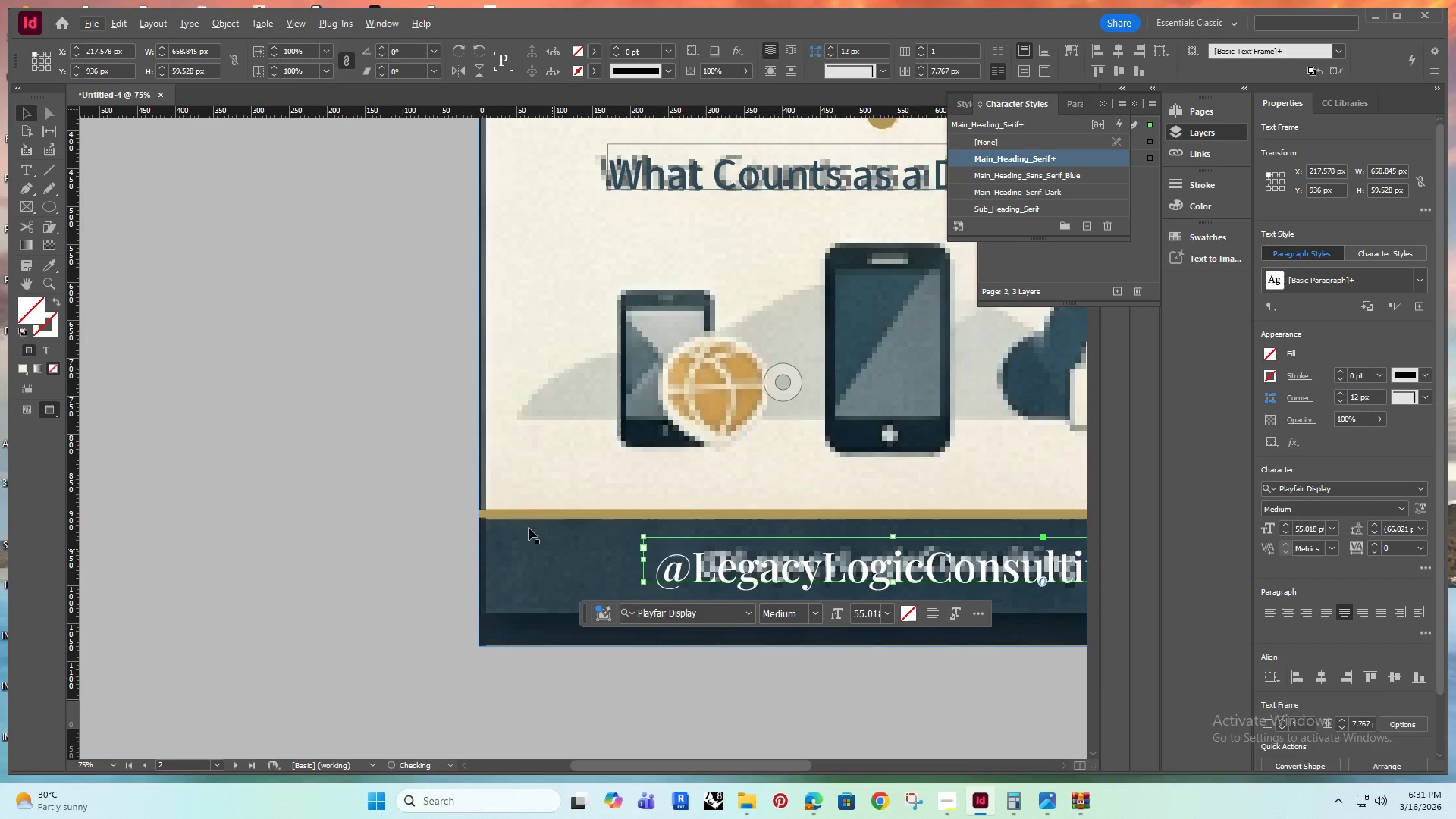 
left_click_drag(start_coordinate=[246, 414], to_coordinate=[149, 318])
 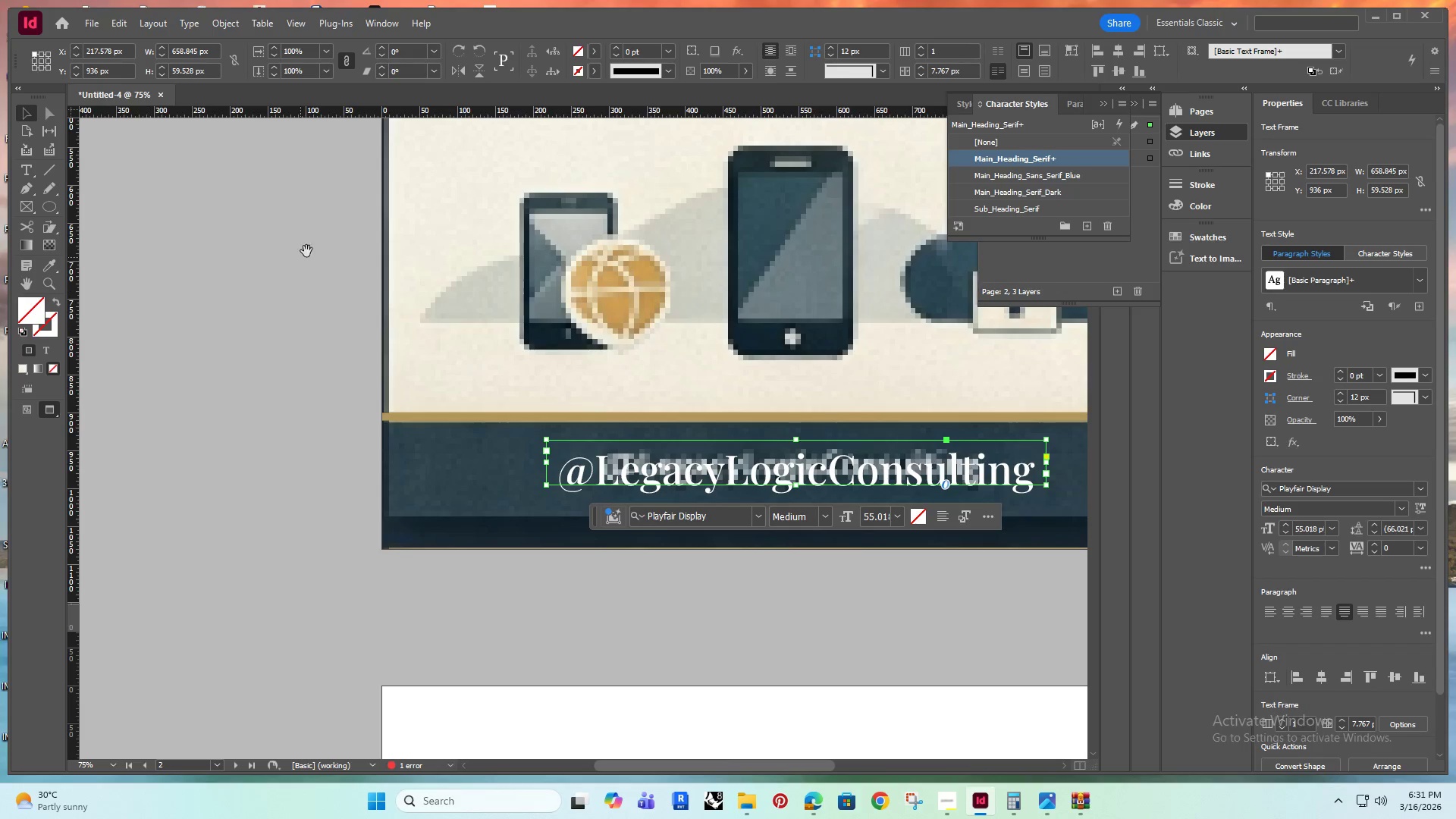 
left_click_drag(start_coordinate=[306, 251], to_coordinate=[90, 237])
 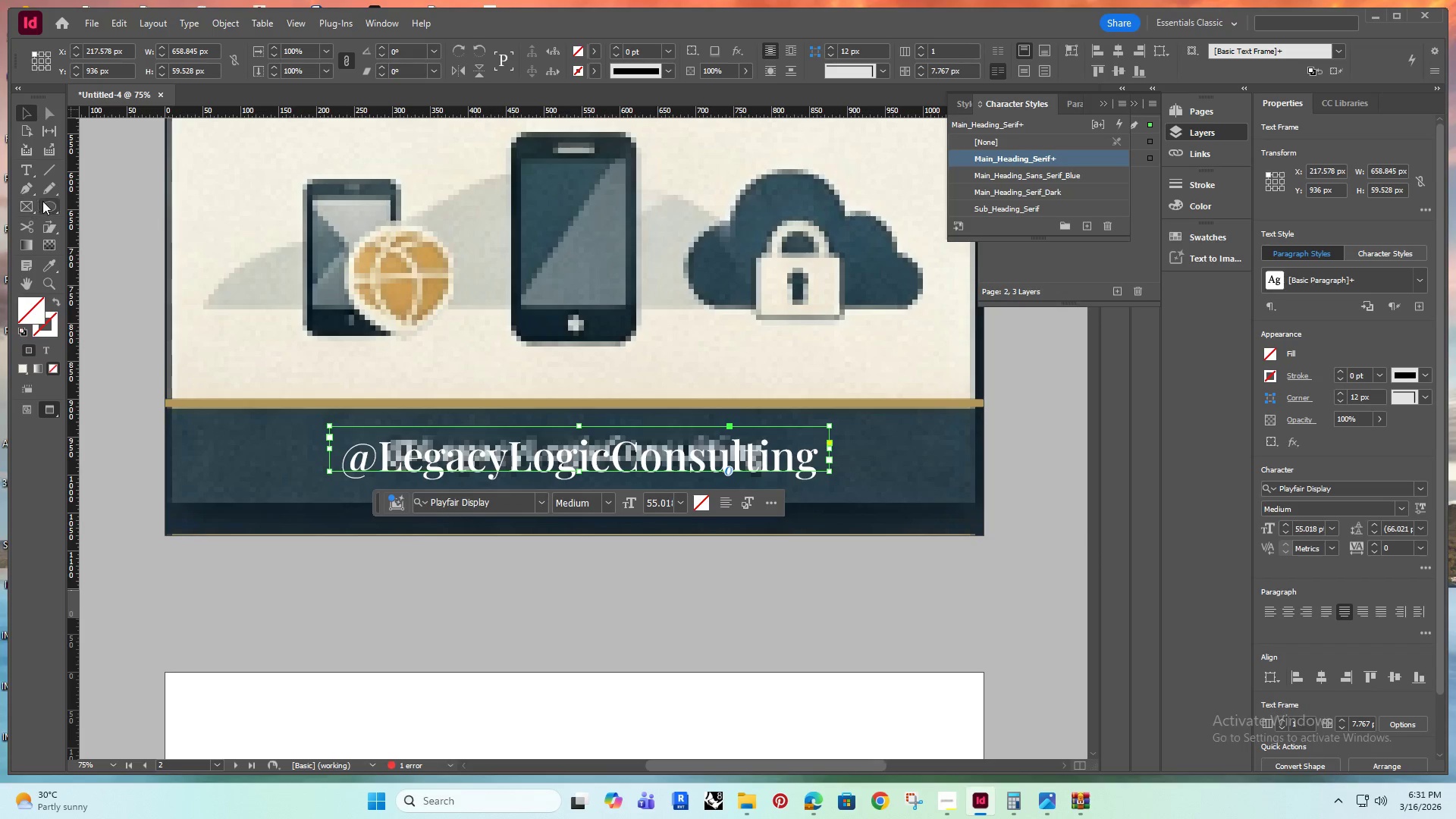 
left_click_drag(start_coordinate=[45, 201], to_coordinate=[93, 223])
 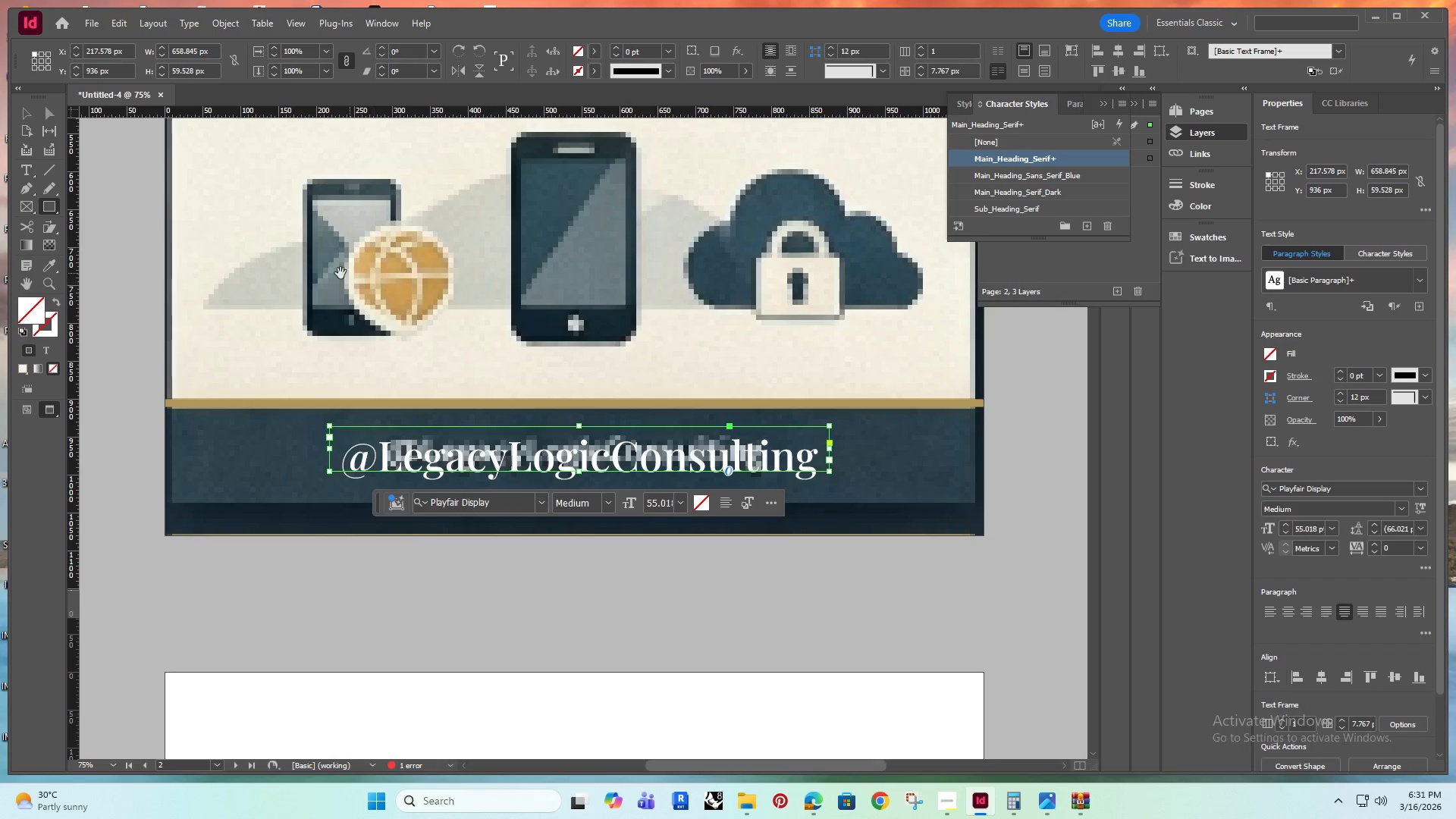 
hold_key(key=Space, duration=0.42)
 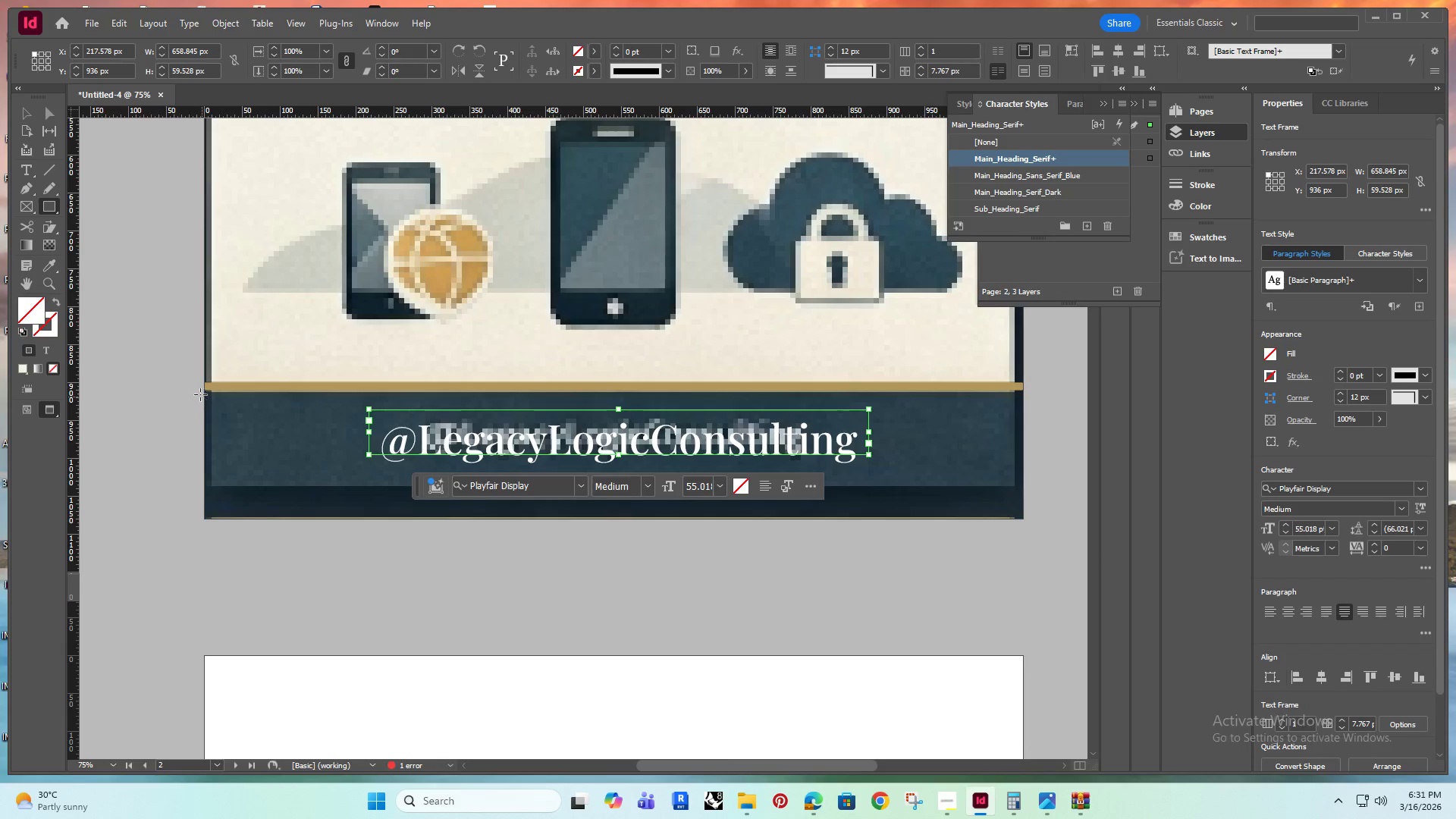 
left_click_drag(start_coordinate=[340, 273], to_coordinate=[380, 257])
 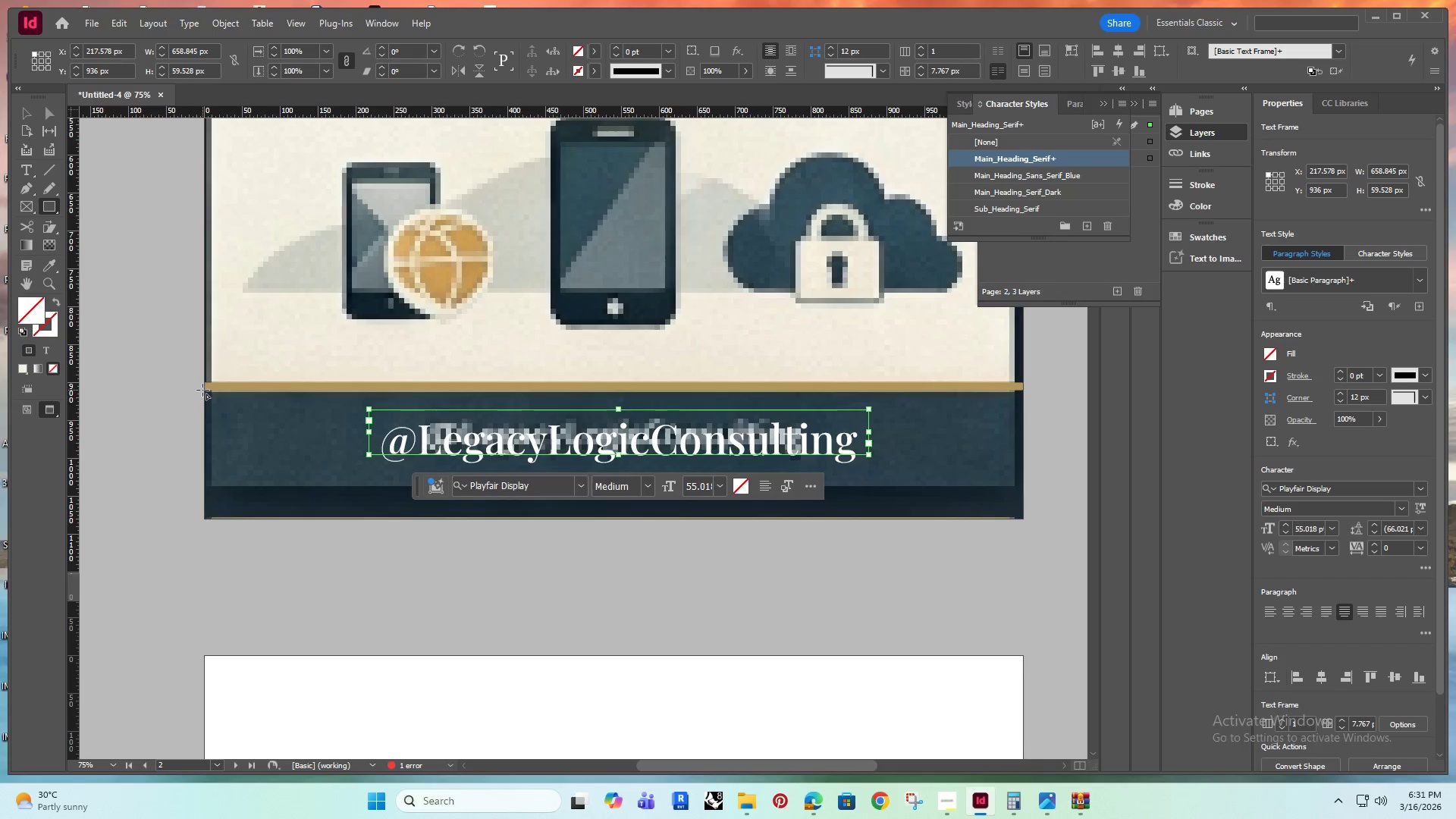 
left_click_drag(start_coordinate=[204, 390], to_coordinate=[1020, 513])
 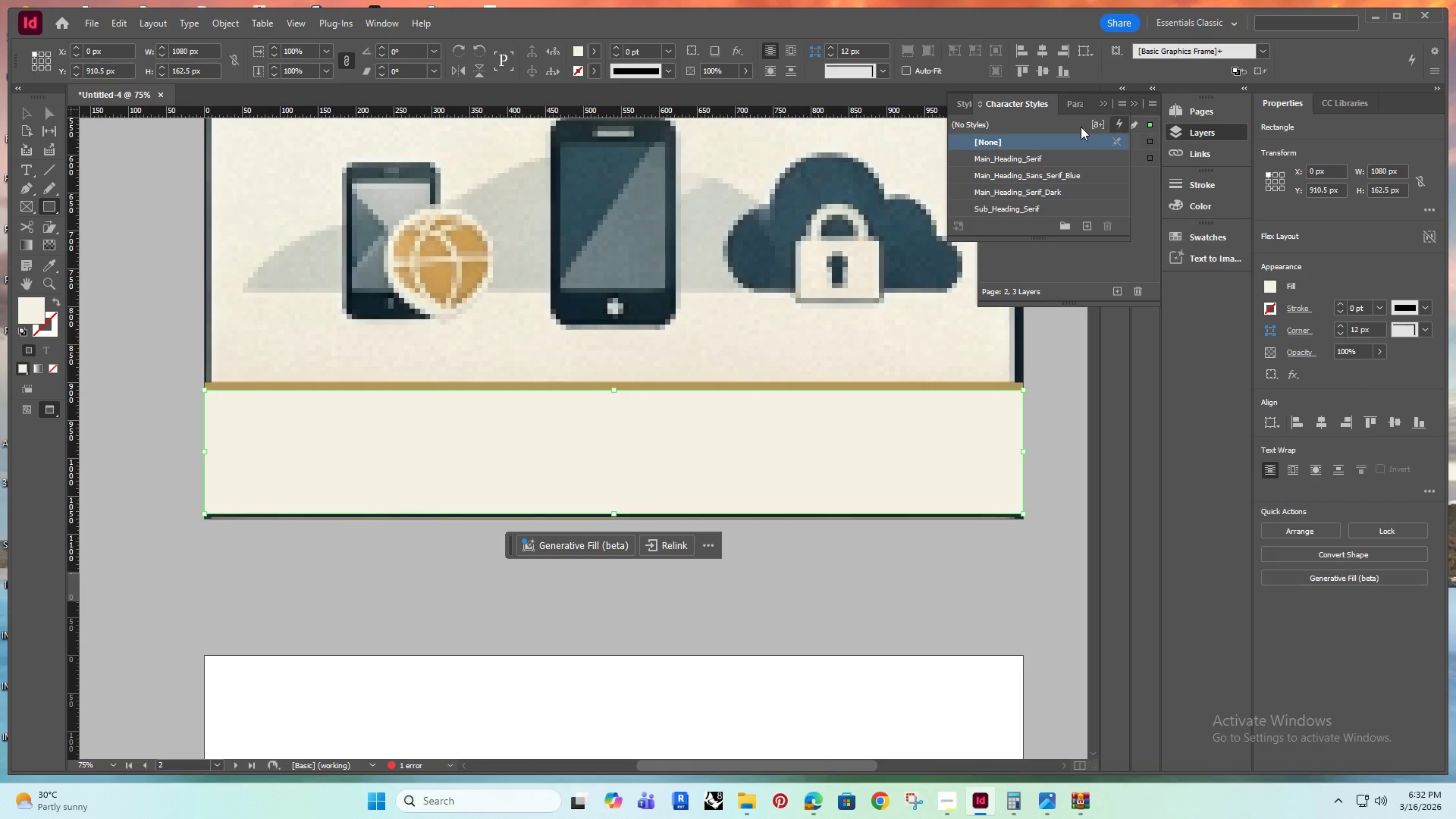 
wait(5.16)
 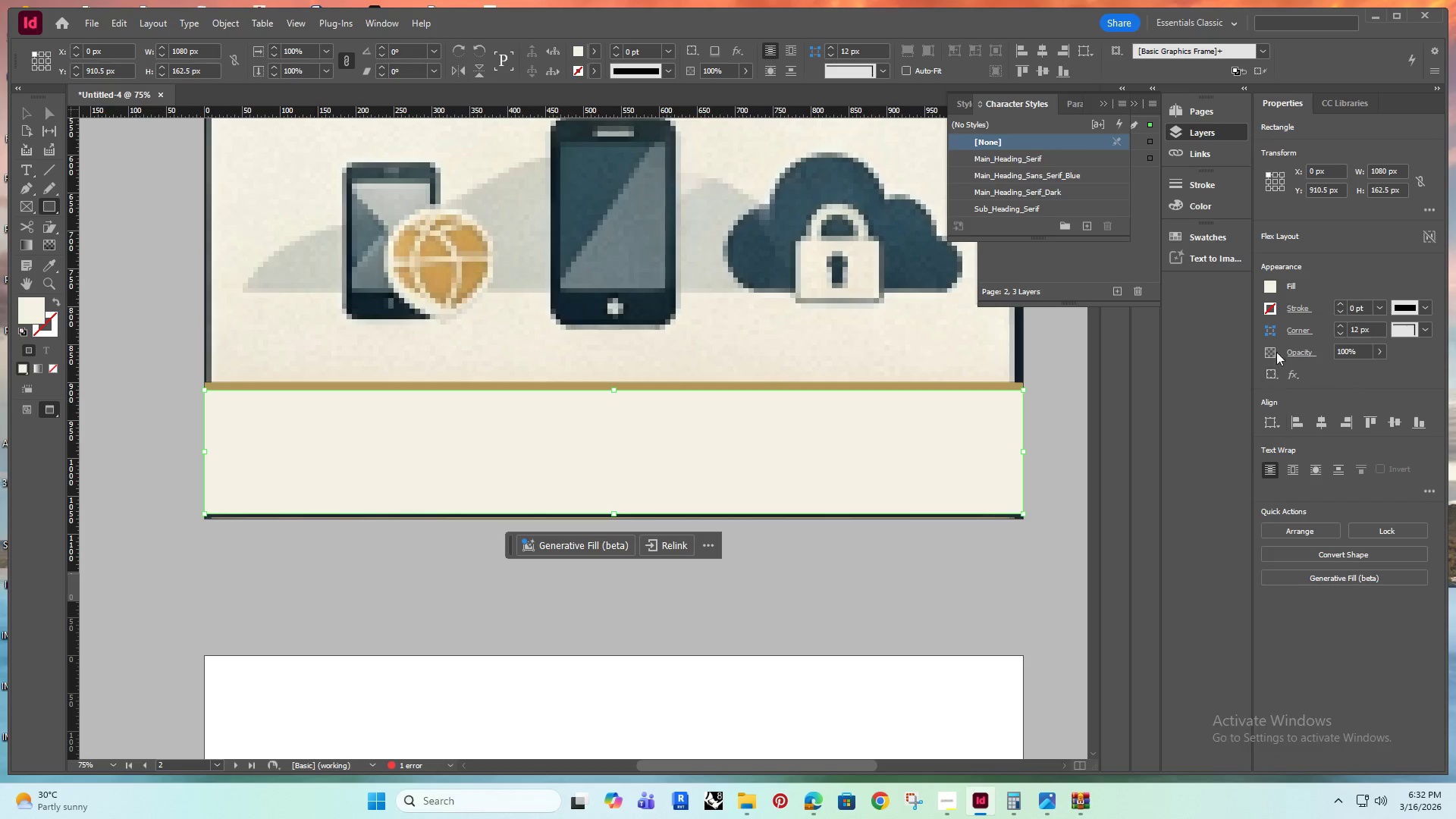 
left_click([209, 25])
 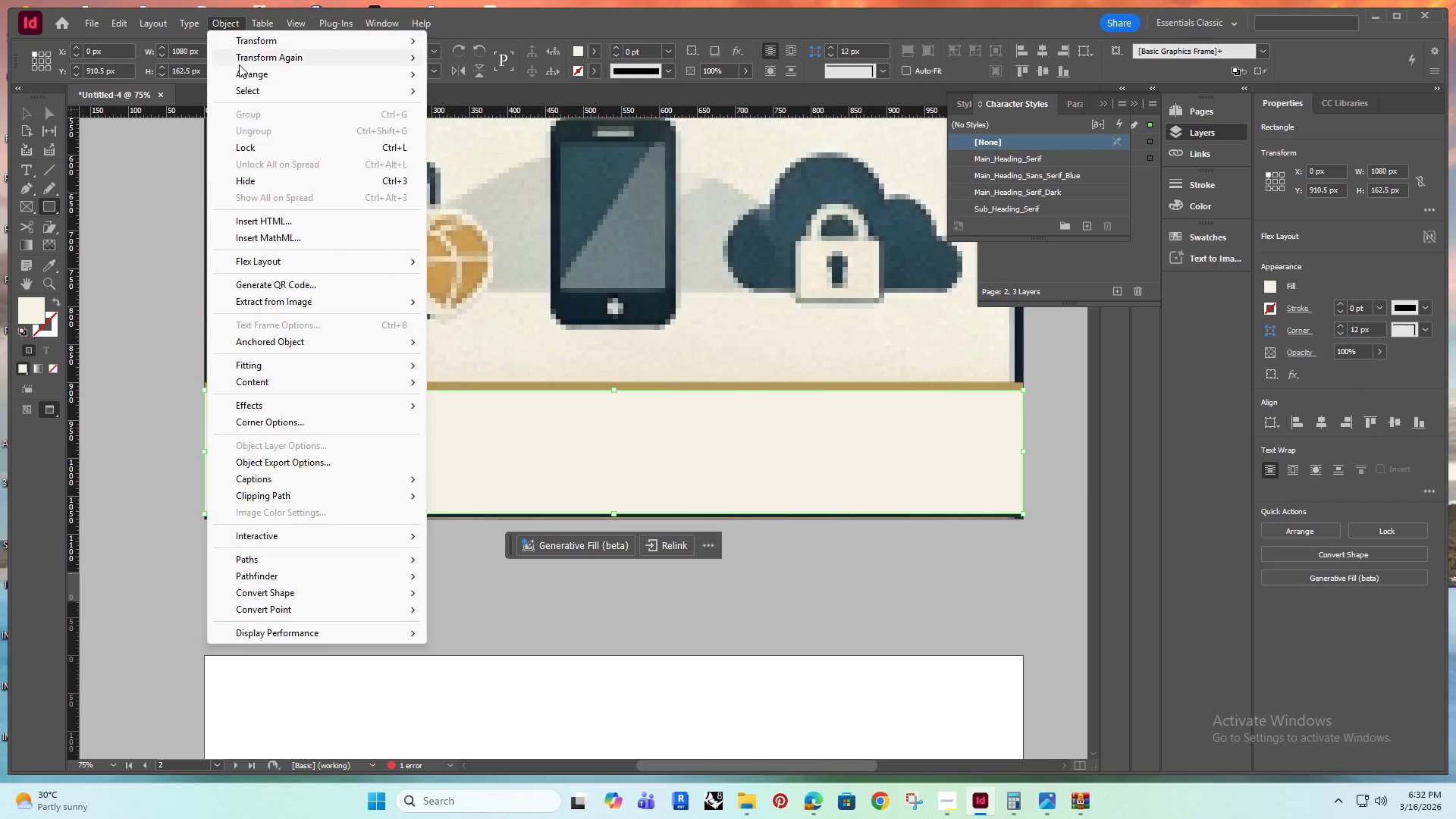 
left_click([239, 66])
 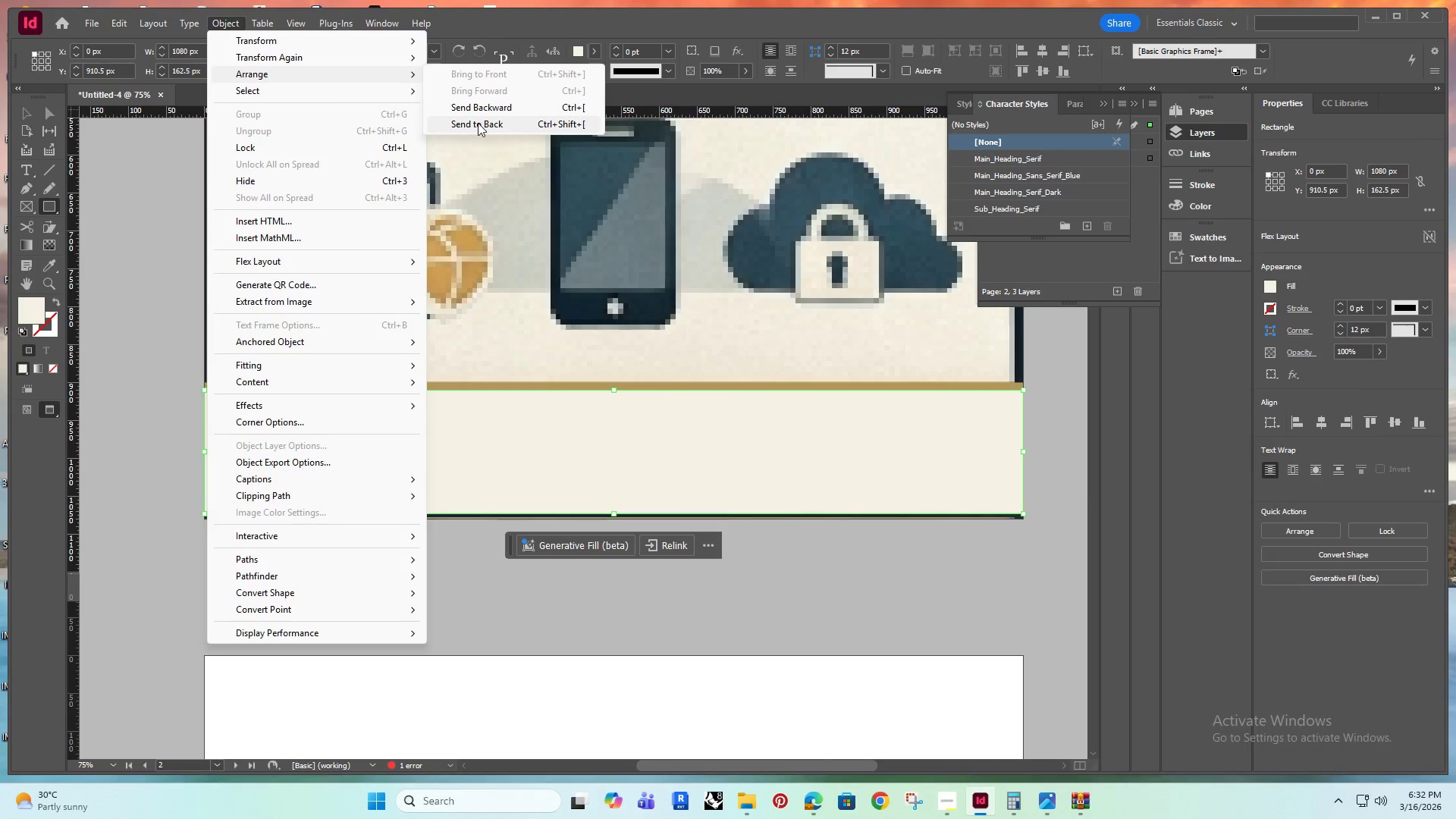 
left_click([479, 123])
 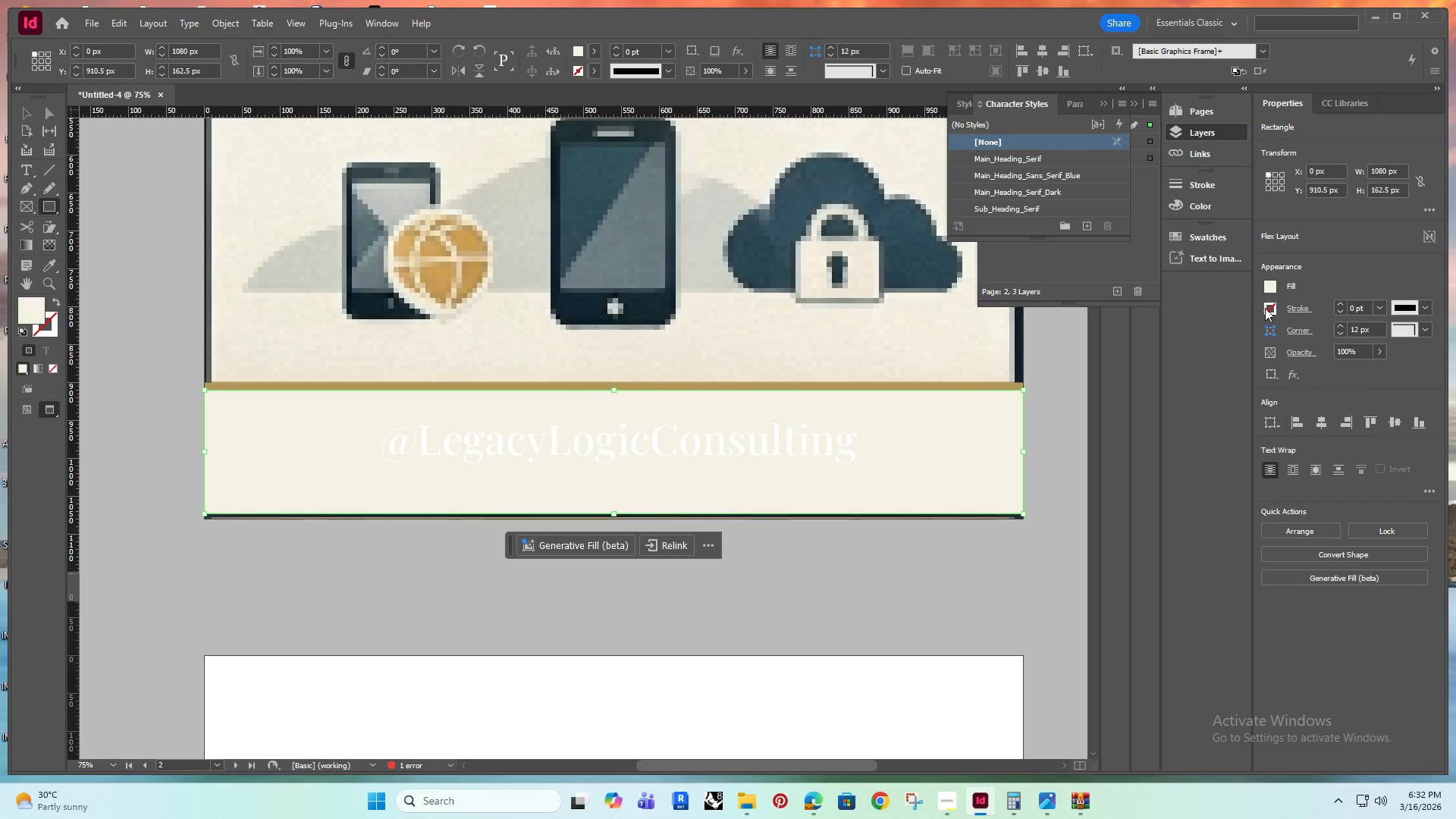 
left_click([1274, 288])
 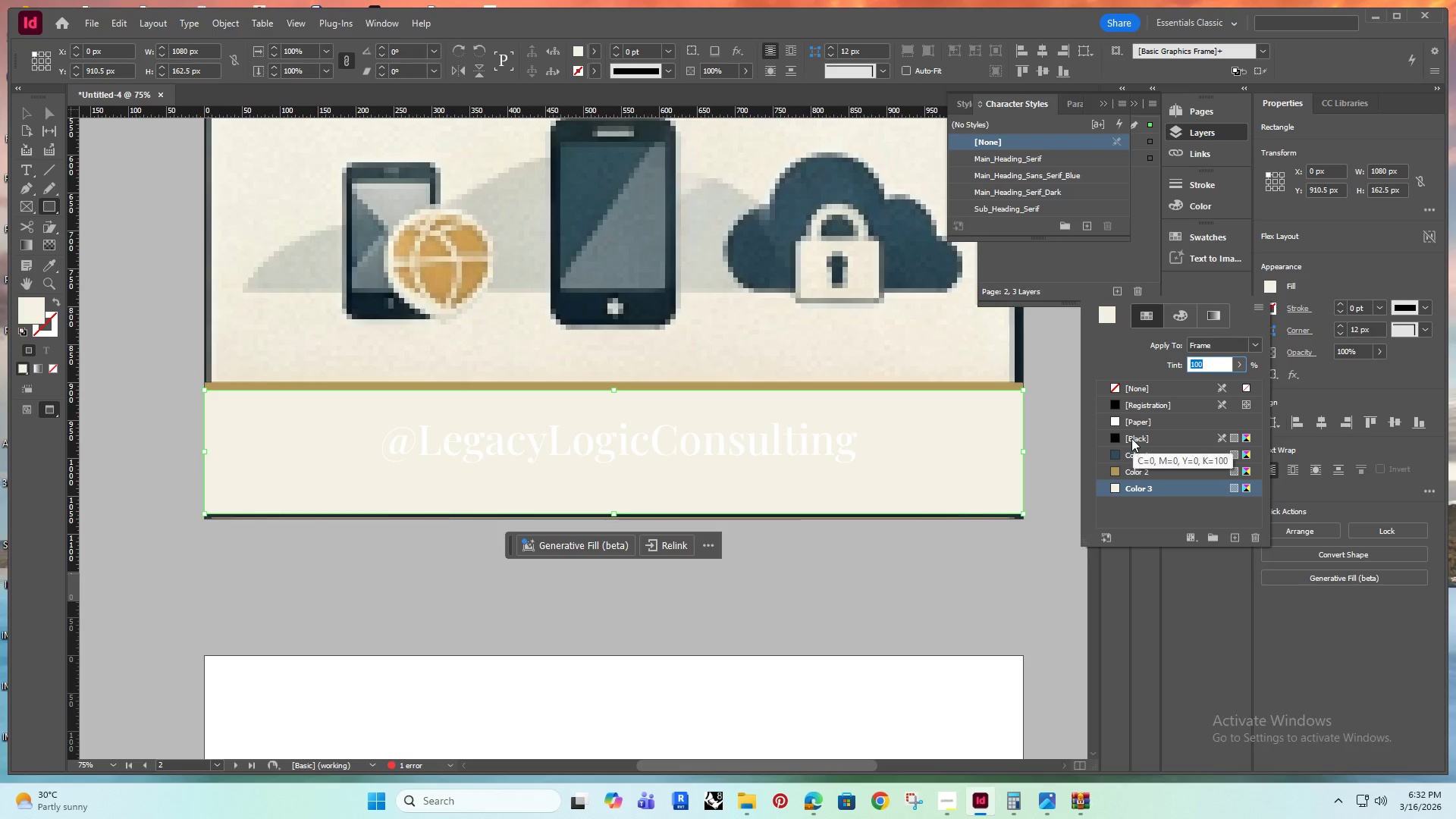 
left_click([1128, 454])
 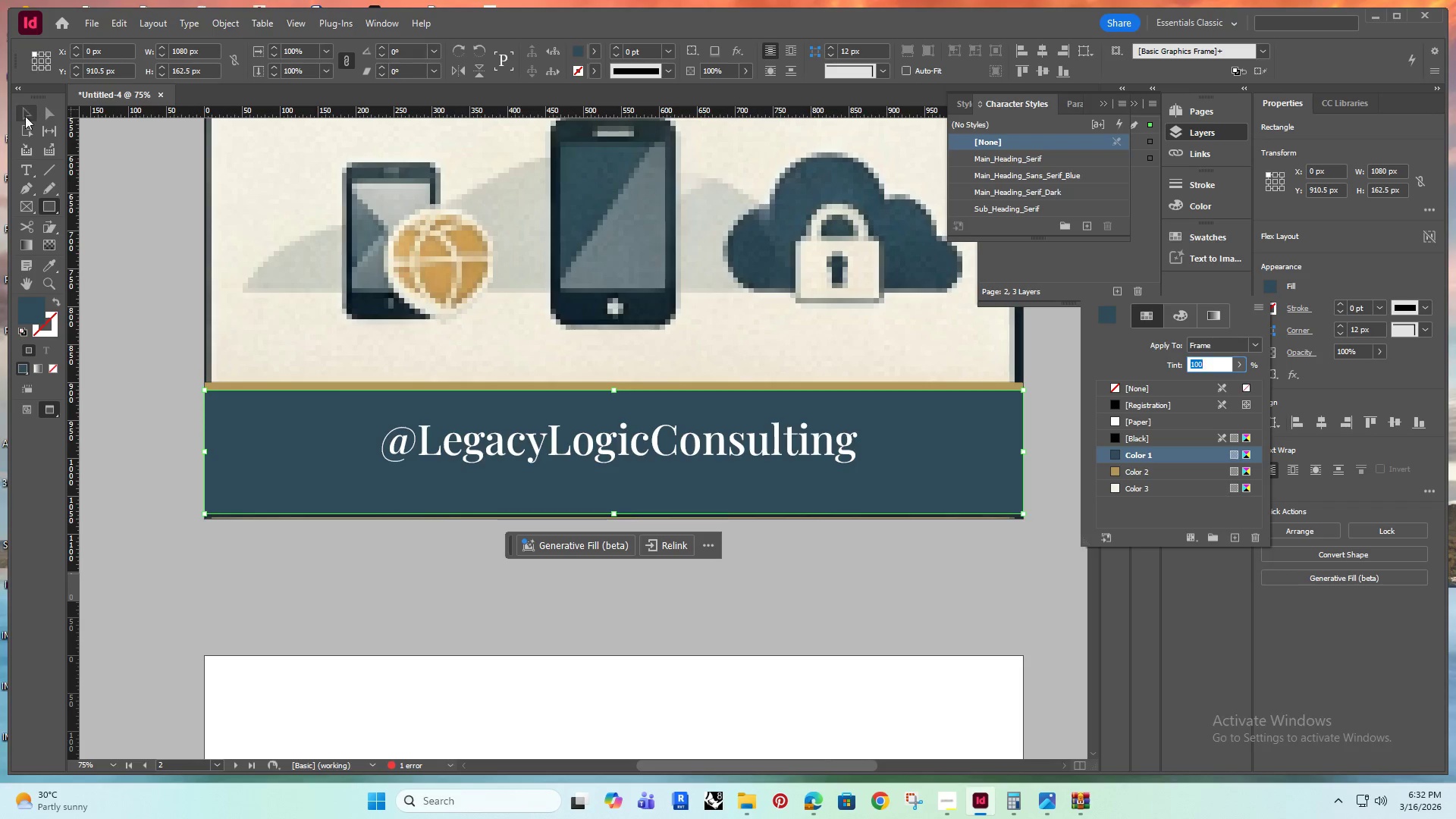 
double_click([111, 185])
 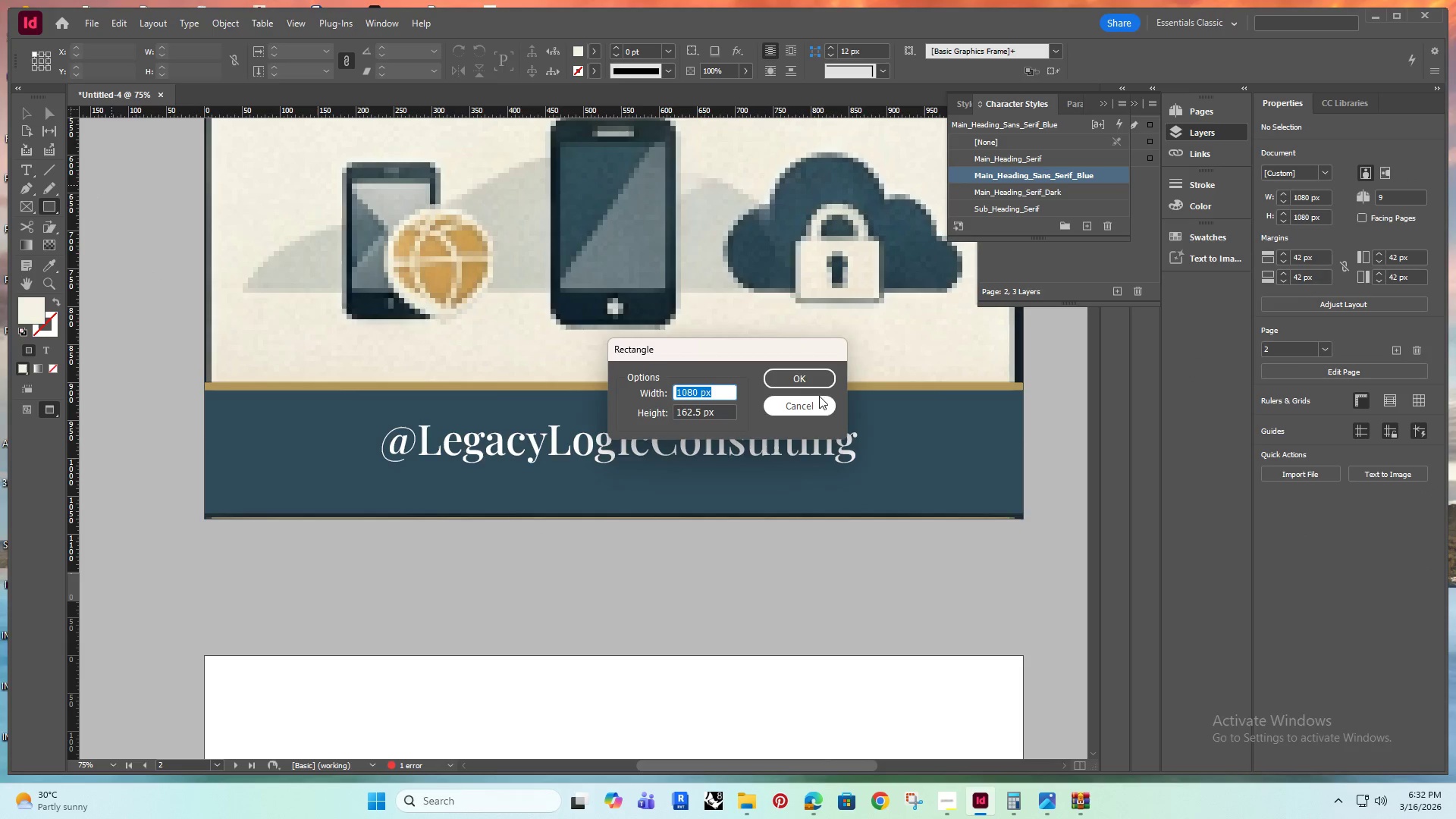 
left_click([800, 411])
 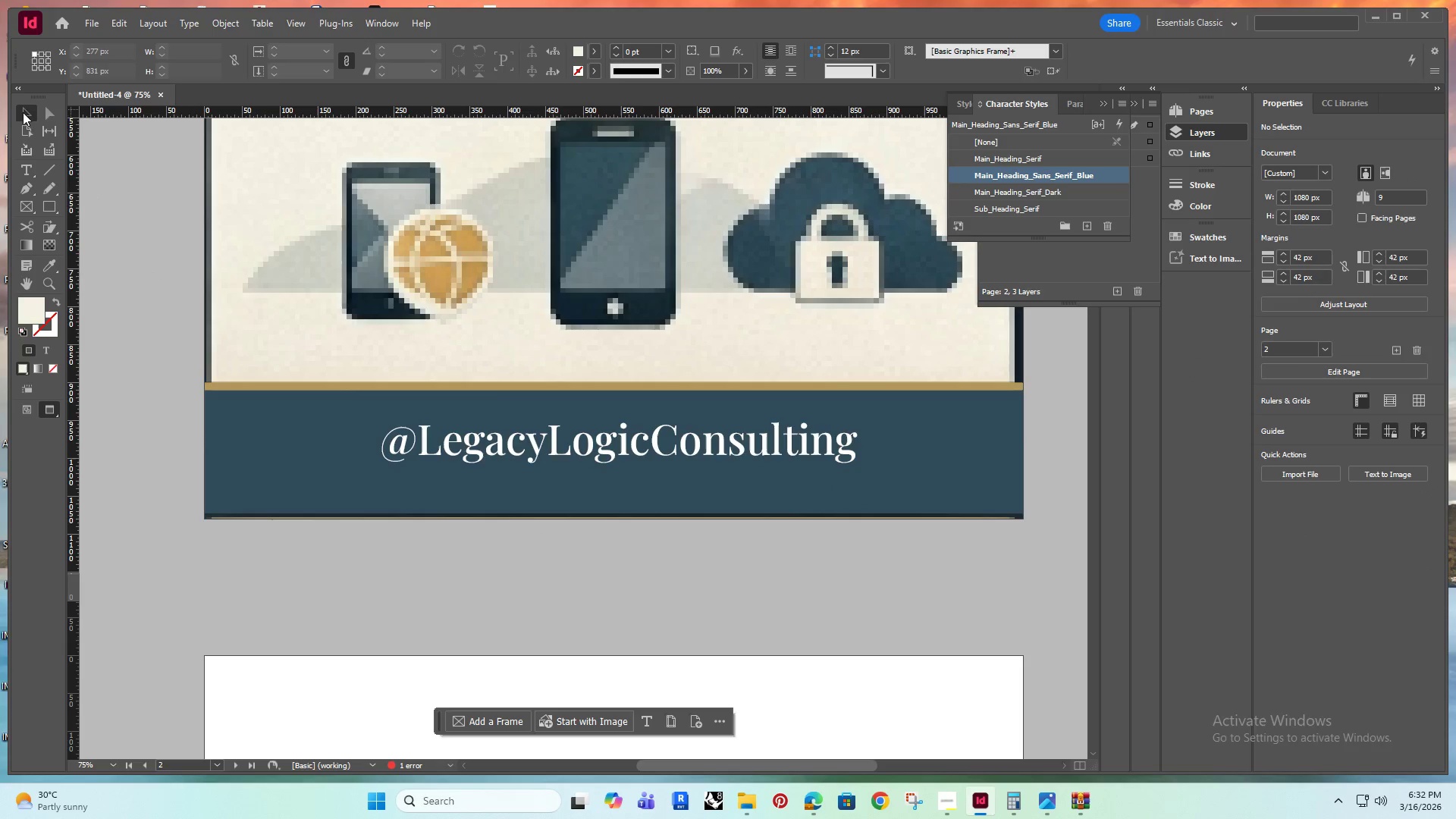 
double_click([136, 177])
 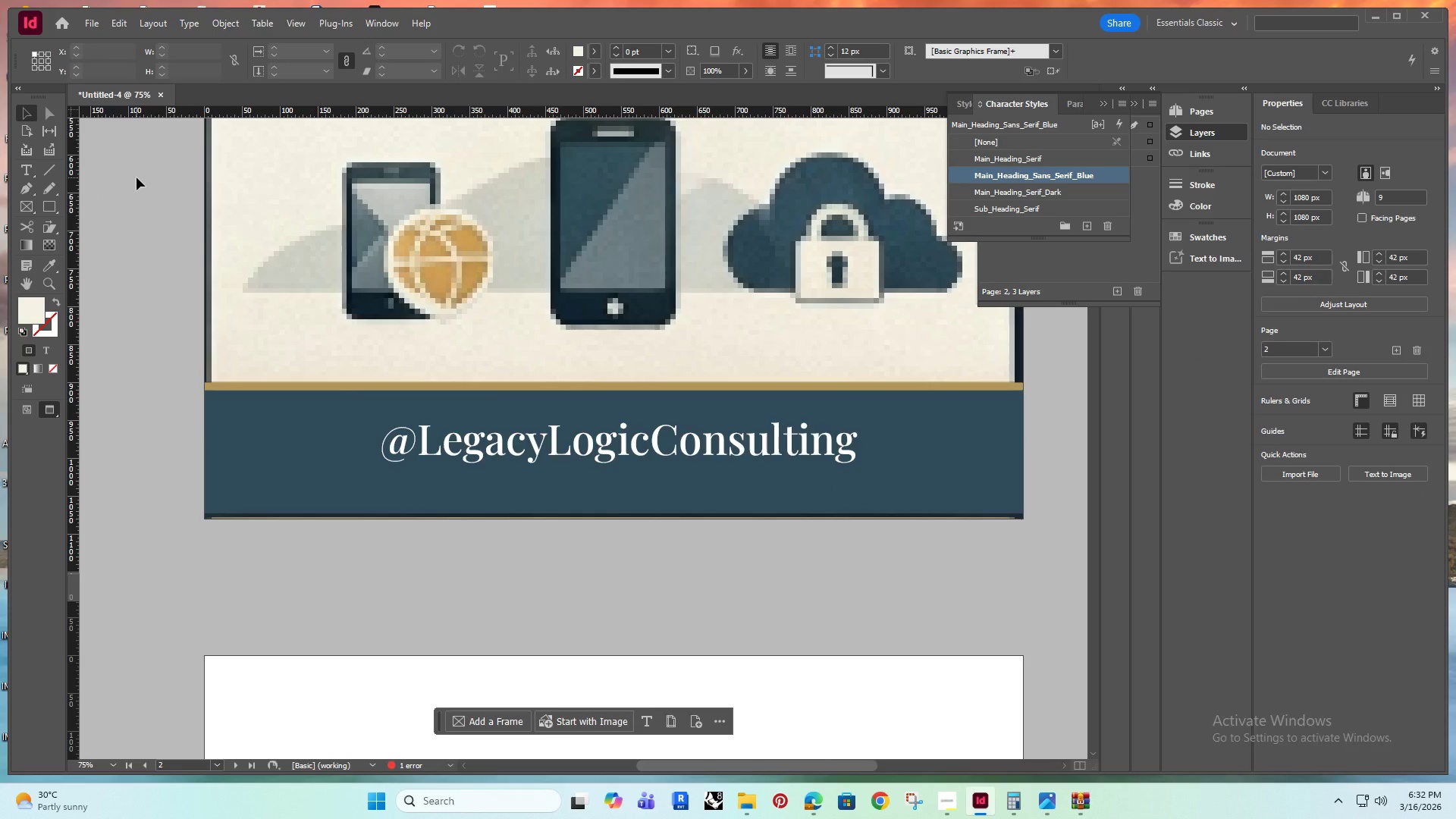 
key(Shift+W)
 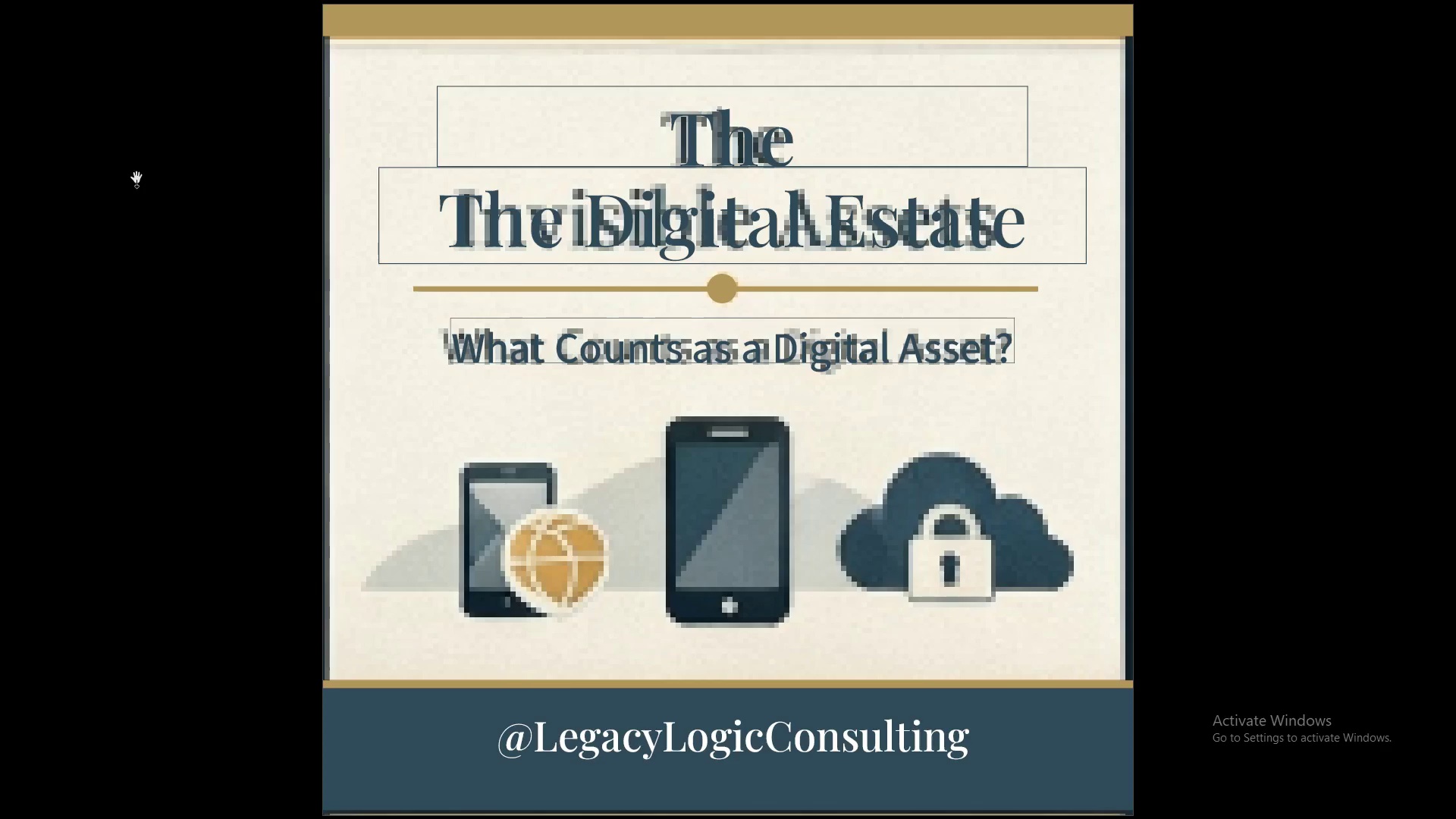 
key(ArrowLeft)
 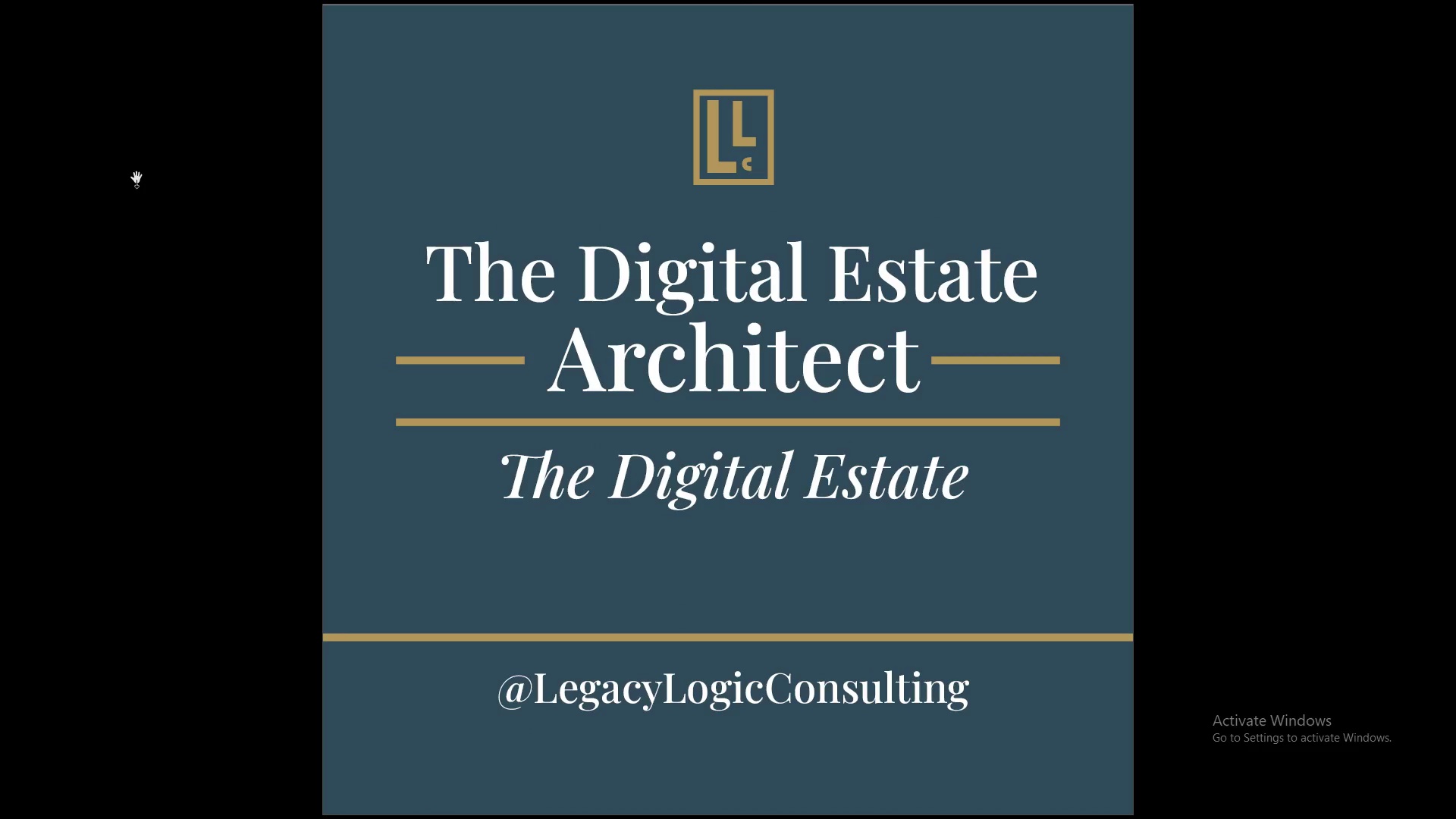 
key(ArrowRight)
 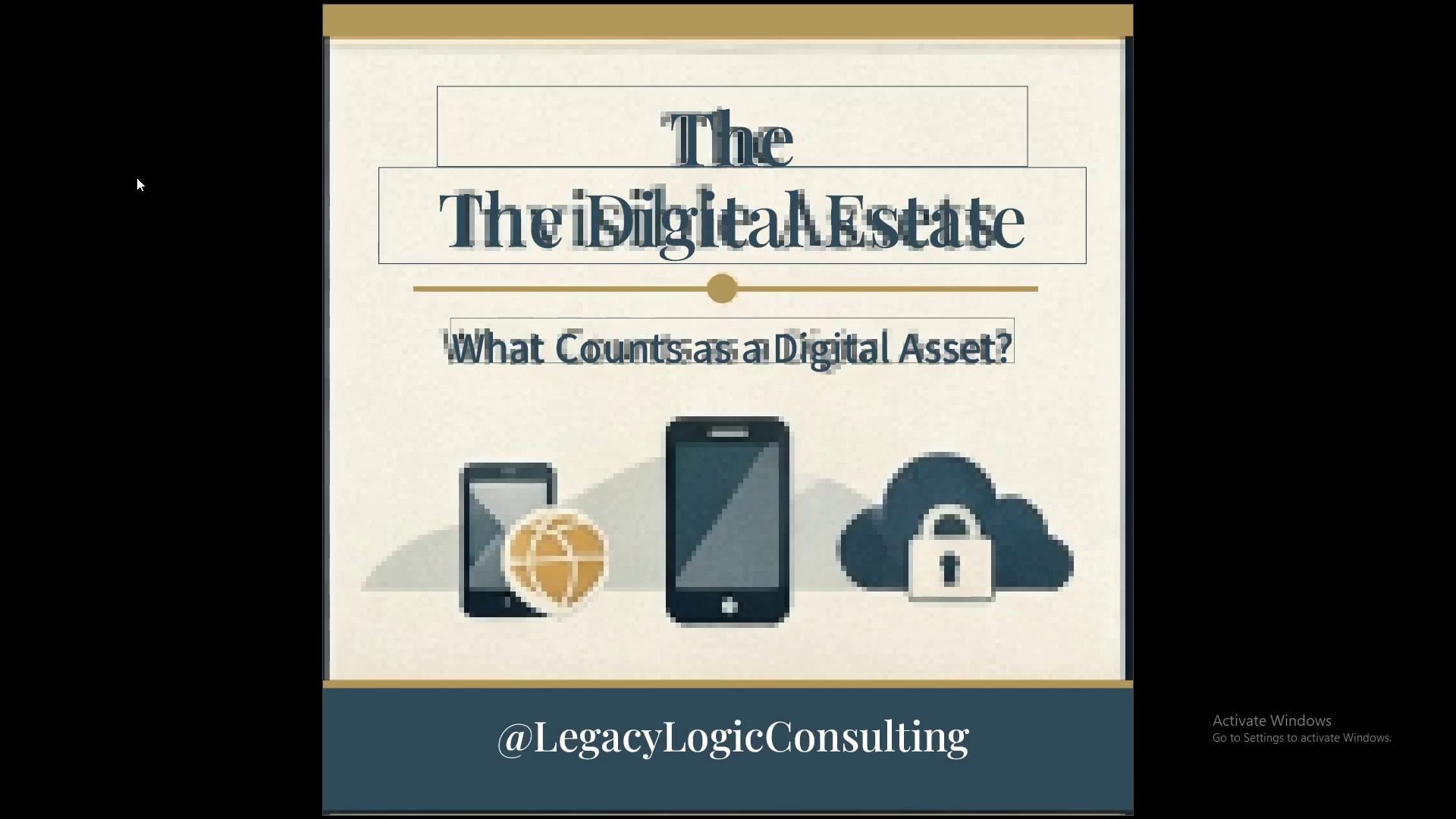 
key(Escape)
 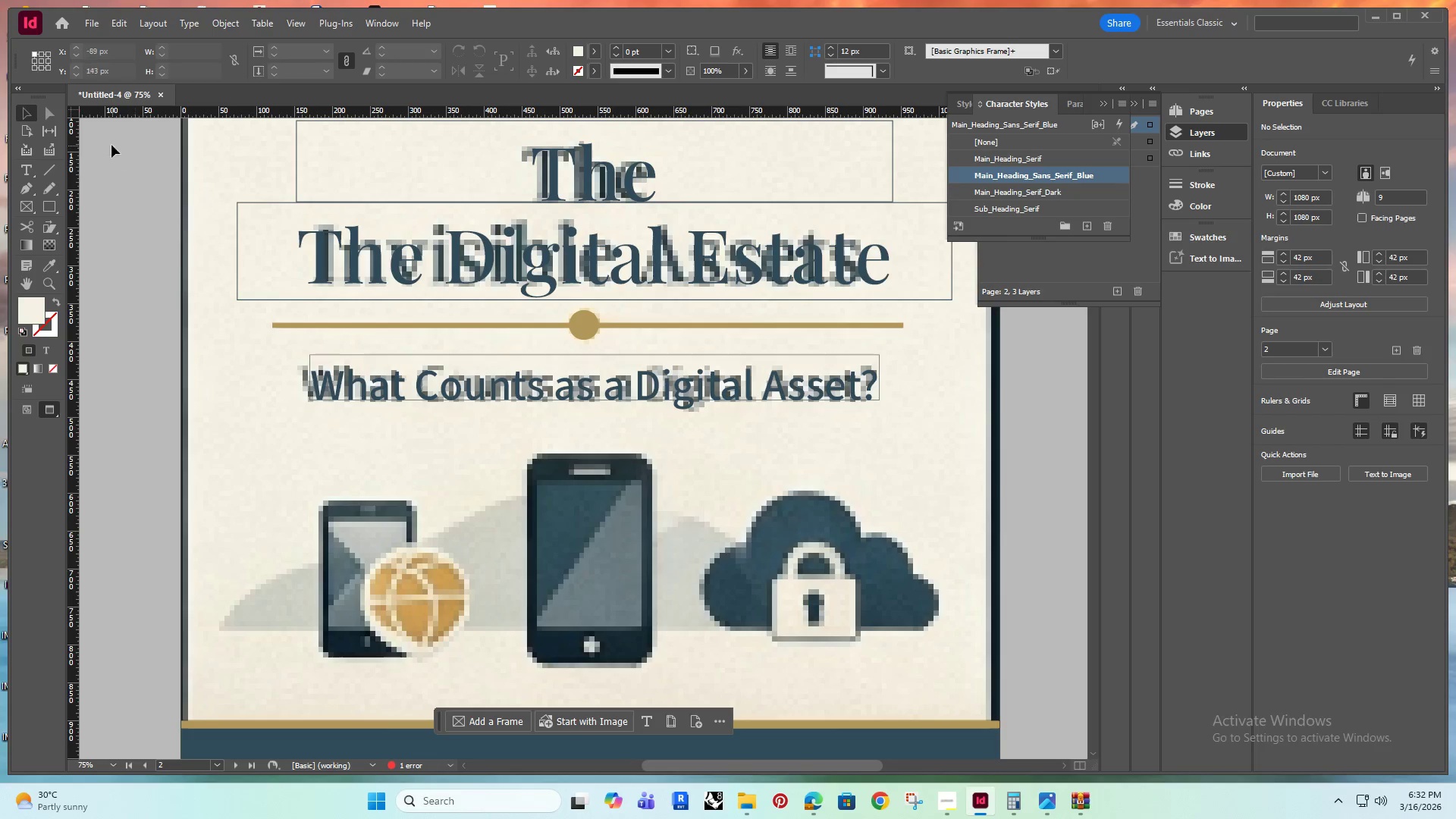 
hold_key(key=AltRight, duration=0.56)
scroll: coordinate [497, 459], scroll_direction: down, amount: 5.0
 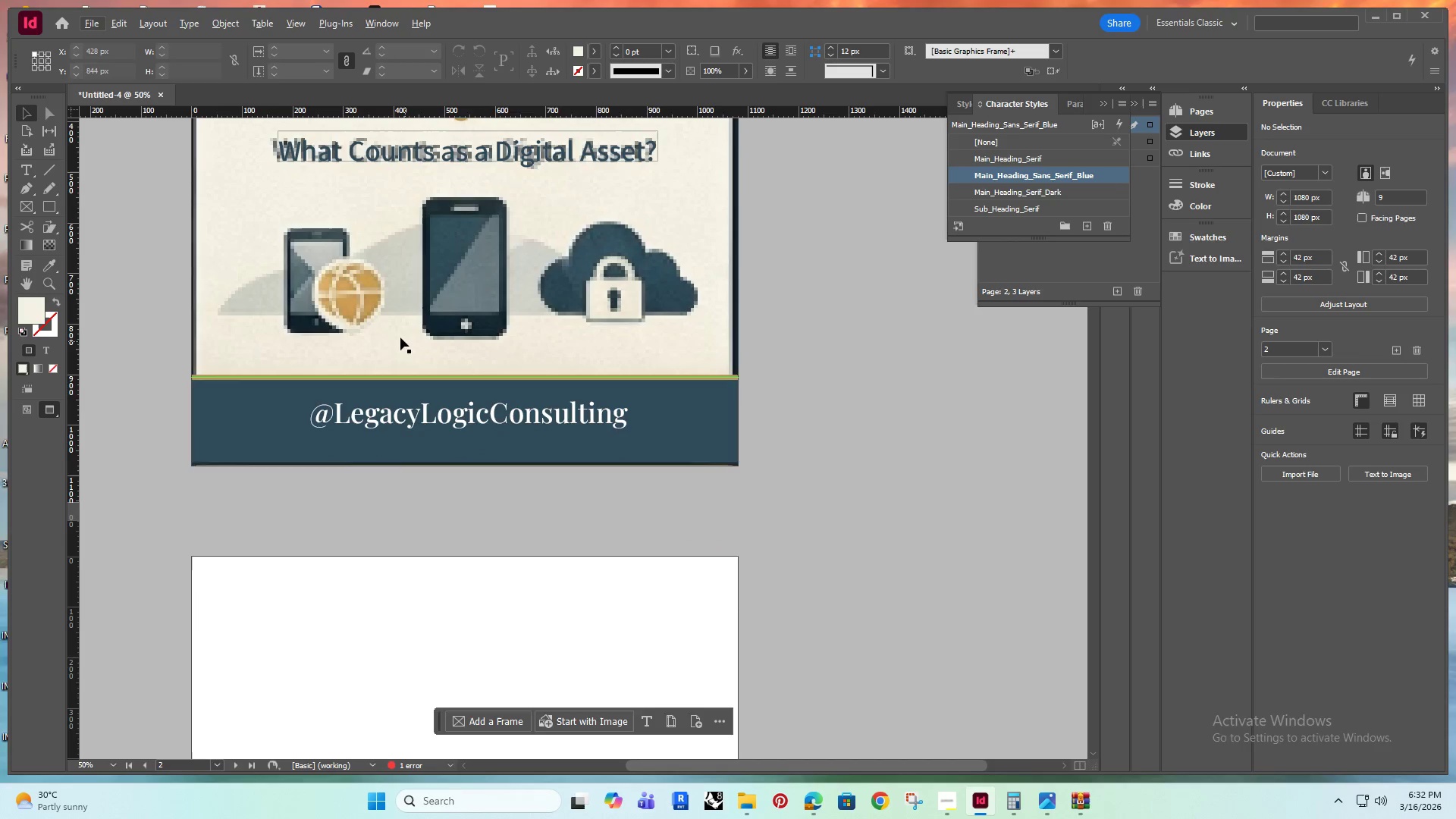 
hold_key(key=AltRight, duration=0.38)
scroll: coordinate [380, 328], scroll_direction: up, amount: 1.0
 